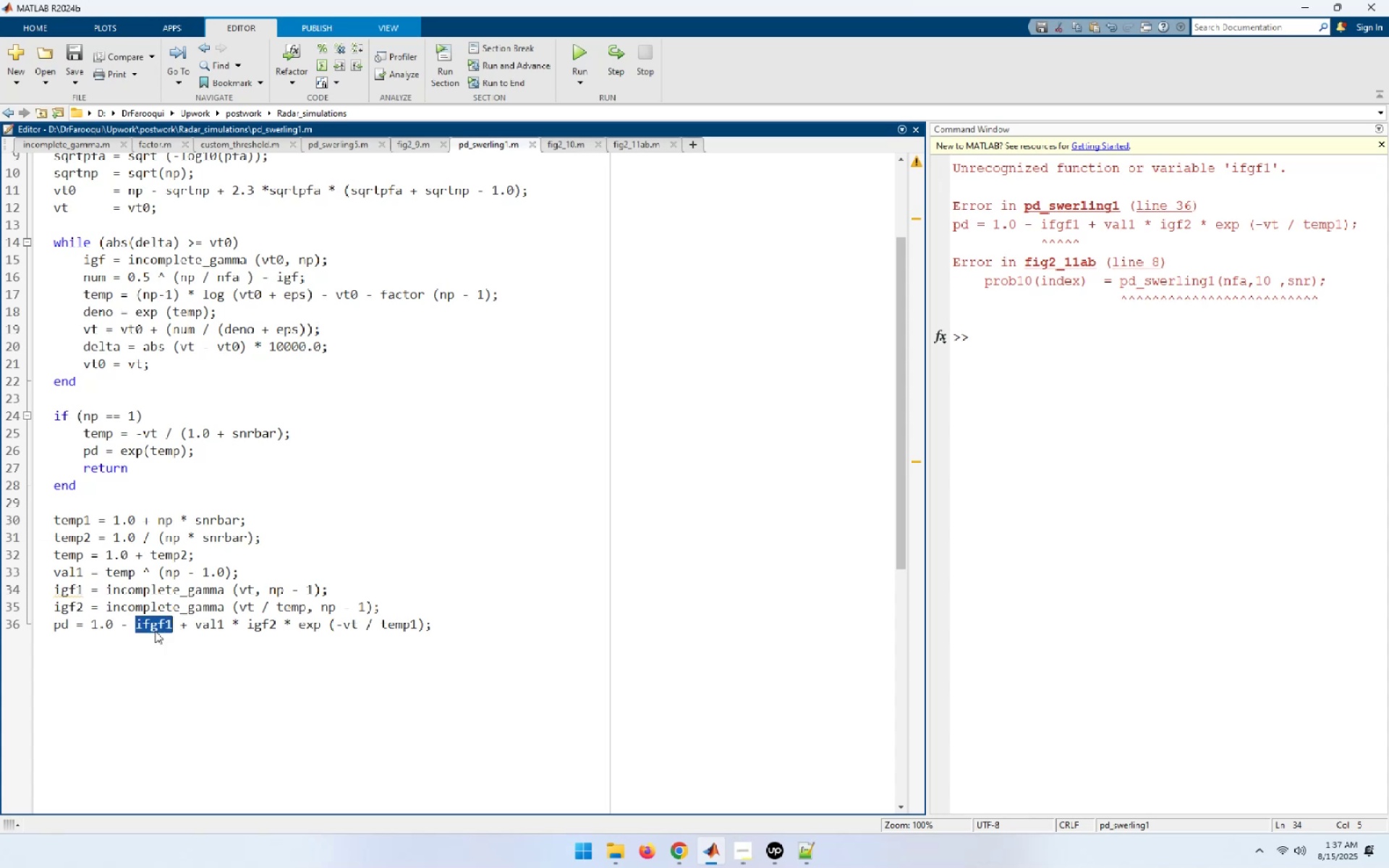 
key(Control+ControlLeft)
 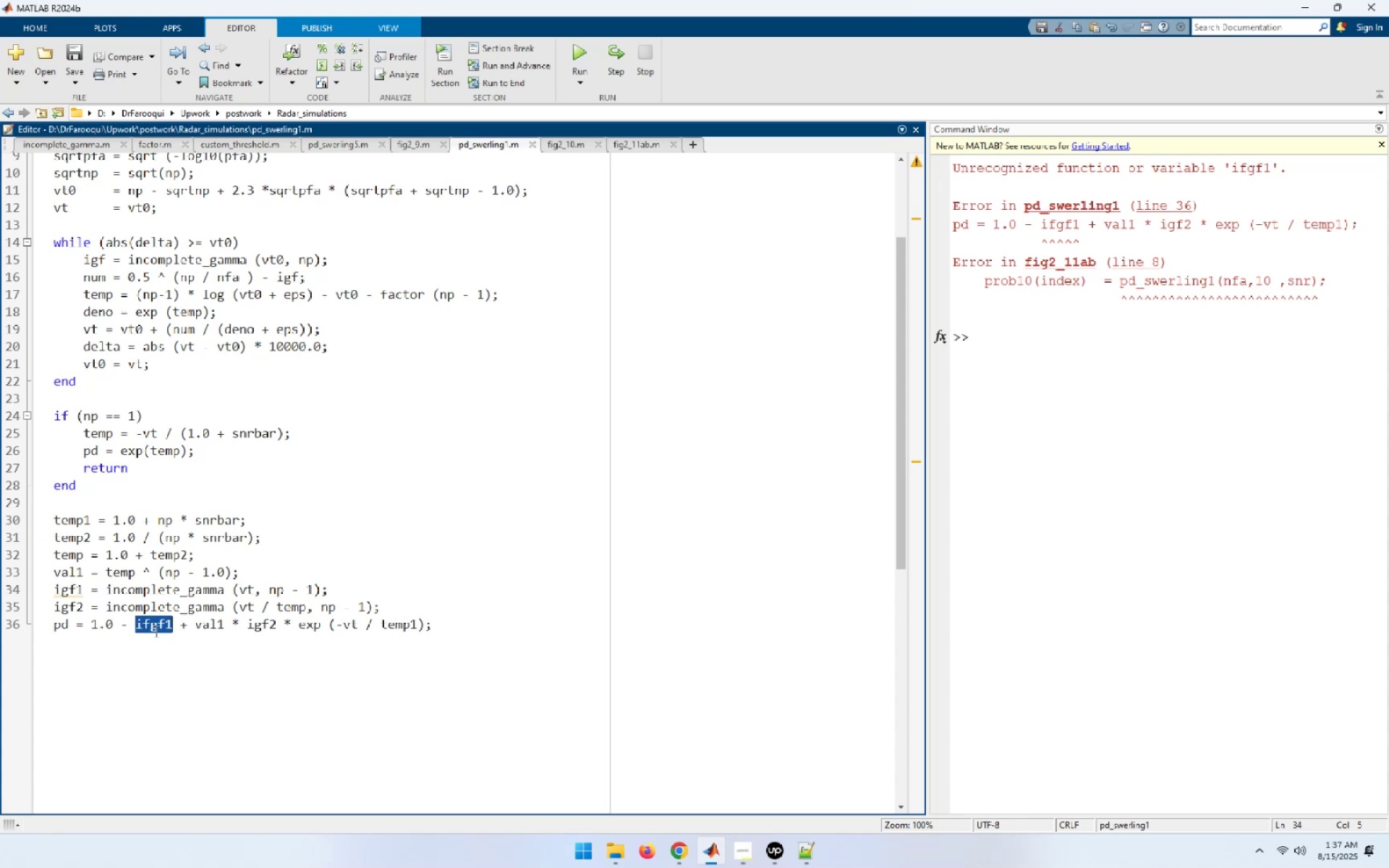 
key(Control+V)
 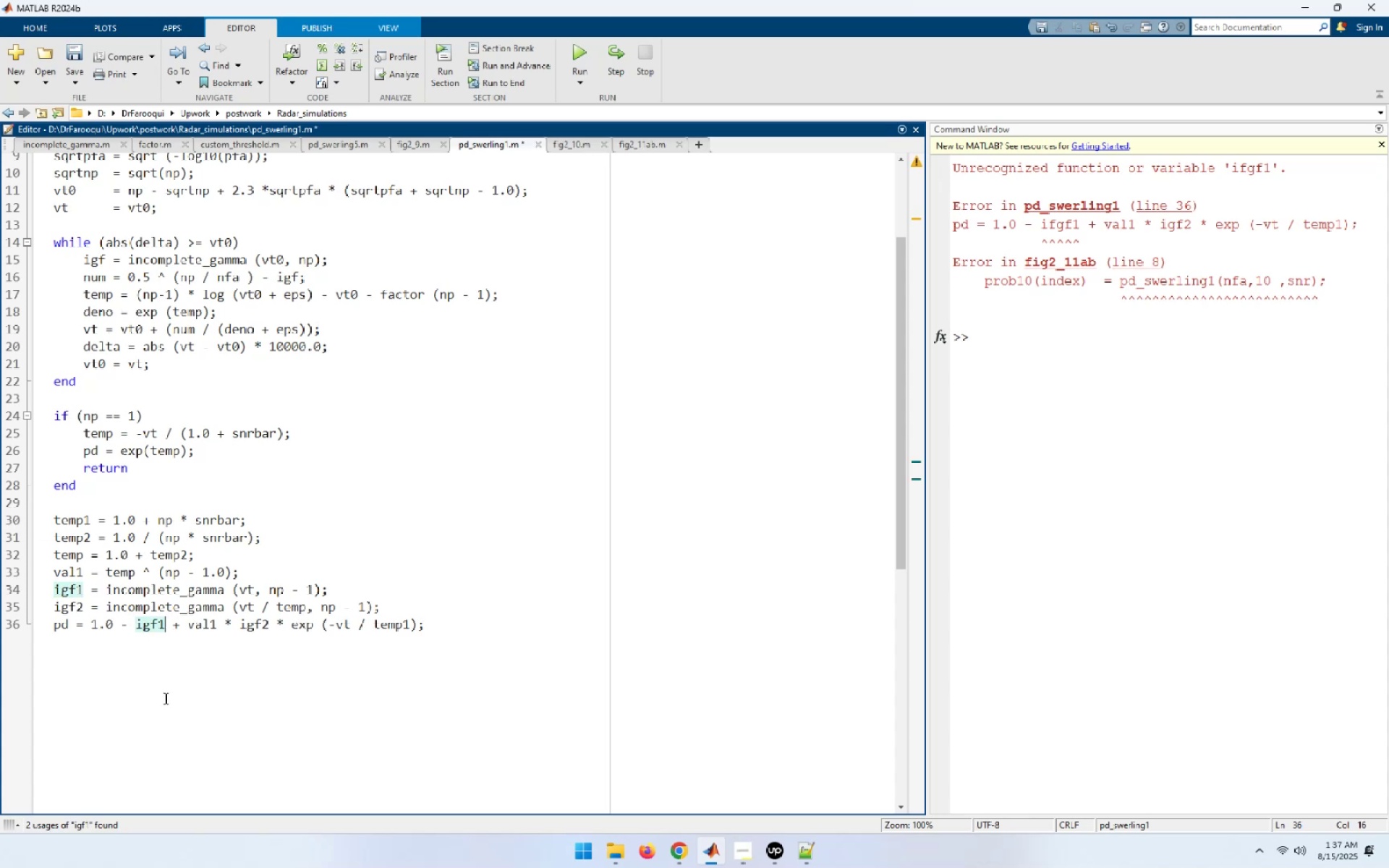 
key(Control+A)
 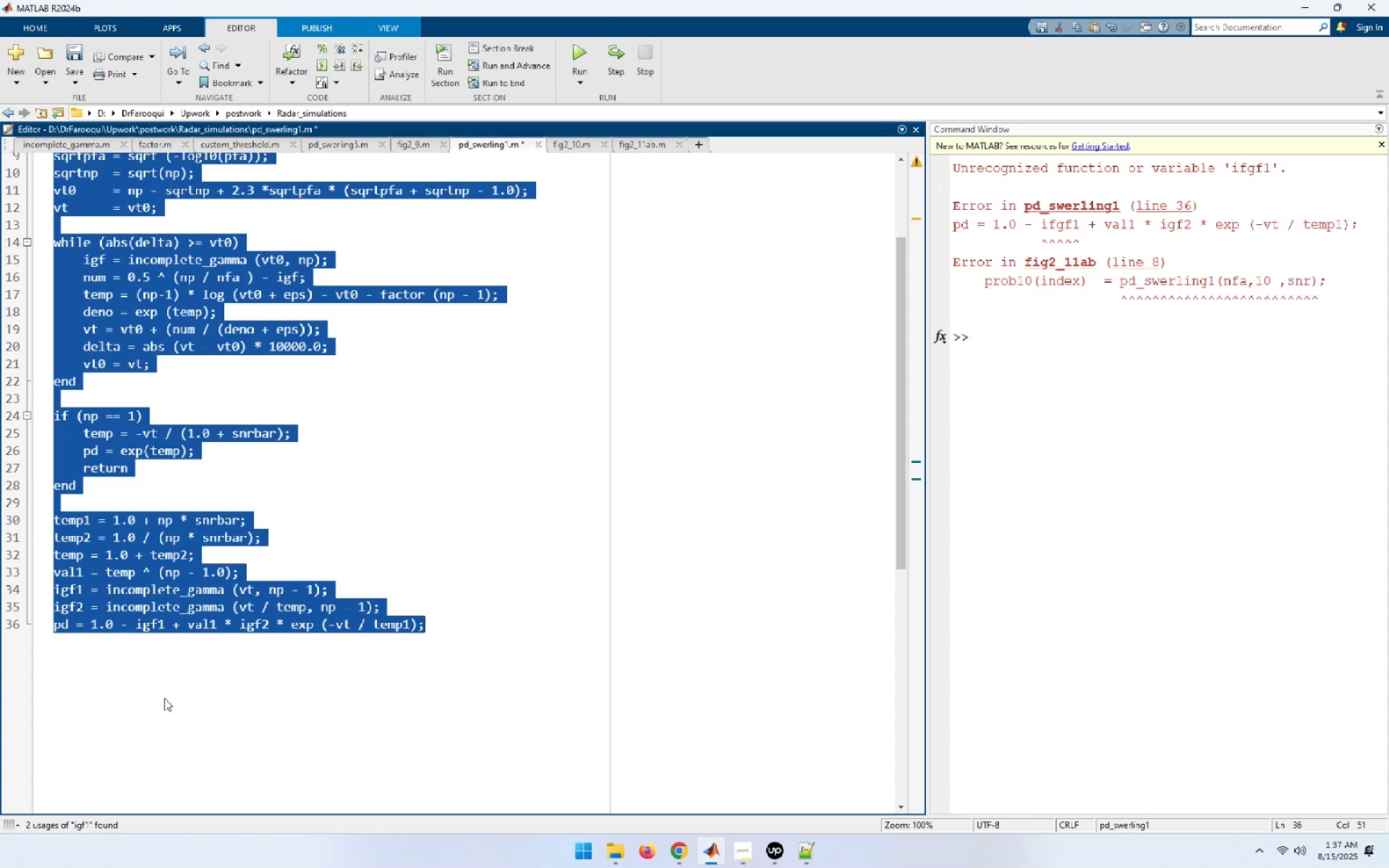 
key(Control+I)
 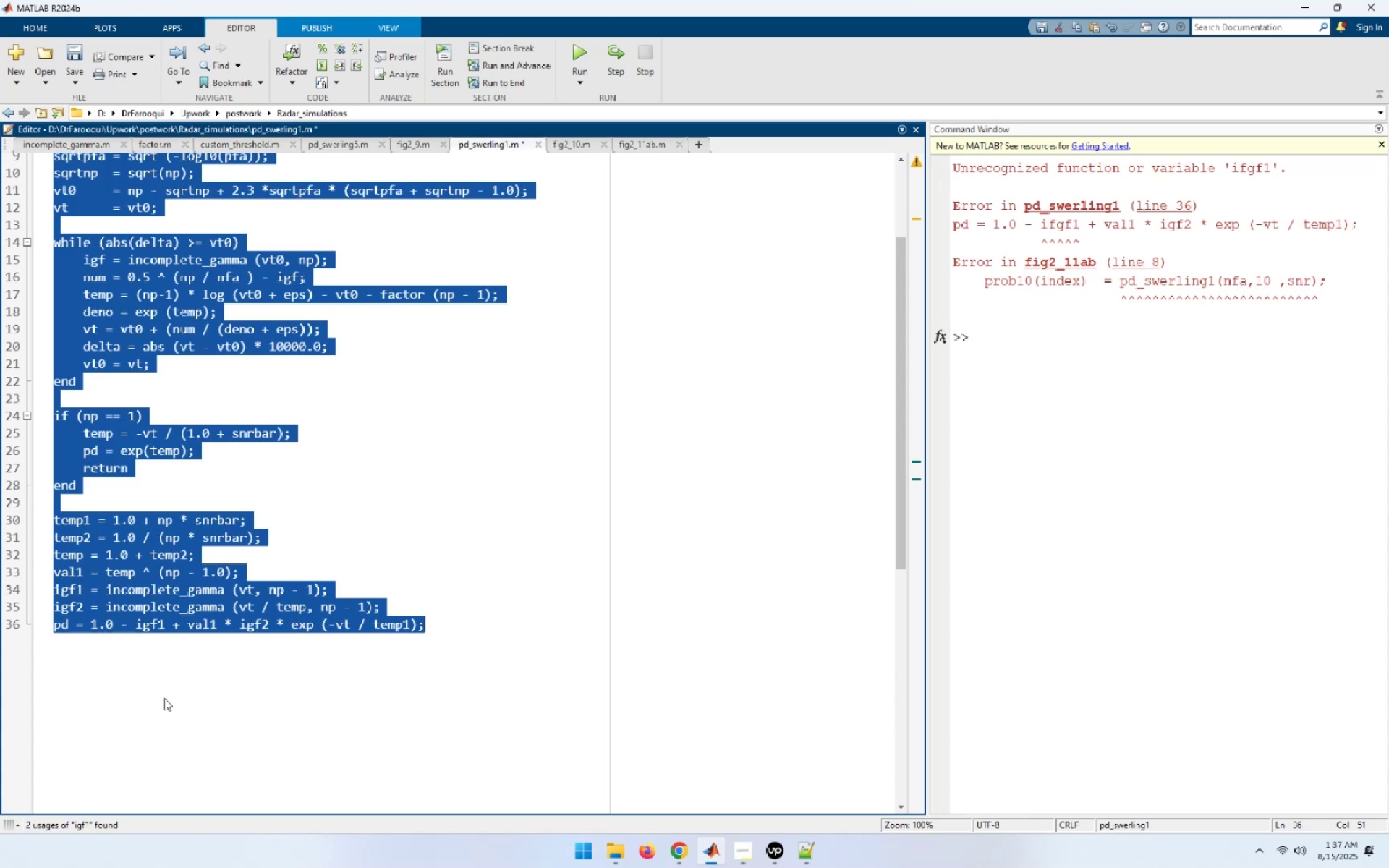 
key(Control+S)
 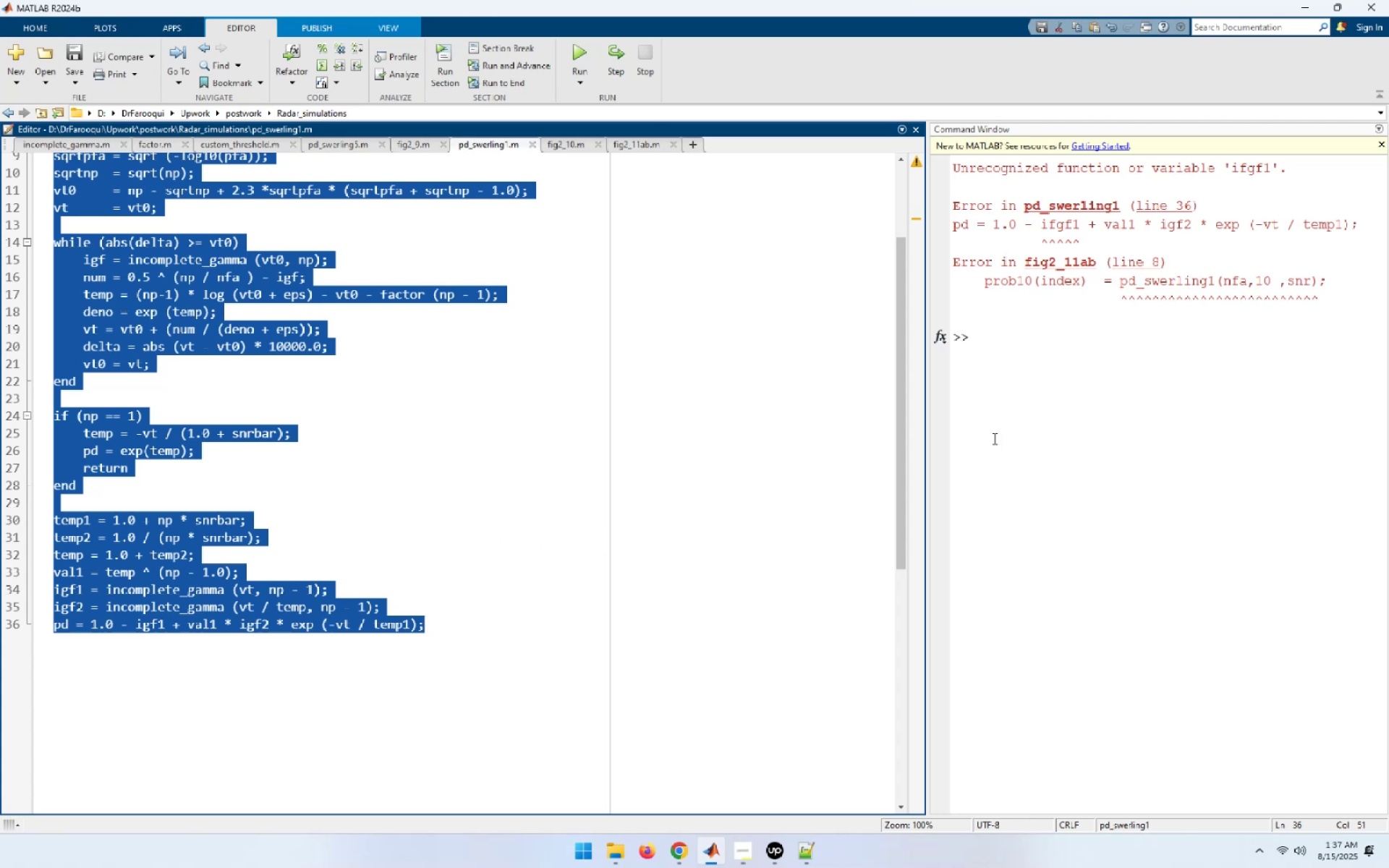 
wait(5.93)
 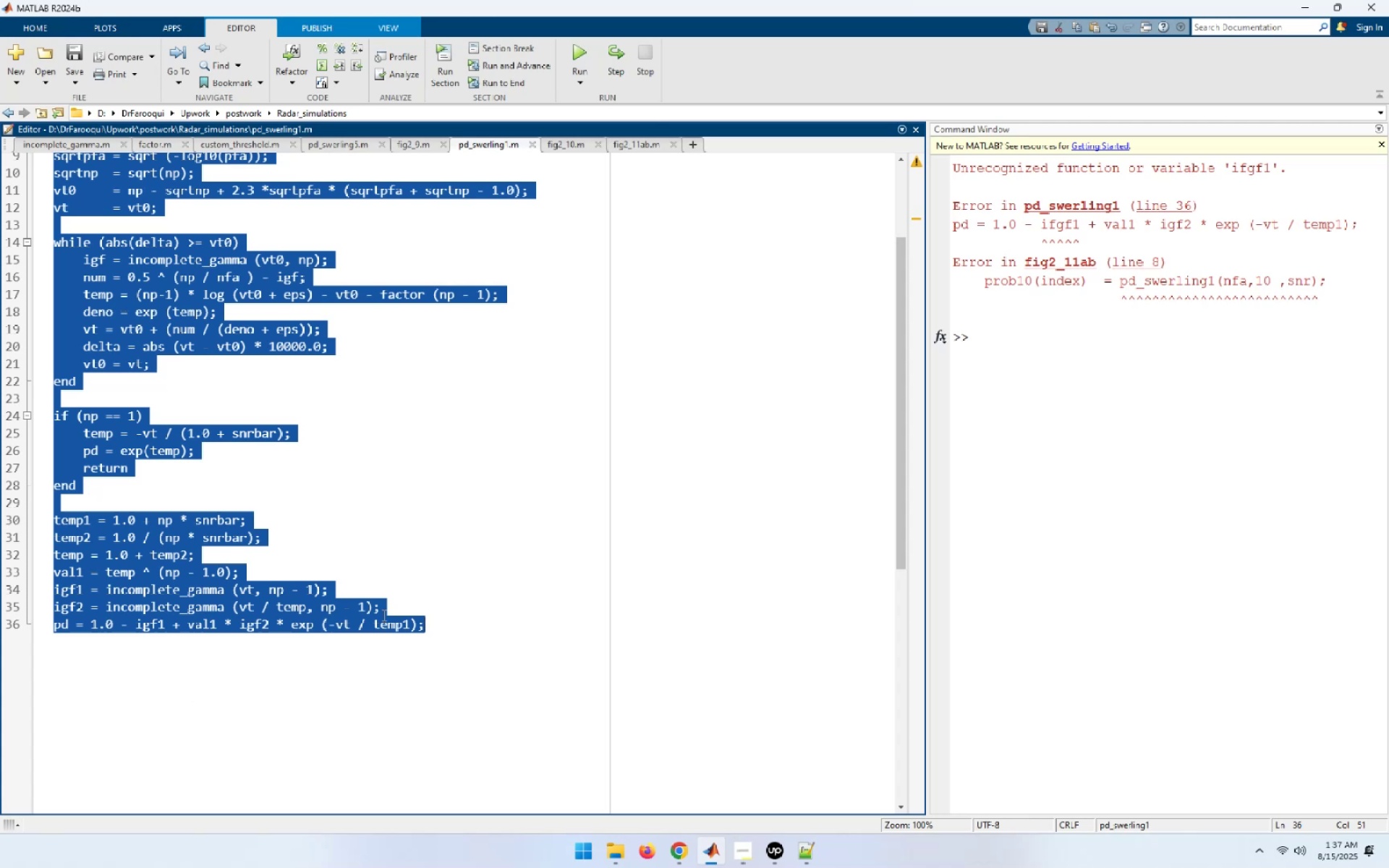 
left_click([654, 148])
 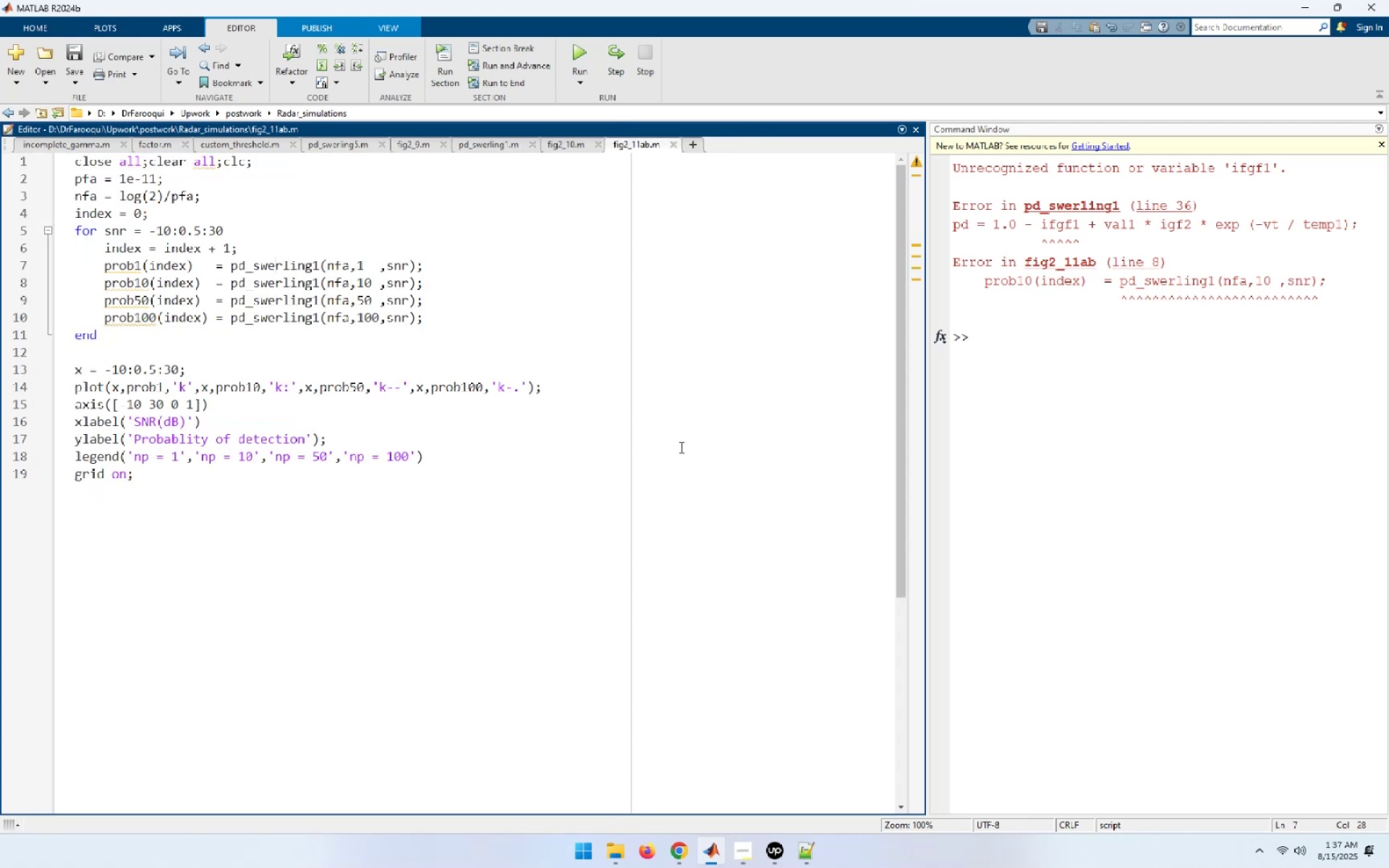 
left_click([692, 439])
 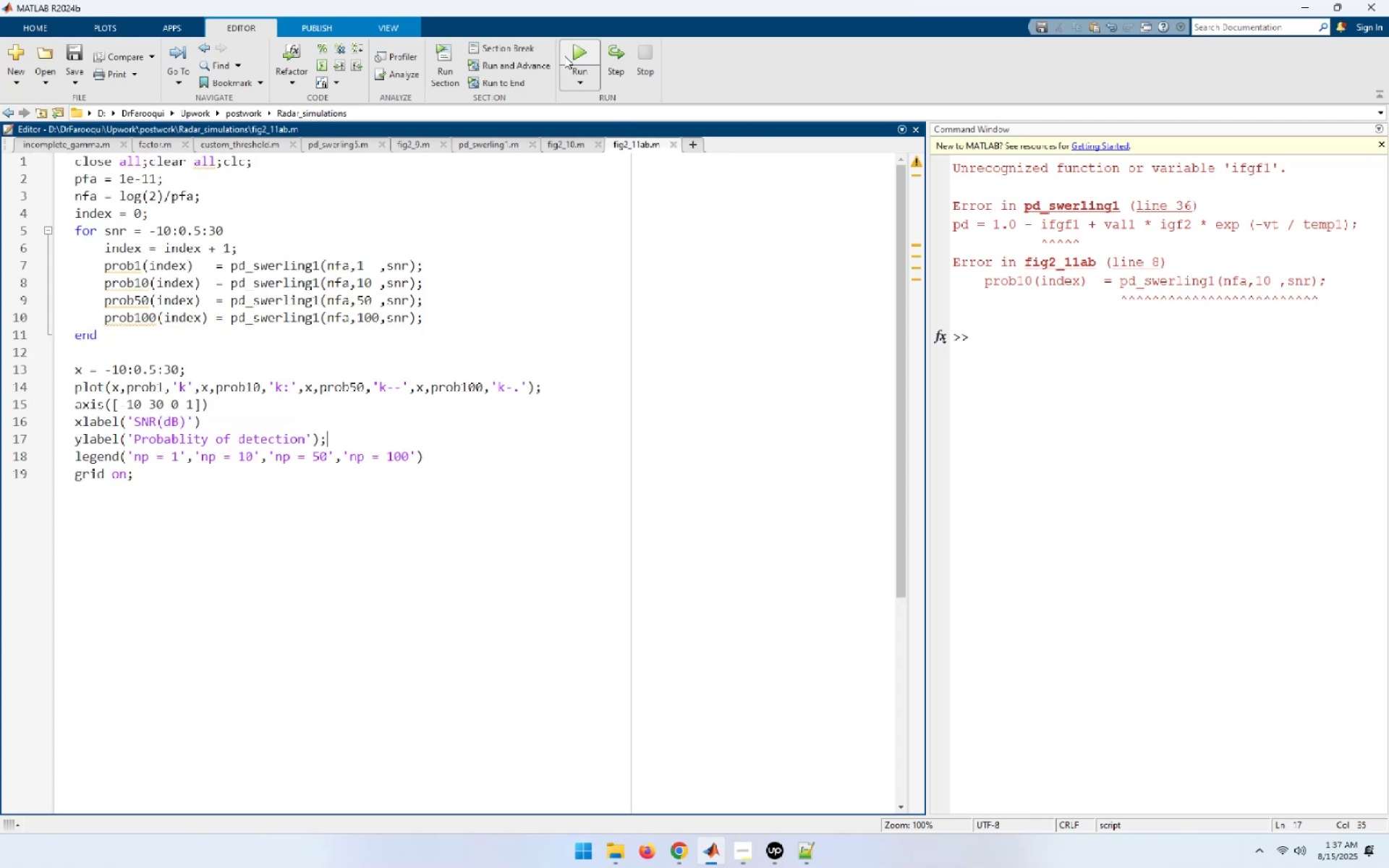 
left_click([575, 51])
 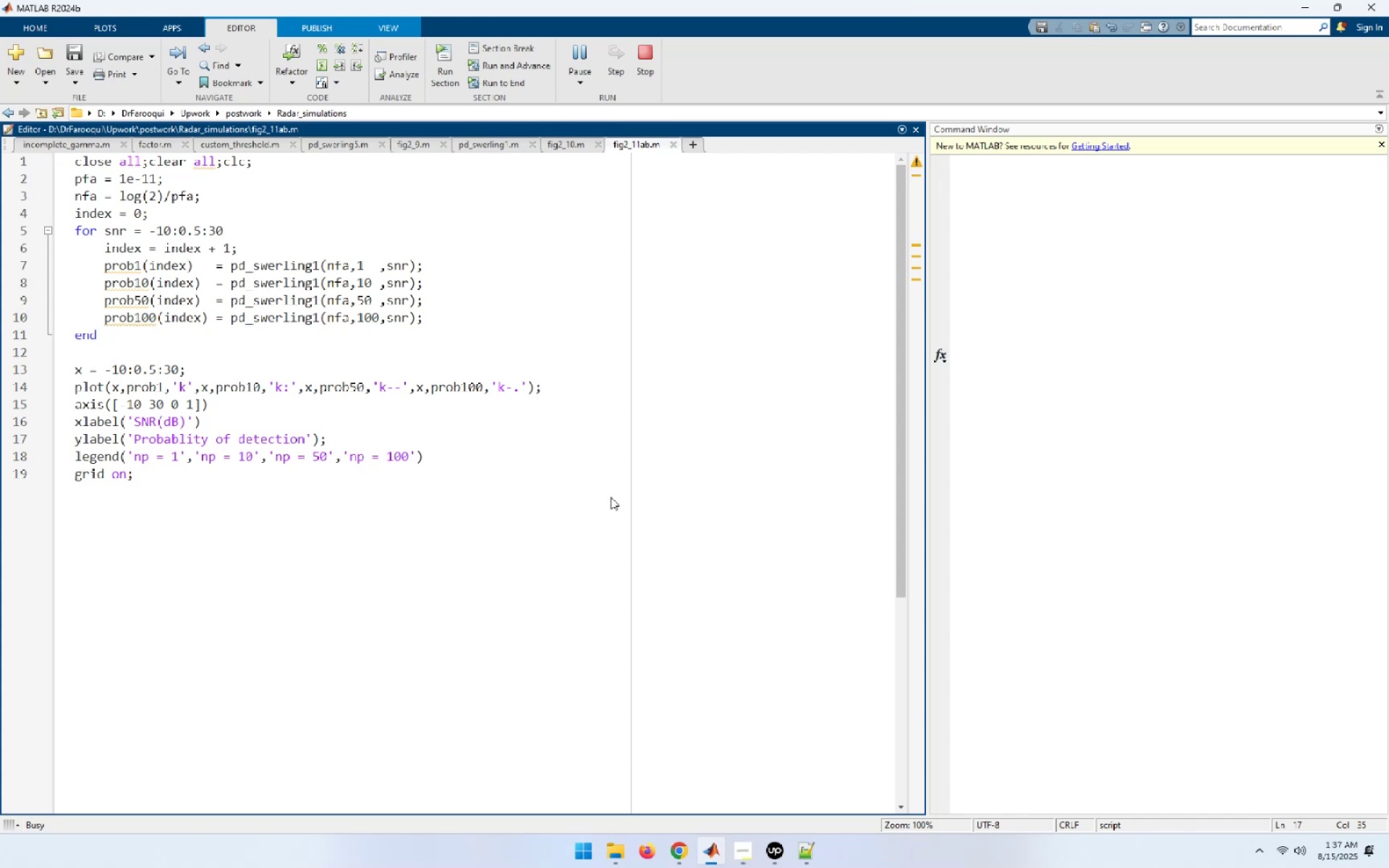 
wait(9.91)
 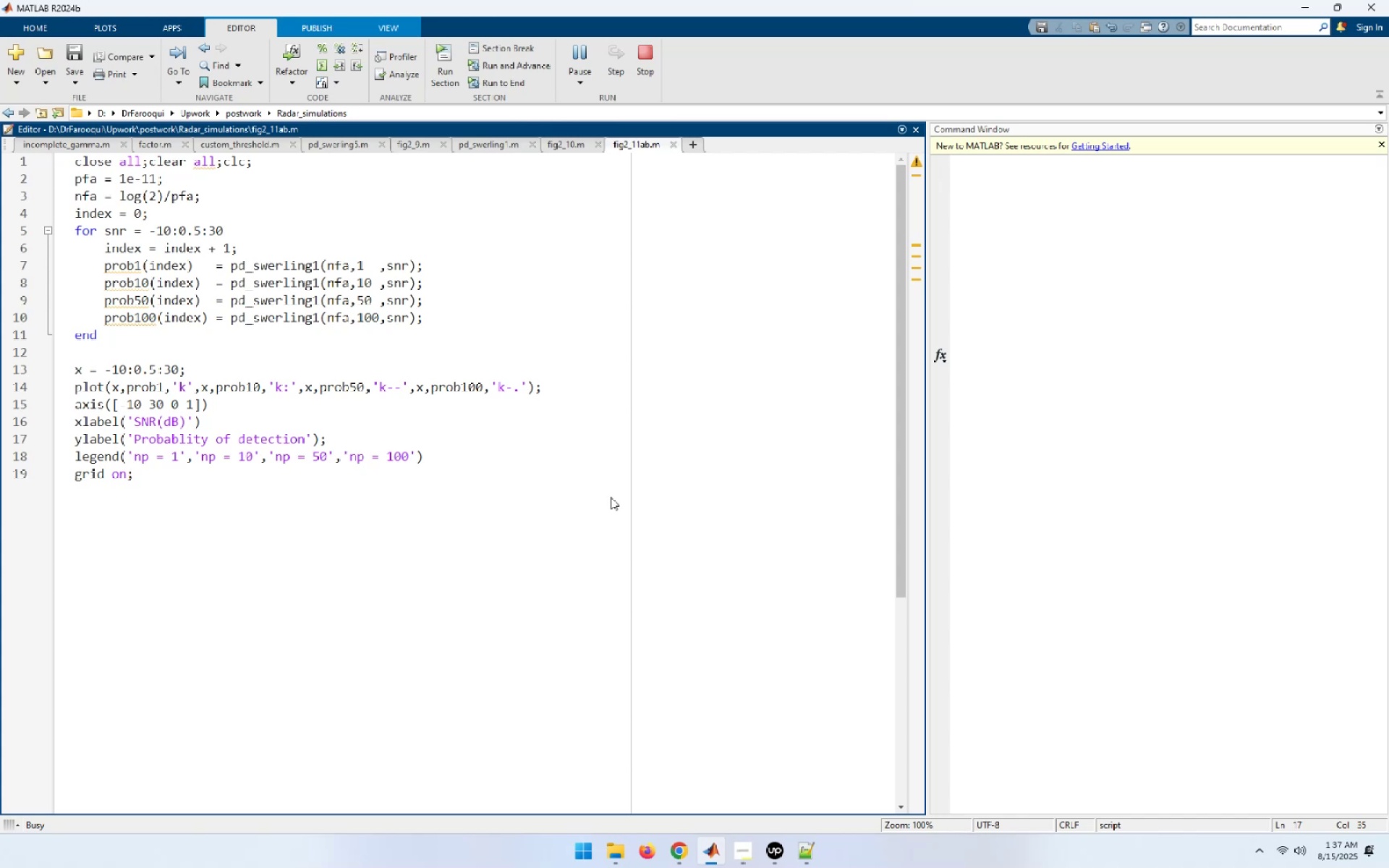 
left_click([655, 54])
 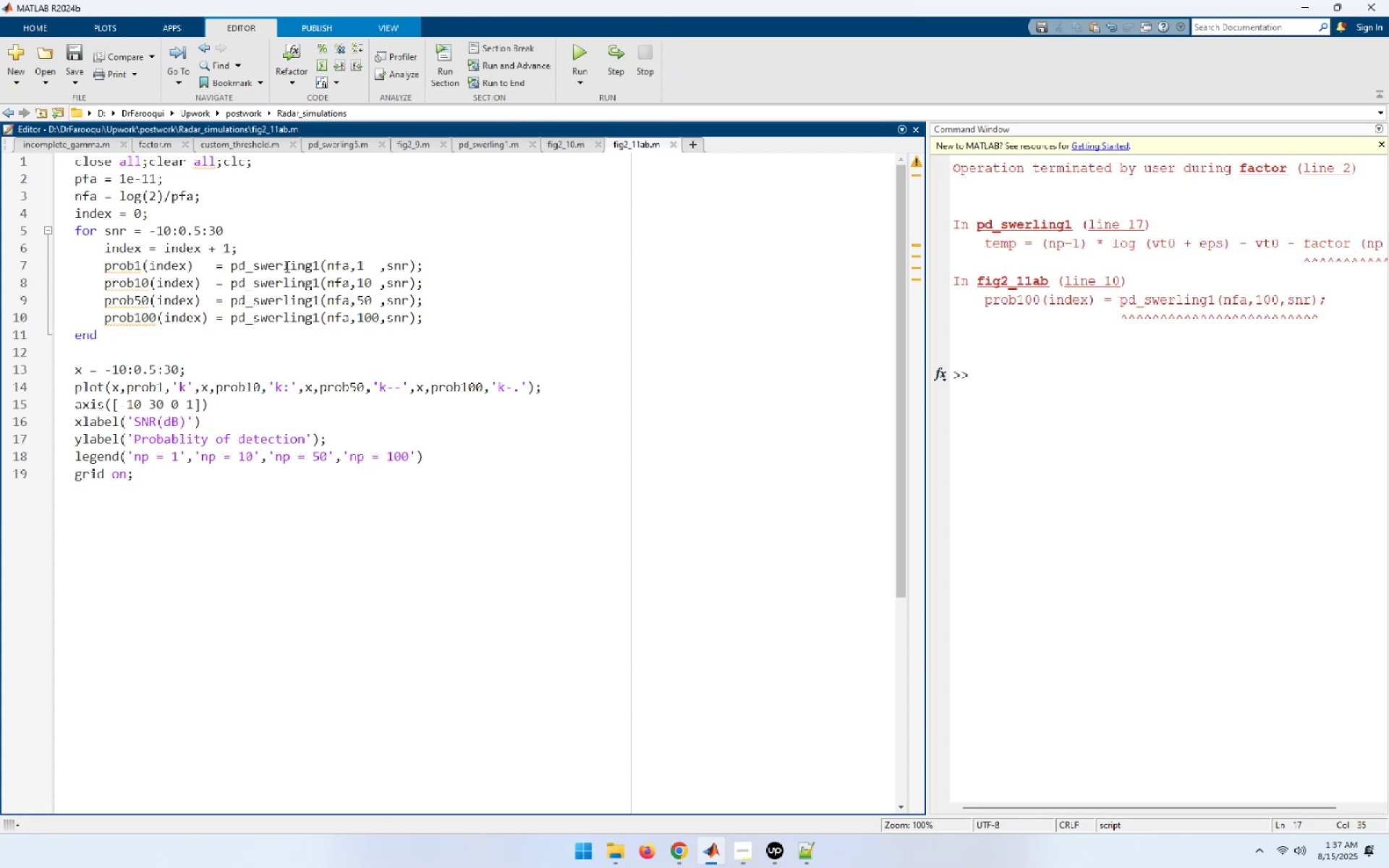 
left_click([270, 247])
 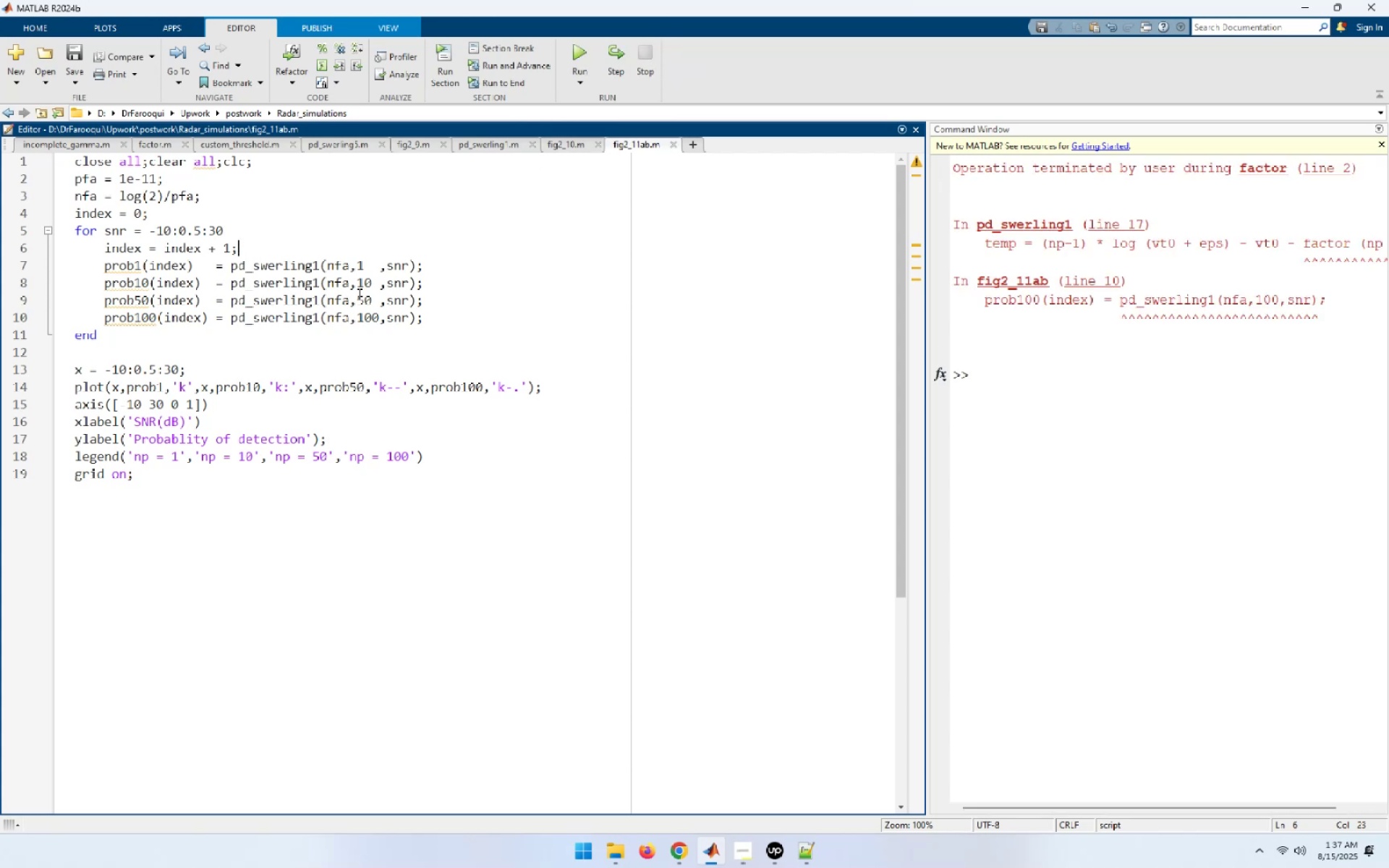 
key(ArrowUp)
 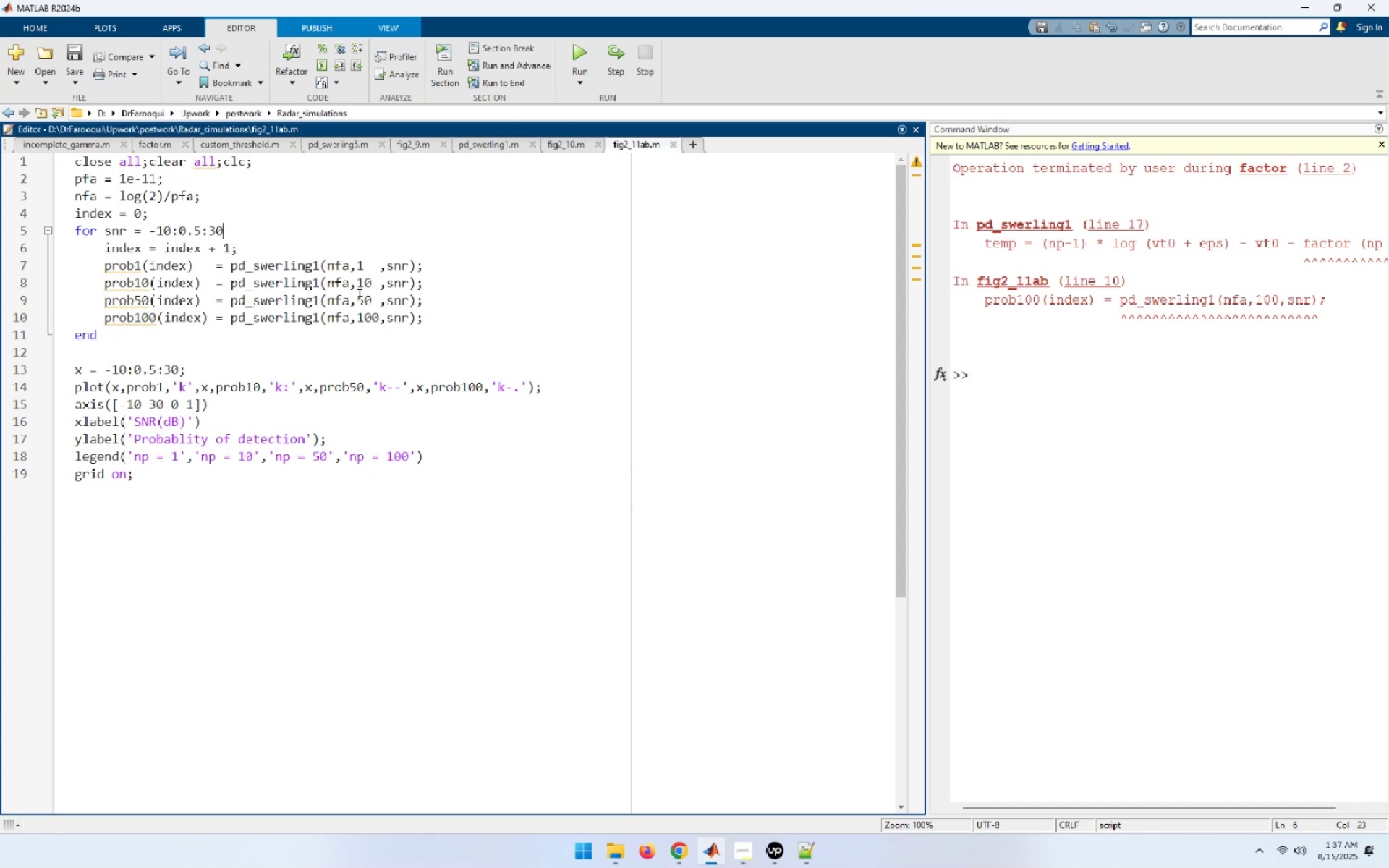 
key(NumpadEnter)
type(.)
key(Backspace)
type(fprintf(1,'snr:%.3f)
 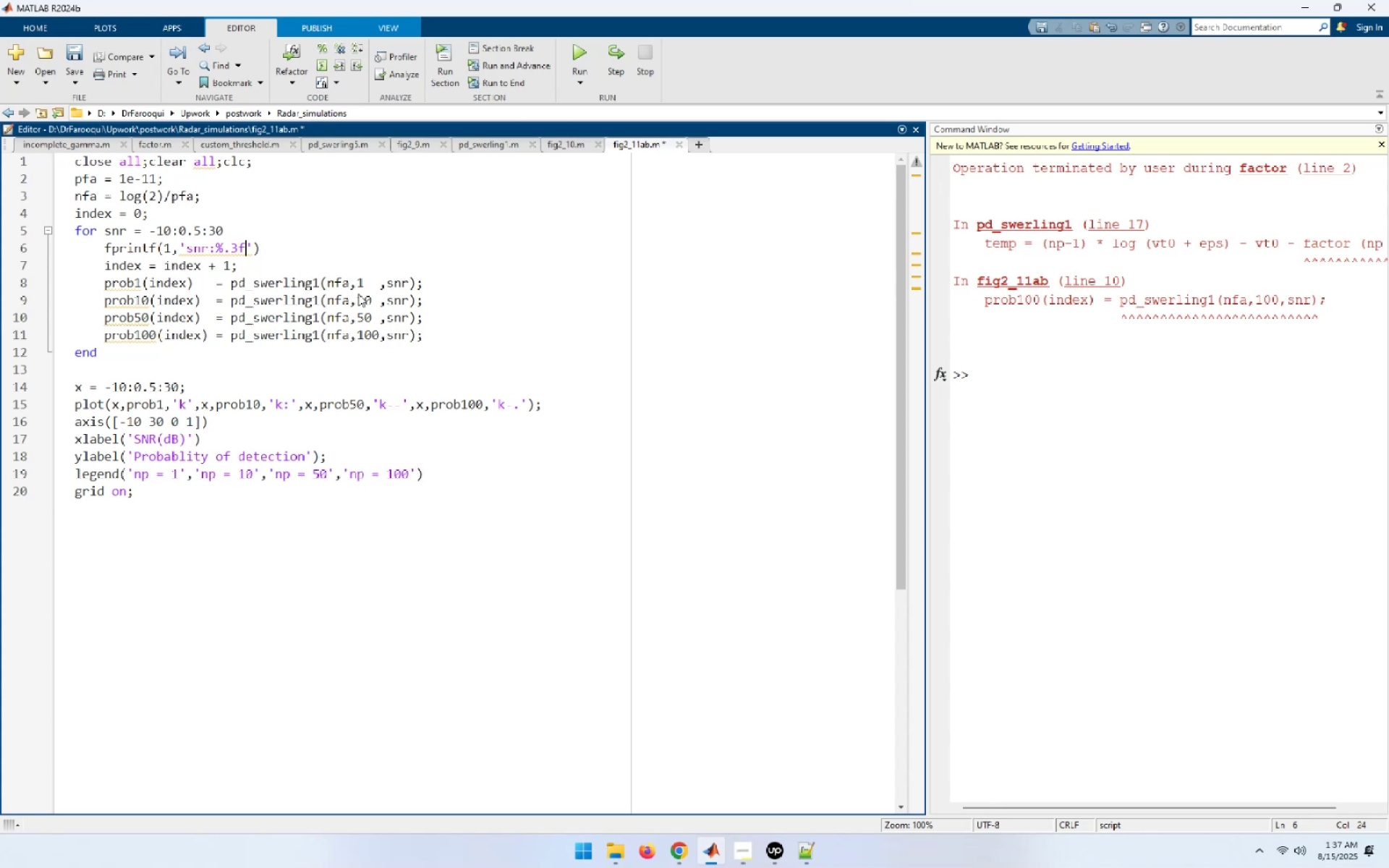 
hold_key(key=ArrowLeft, duration=0.67)
 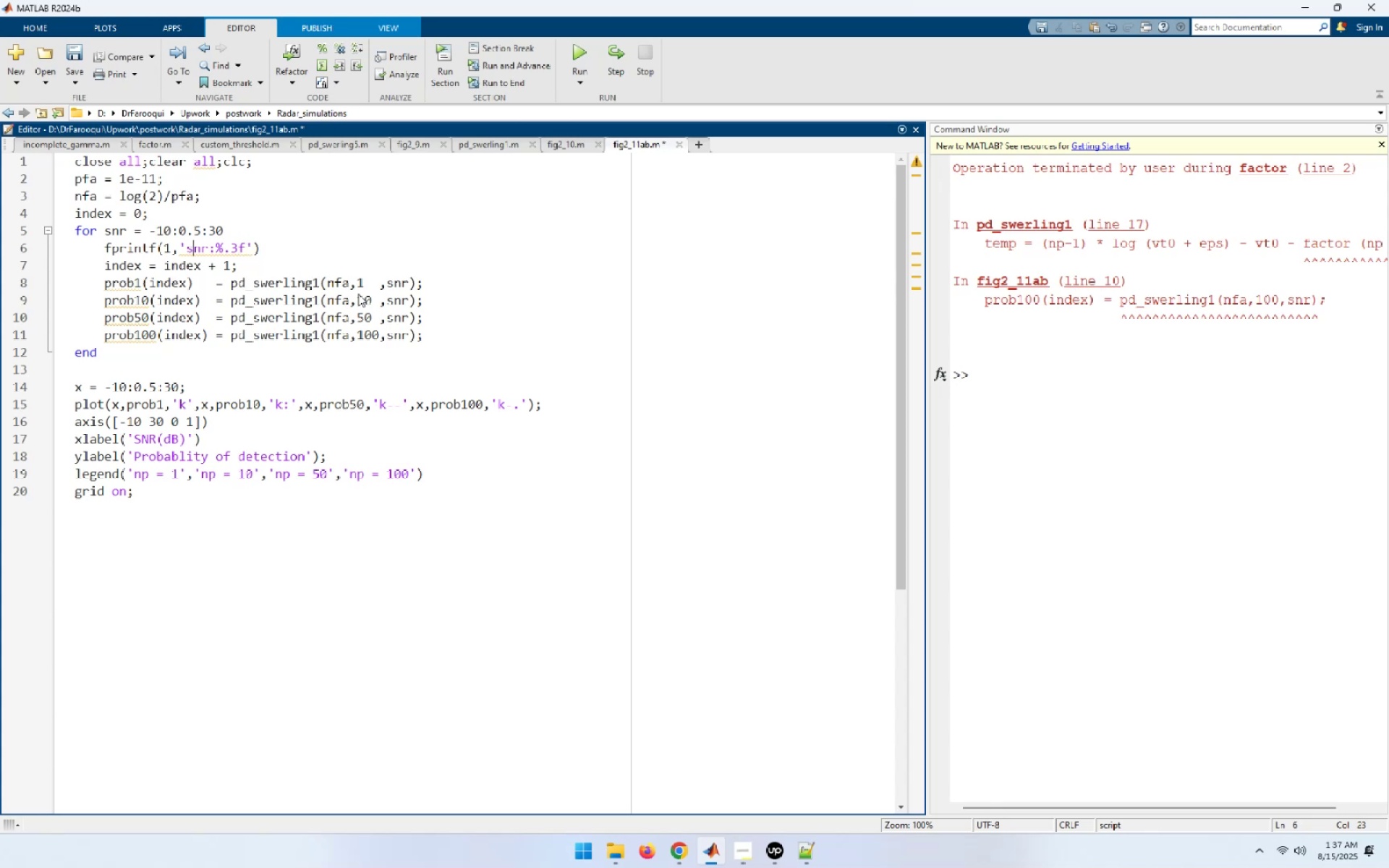 
key(ArrowLeft)
 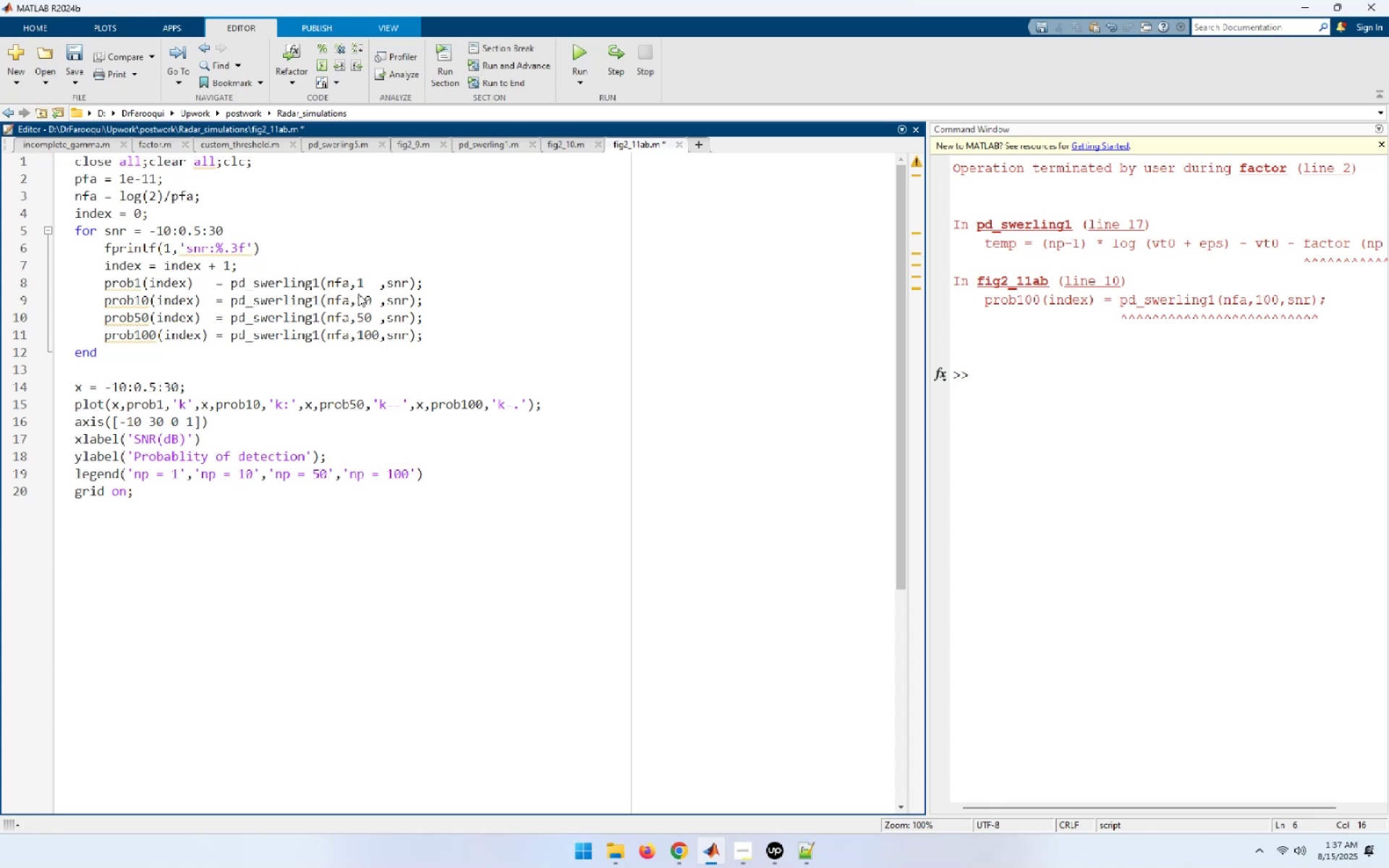 
type(index: %d )
key(Backspace)
type(, )
 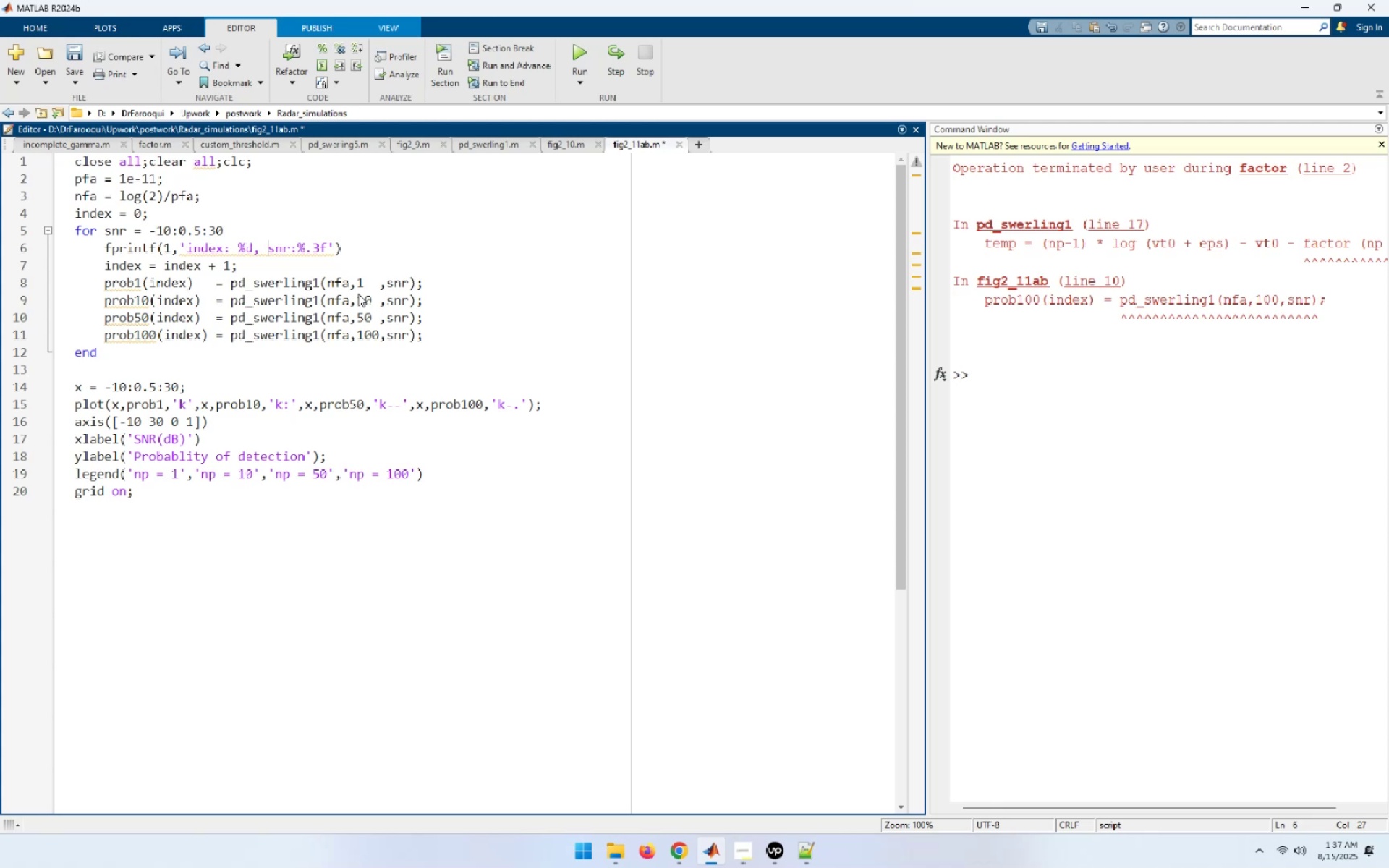 
hold_key(key=ArrowLeft, duration=0.77)
 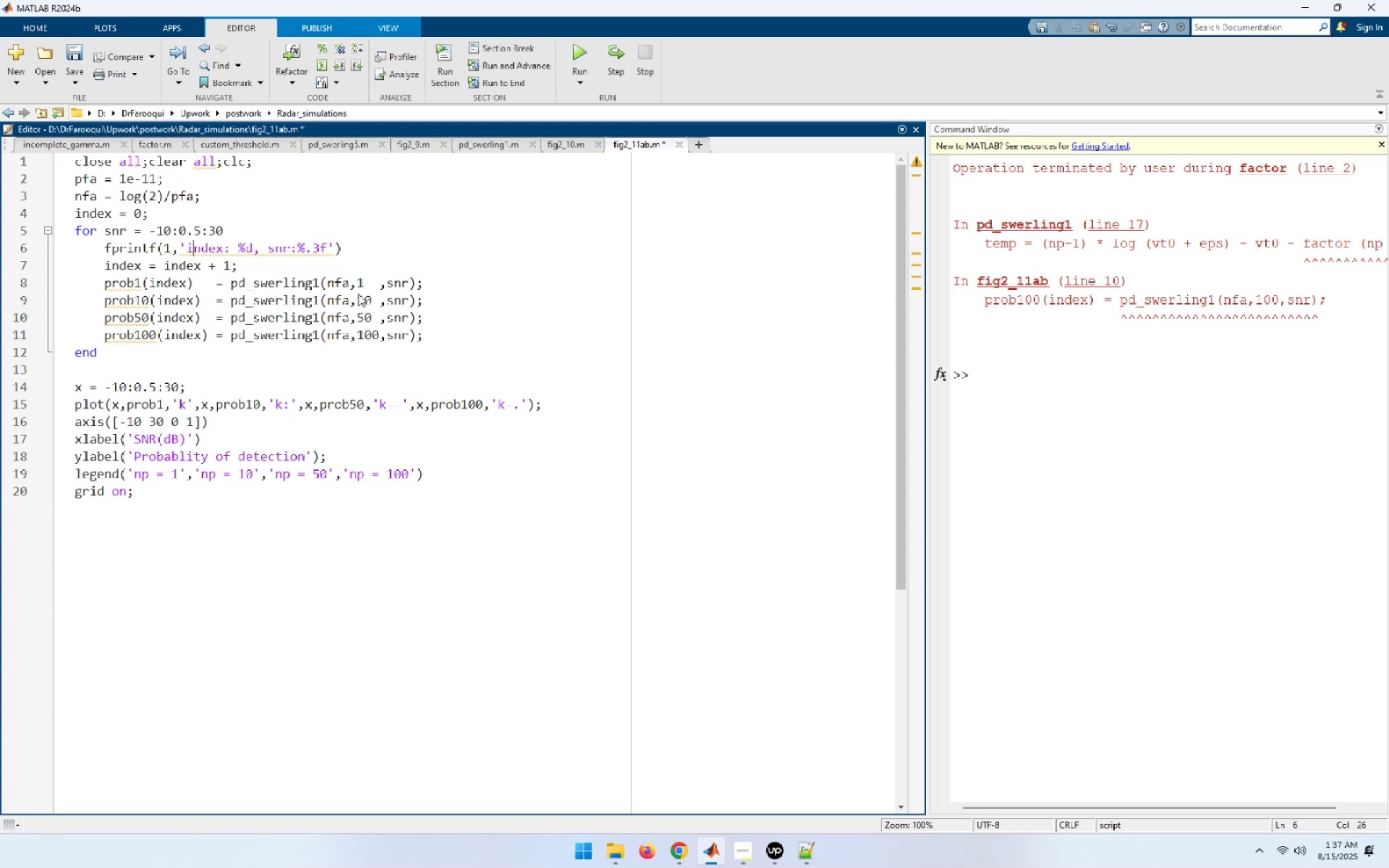 
key(ArrowLeft)
 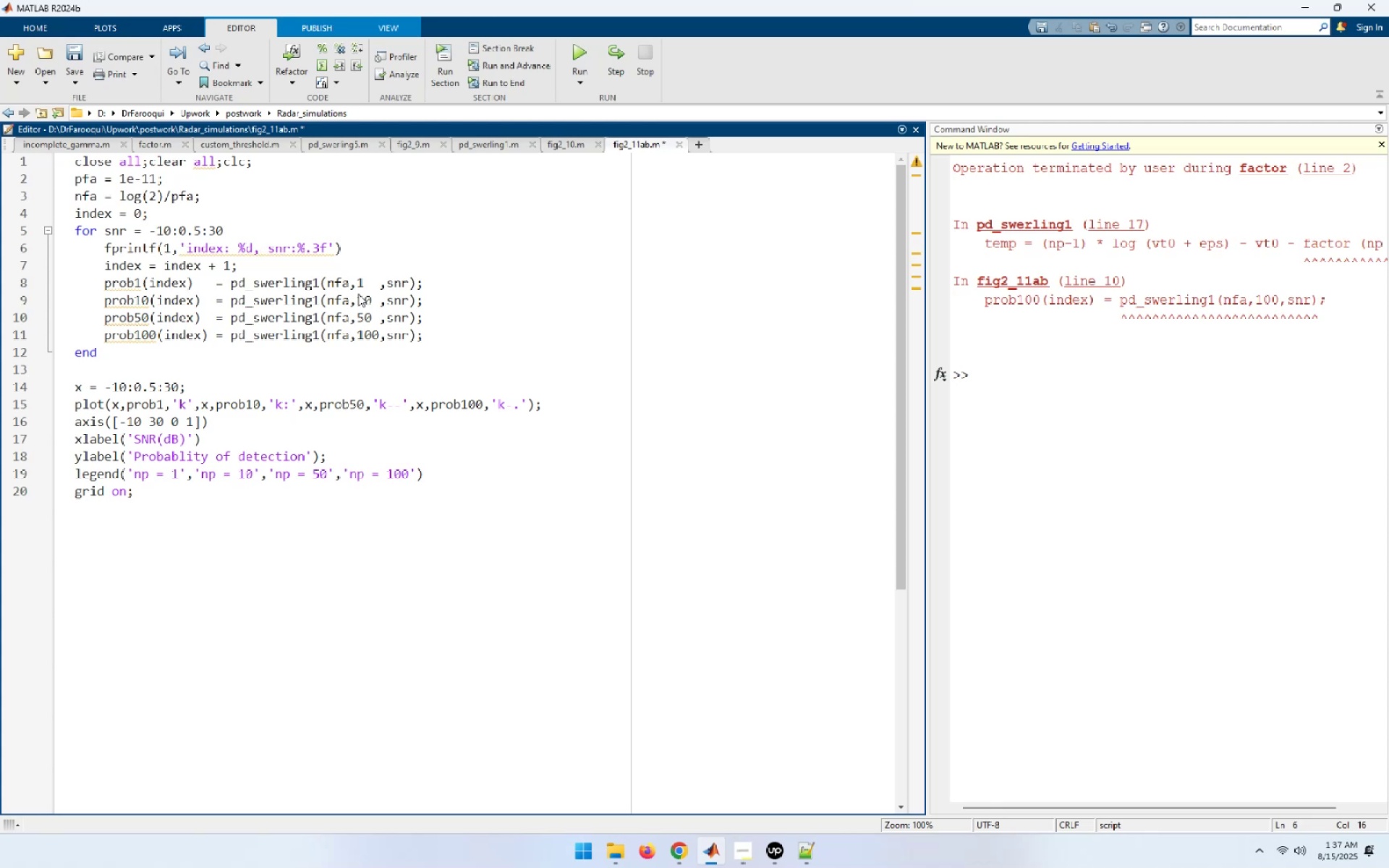 
key(Backslash)
 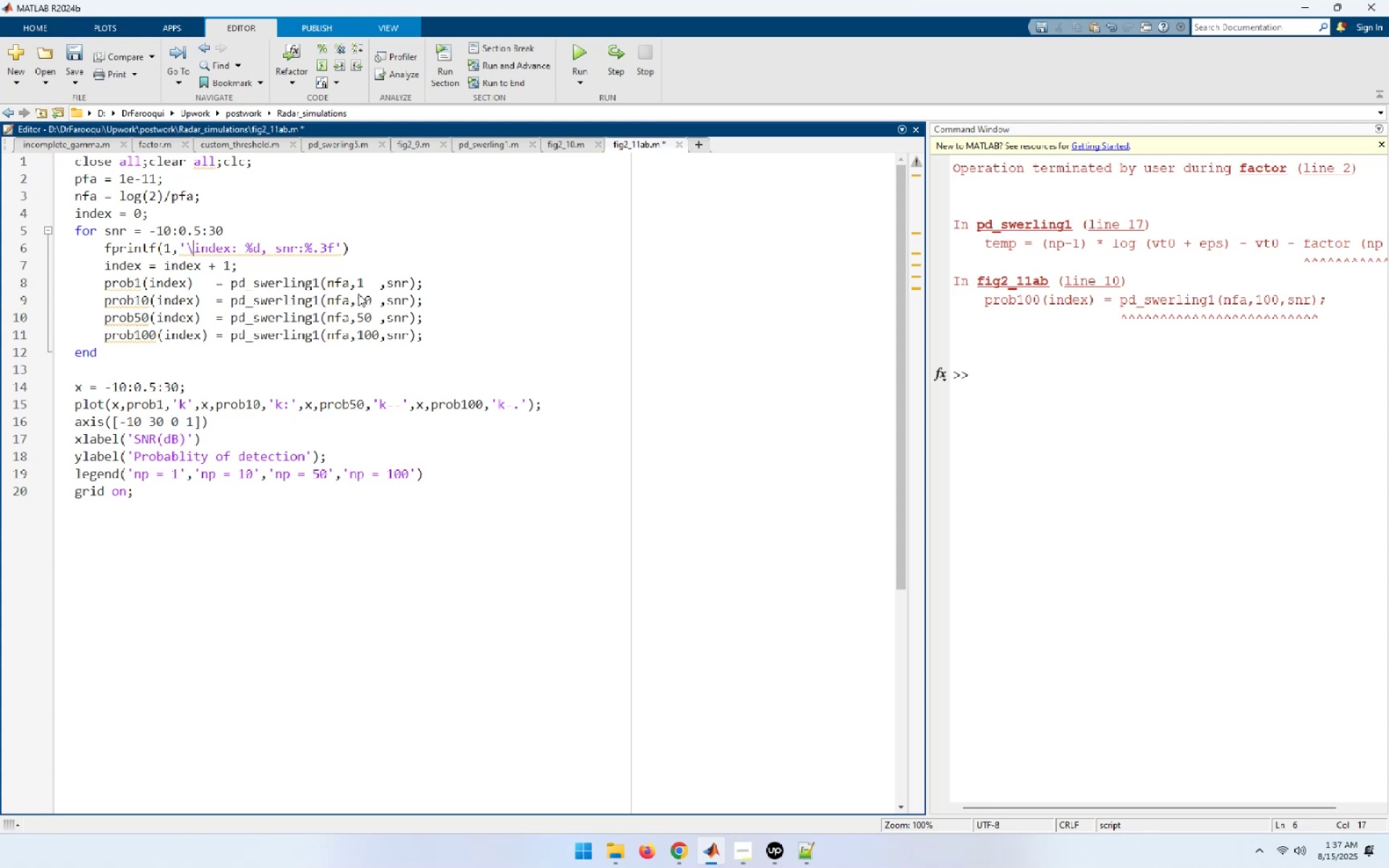 
key(N)
 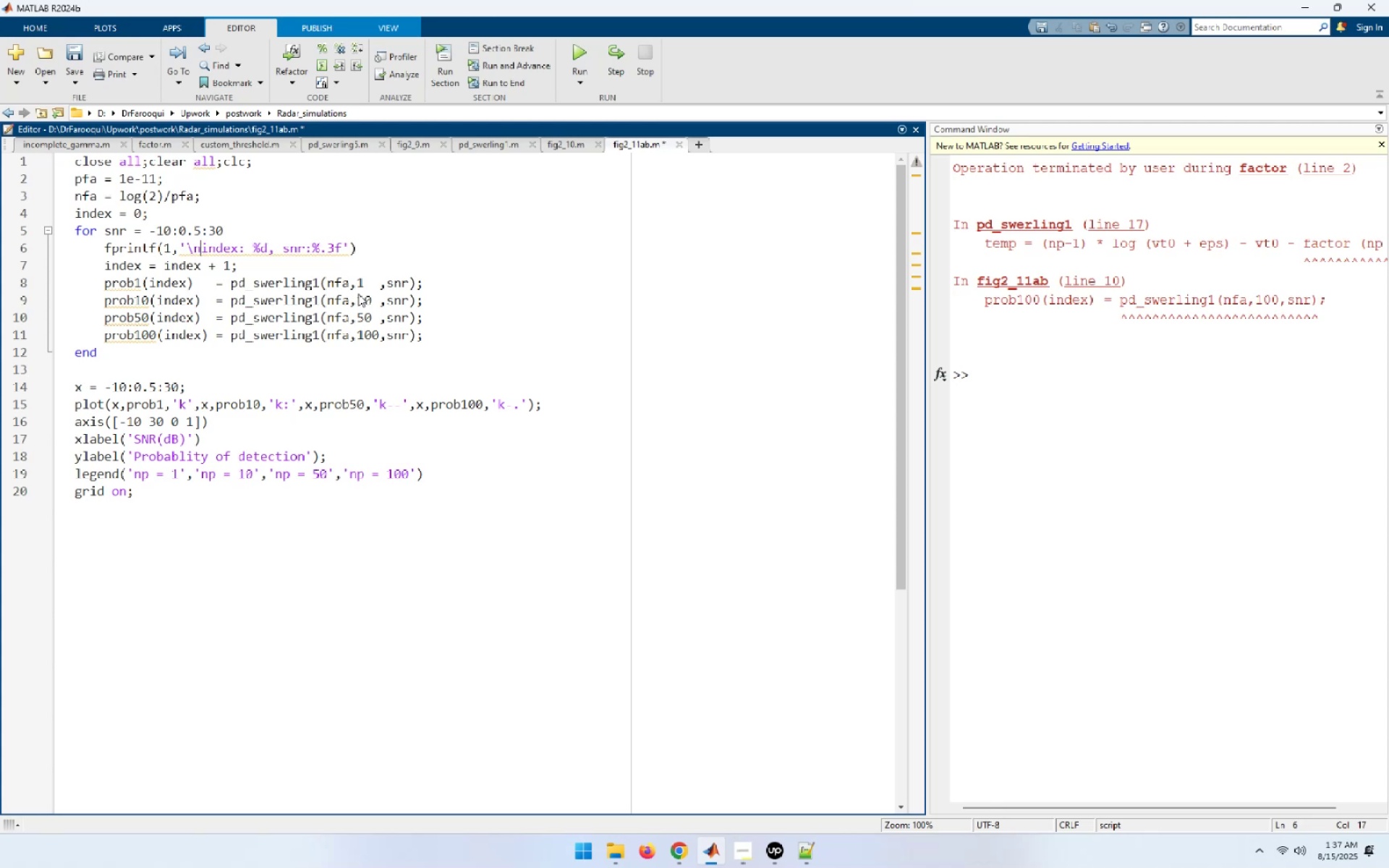 
key(Space)
 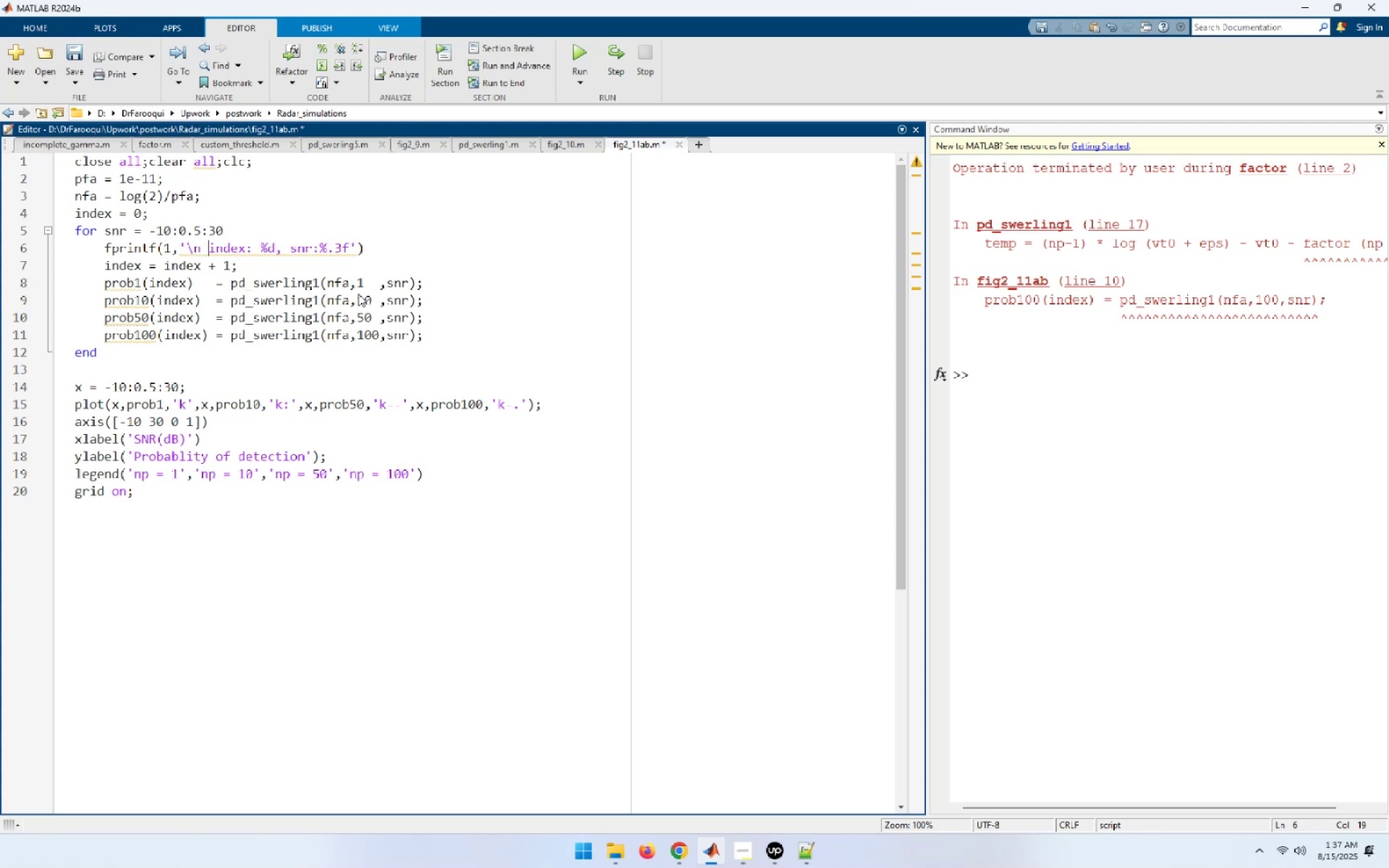 
hold_key(key=ArrowRight, duration=0.94)
 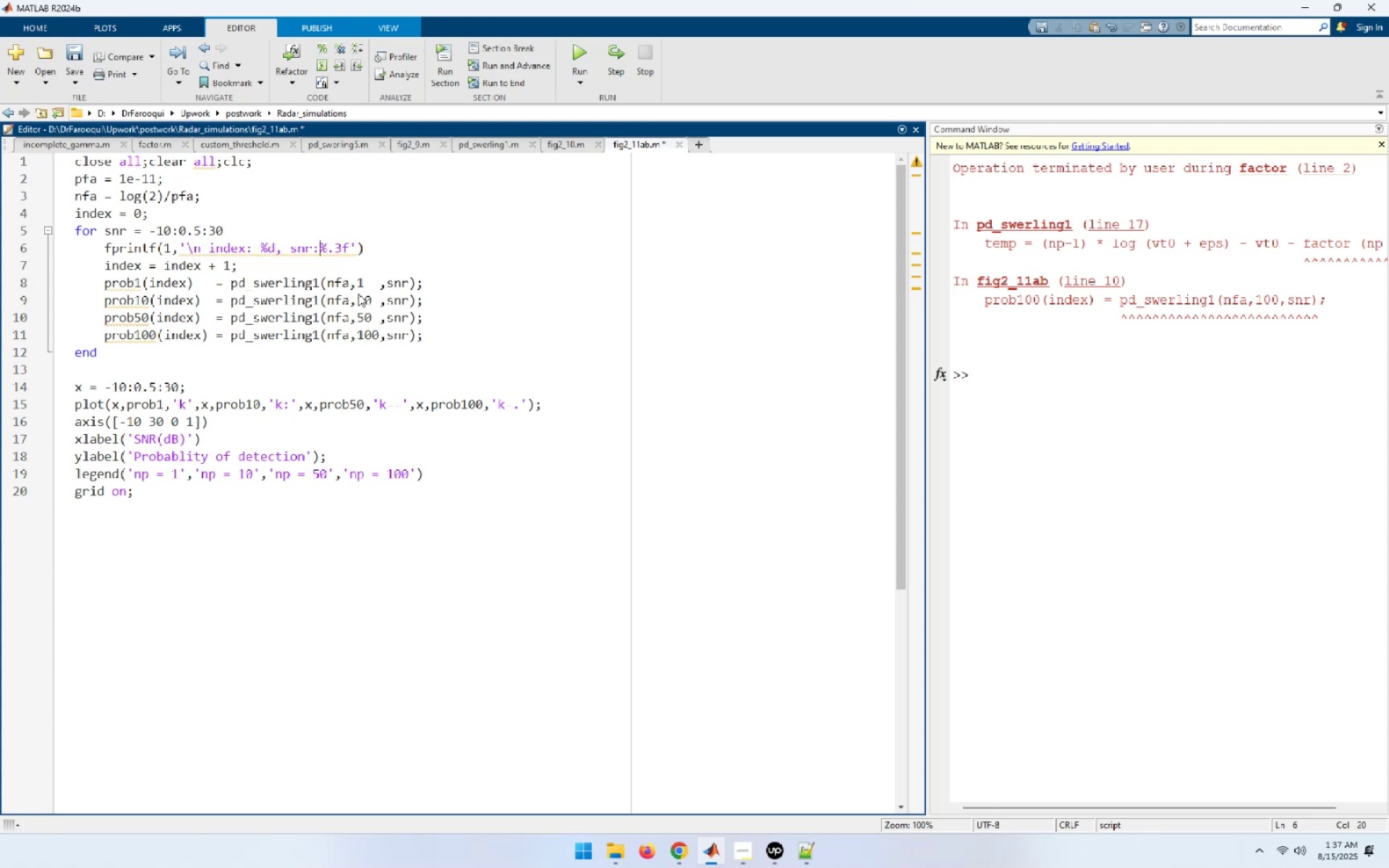 
key(ArrowRight)
 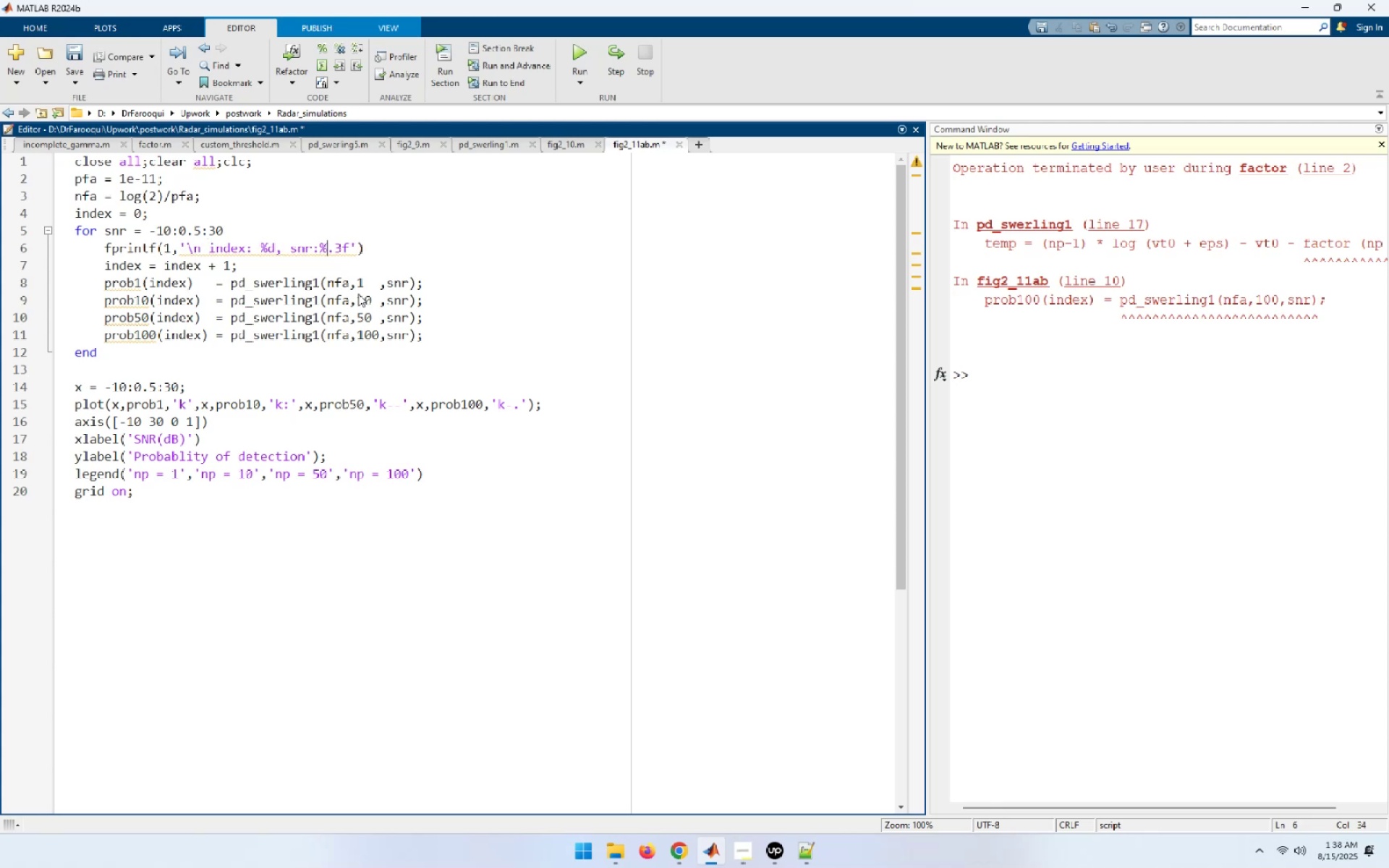 
key(ArrowRight)
 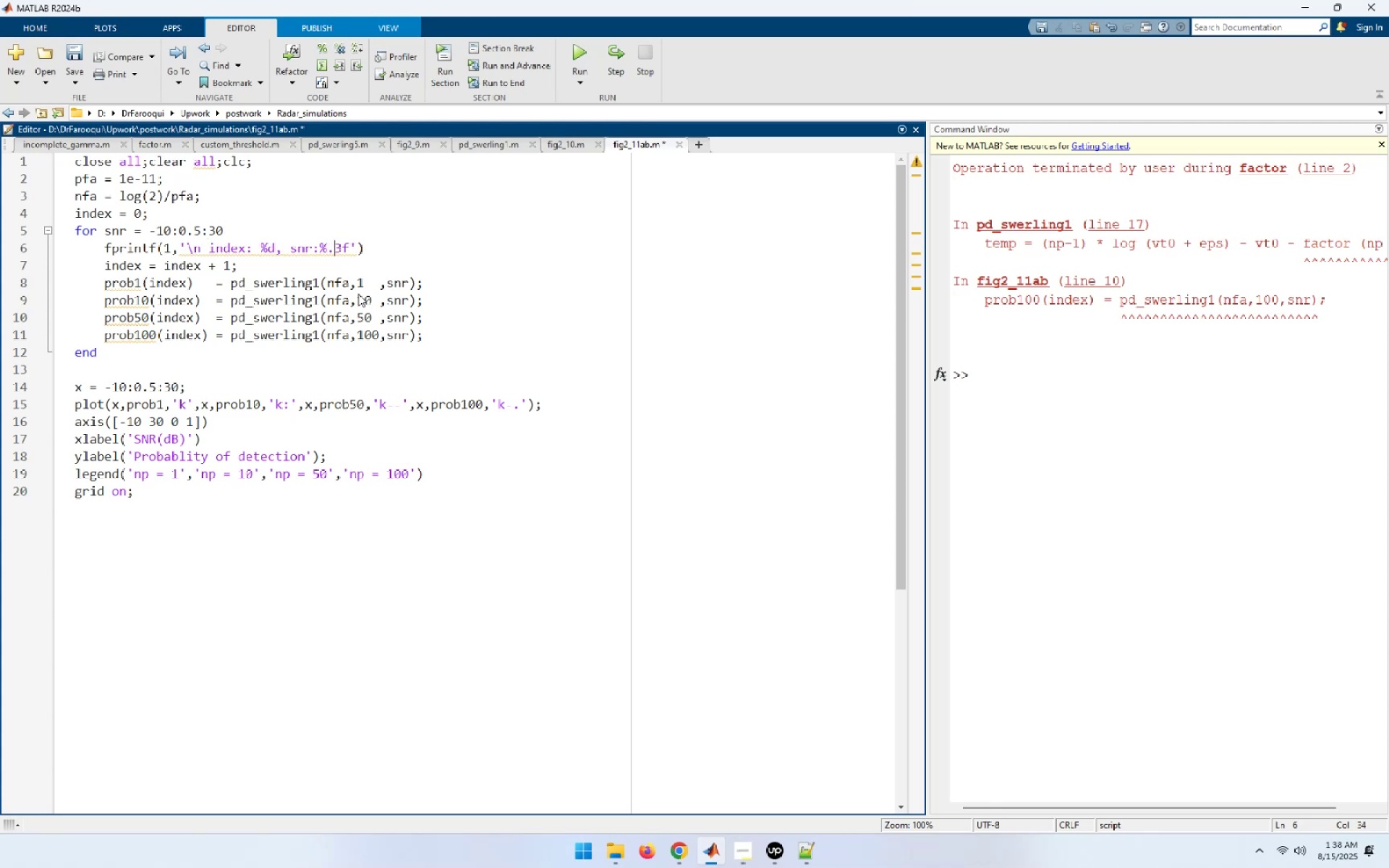 
key(ArrowRight)
 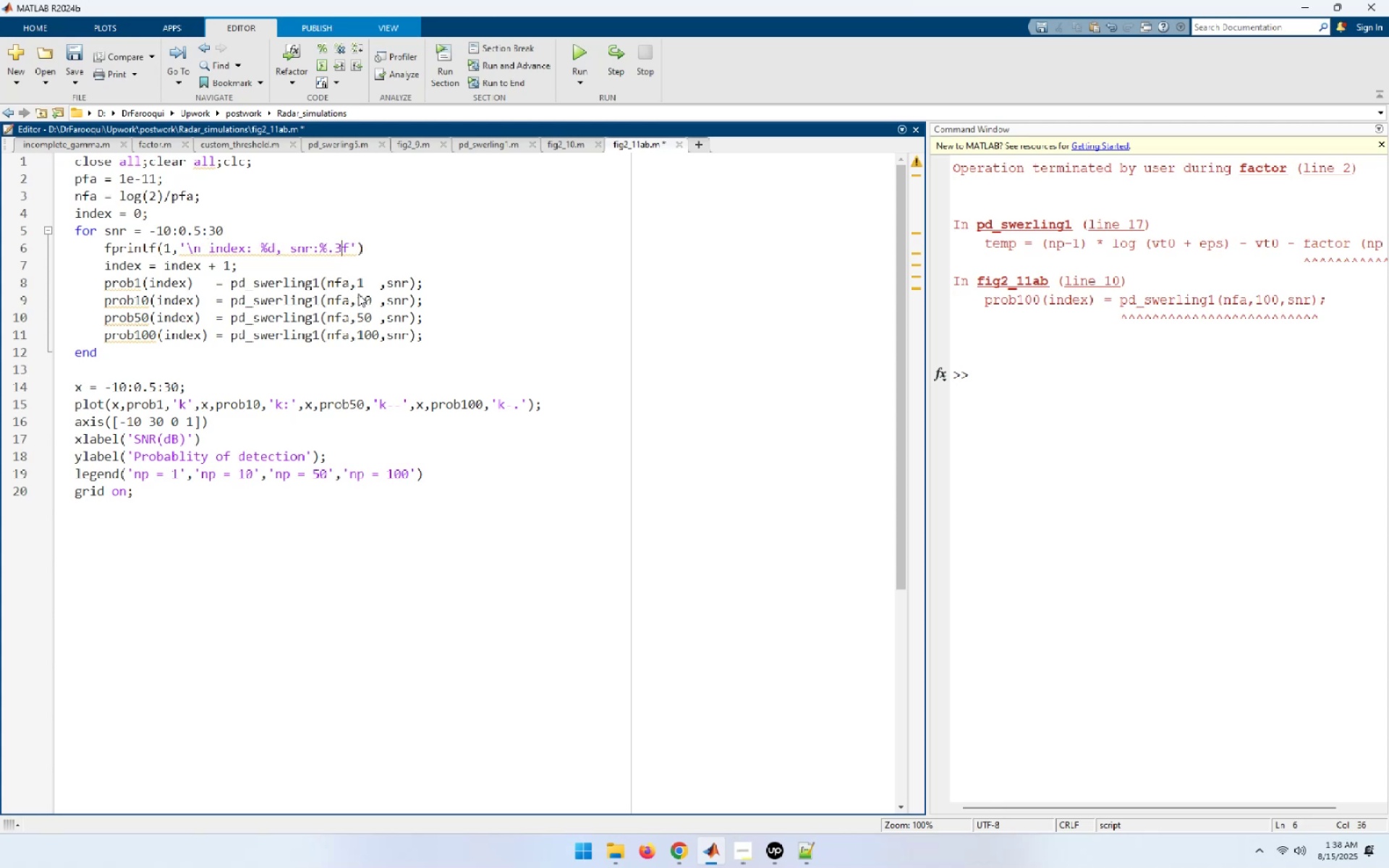 
key(ArrowRight)
 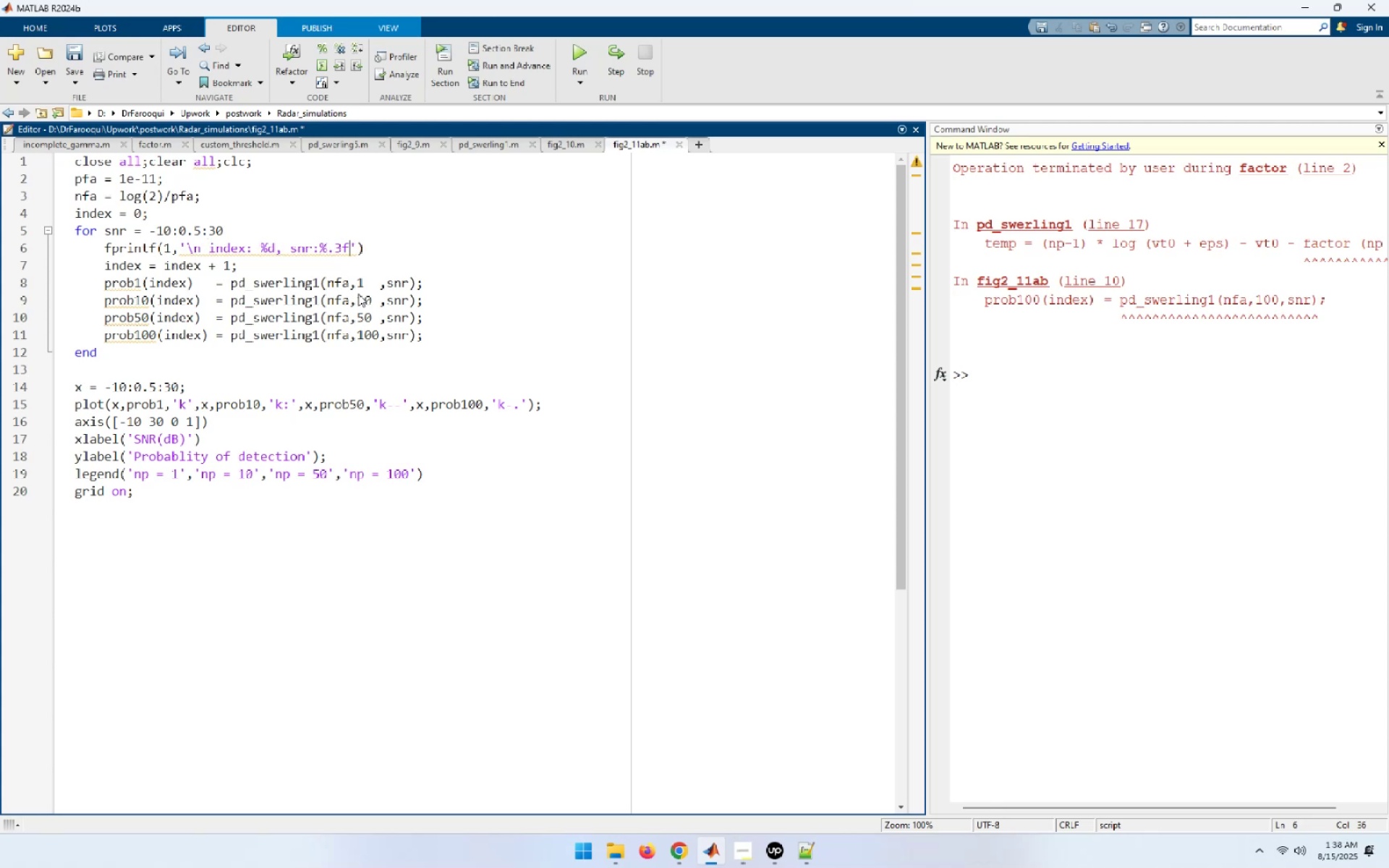 
key(ArrowRight)
 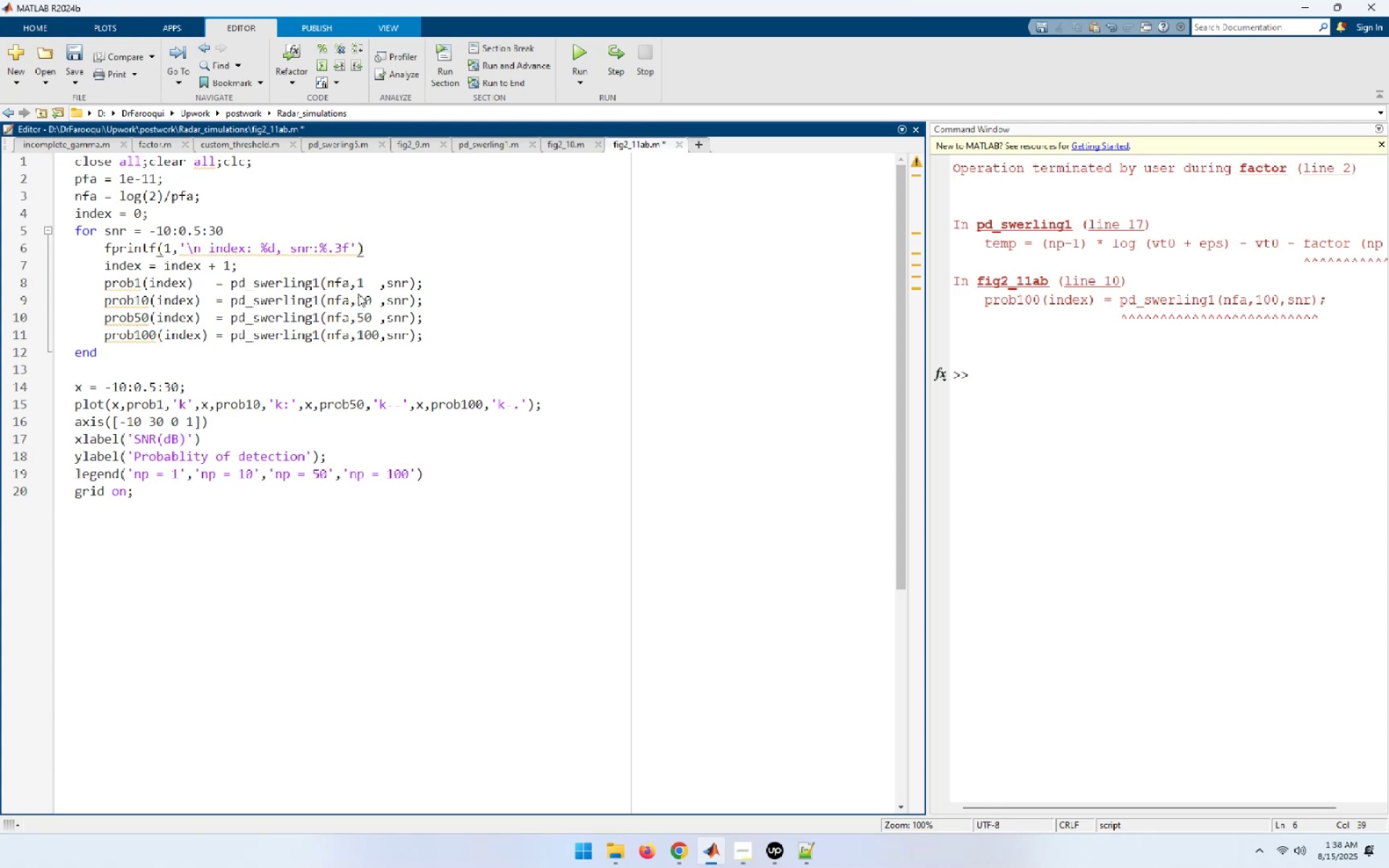 
type(,index,snr[End];)
 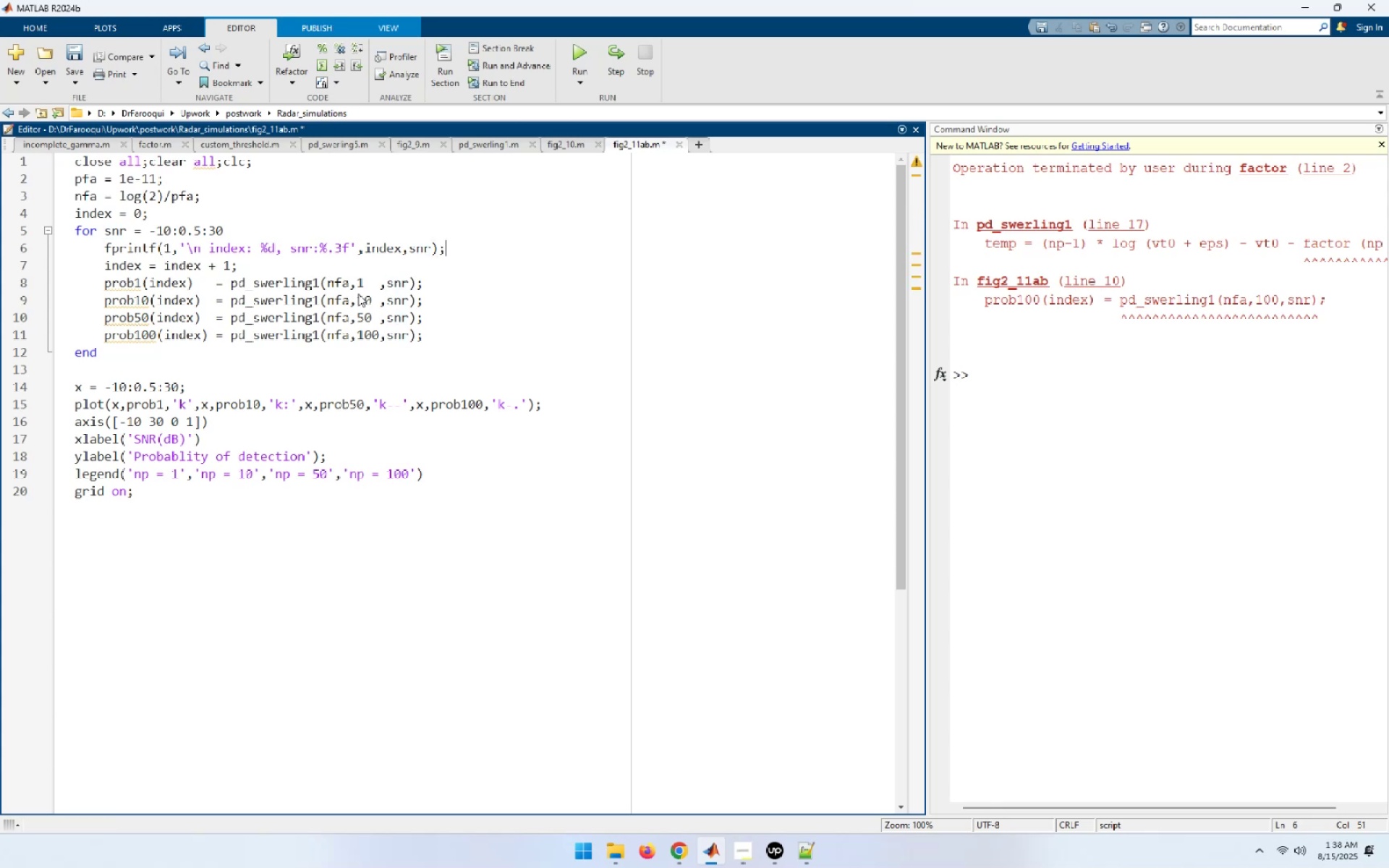 
key(Control+A)
 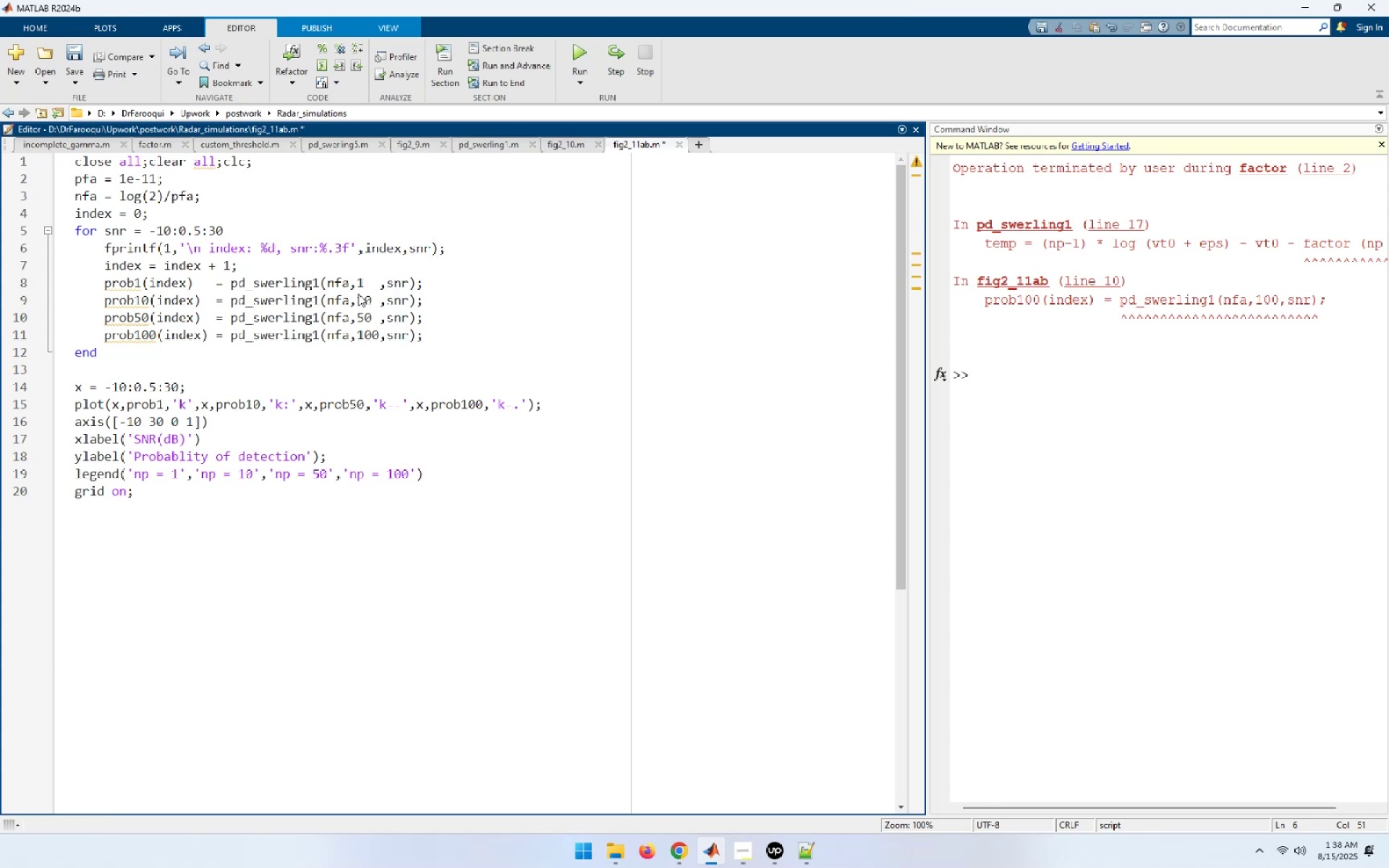 
key(Control+I)
 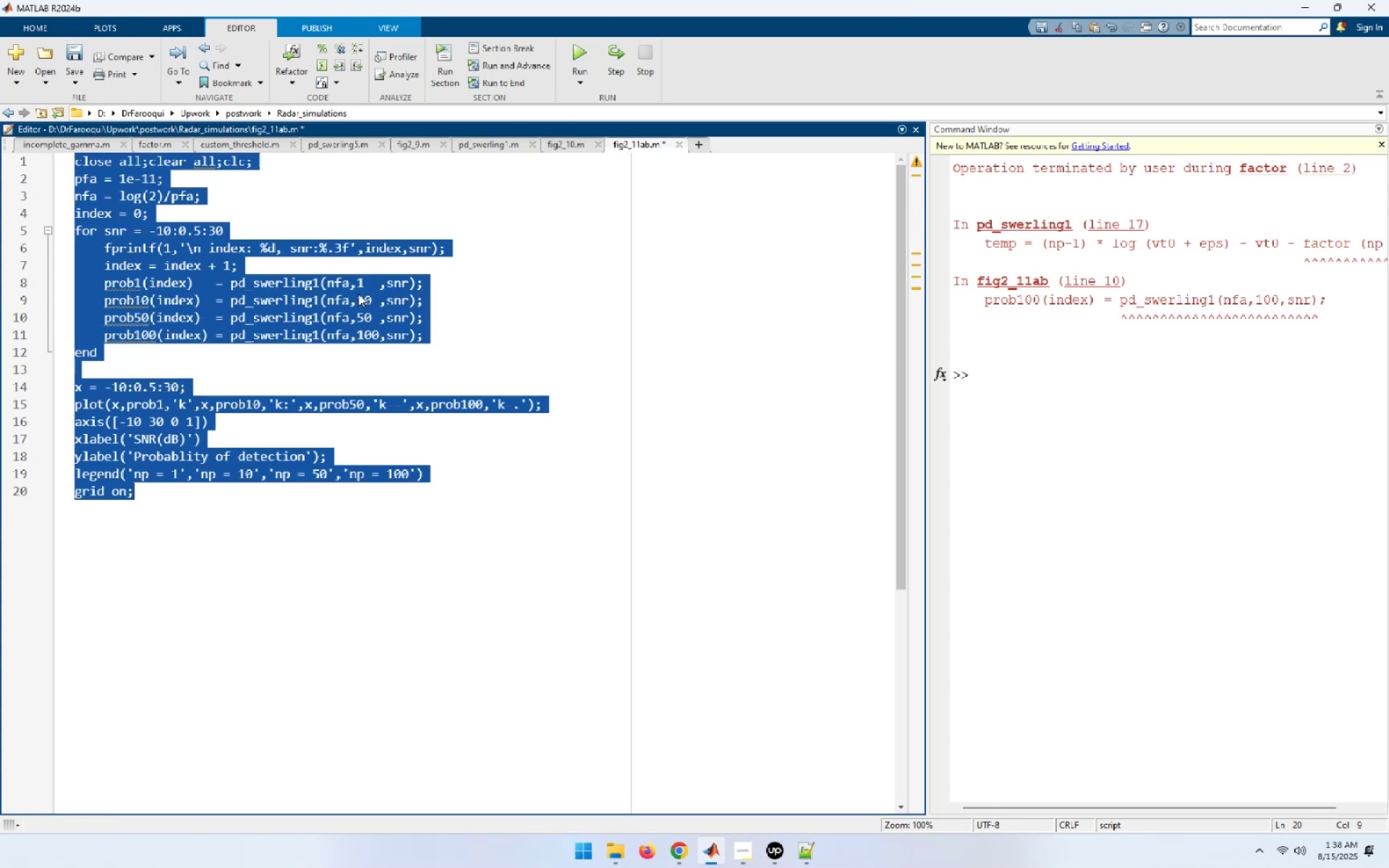 
key(Control+S)
 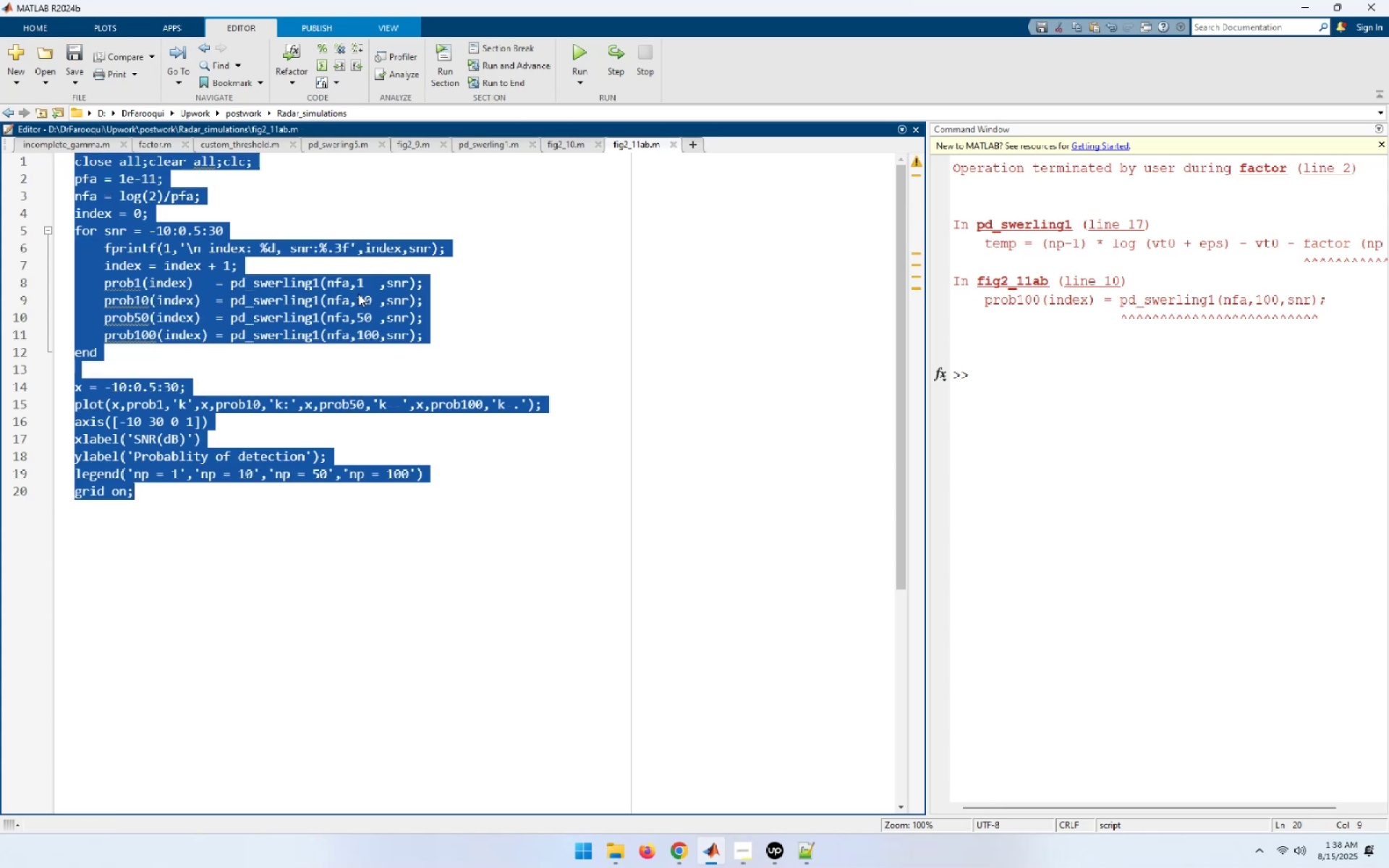 
key(F5)
 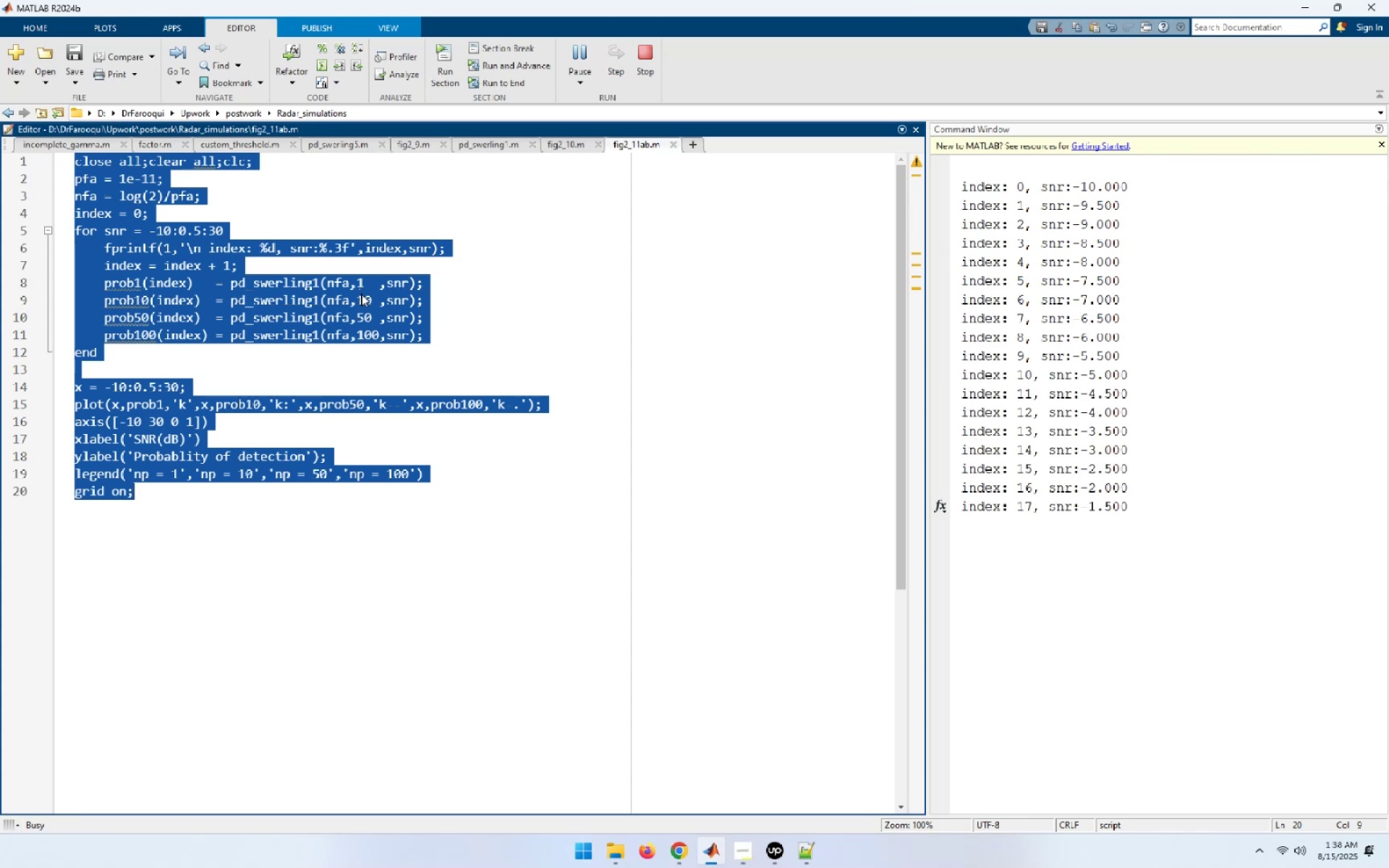 
wait(18.18)
 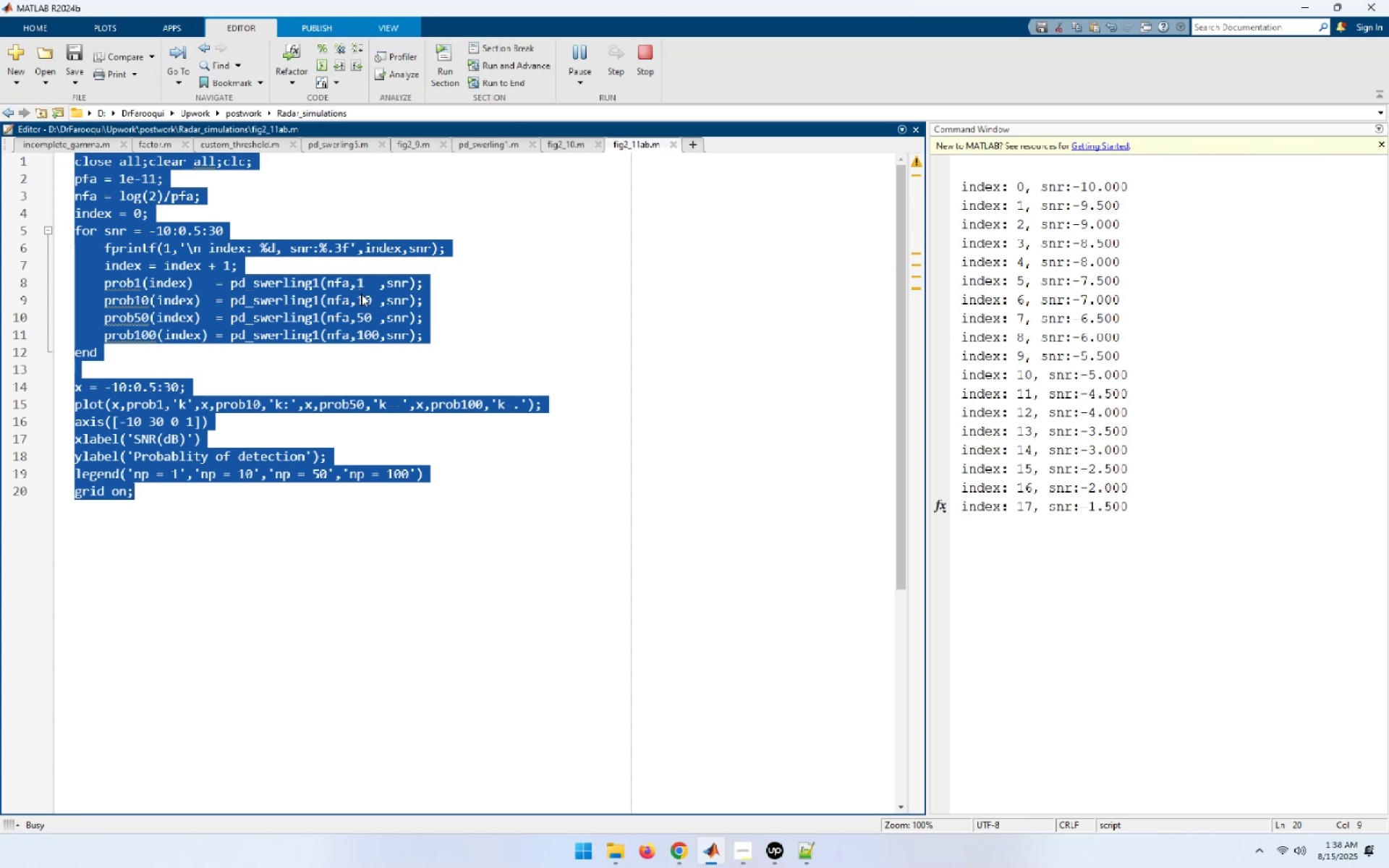 
left_click([192, 605])
 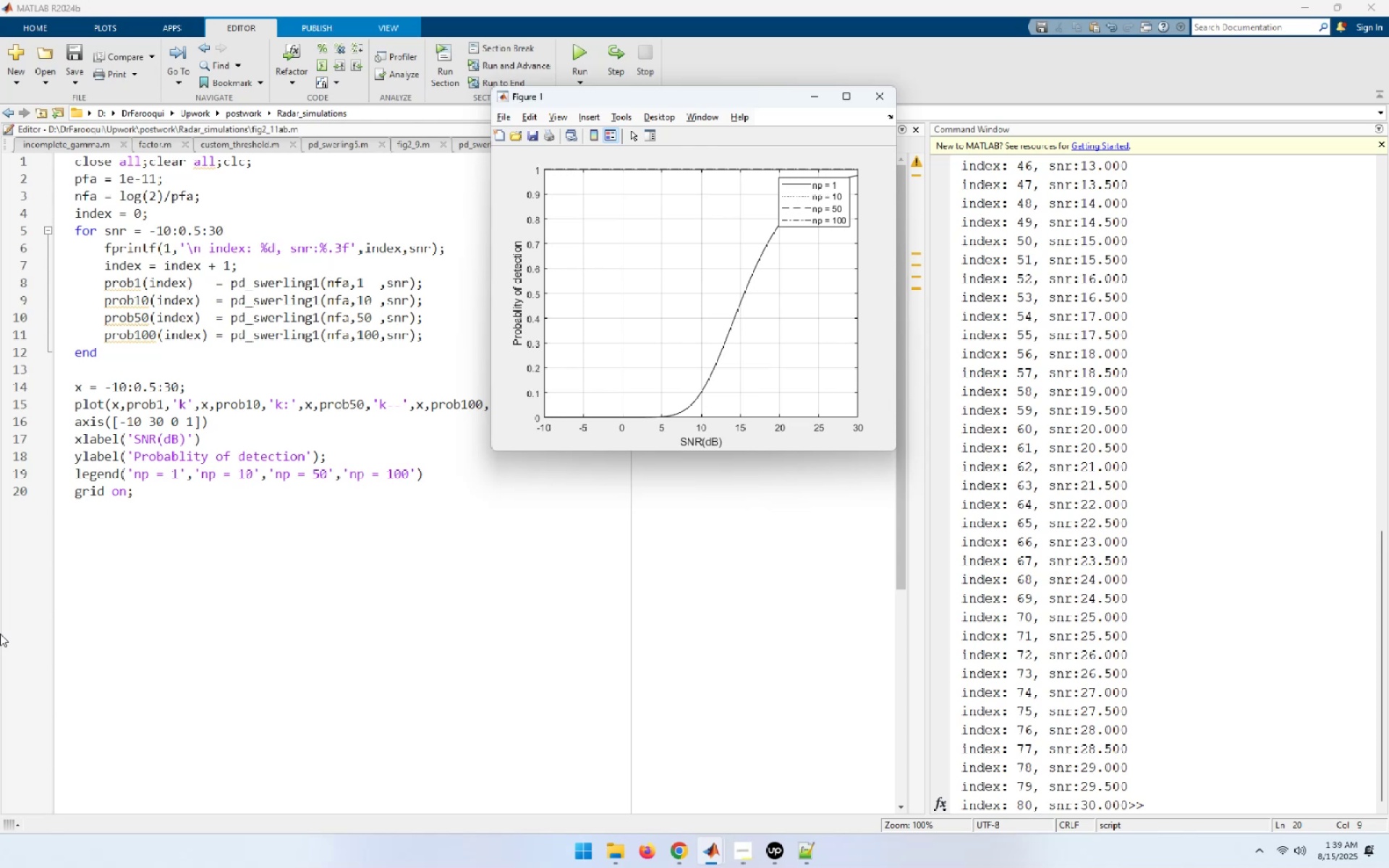 
wait(72.52)
 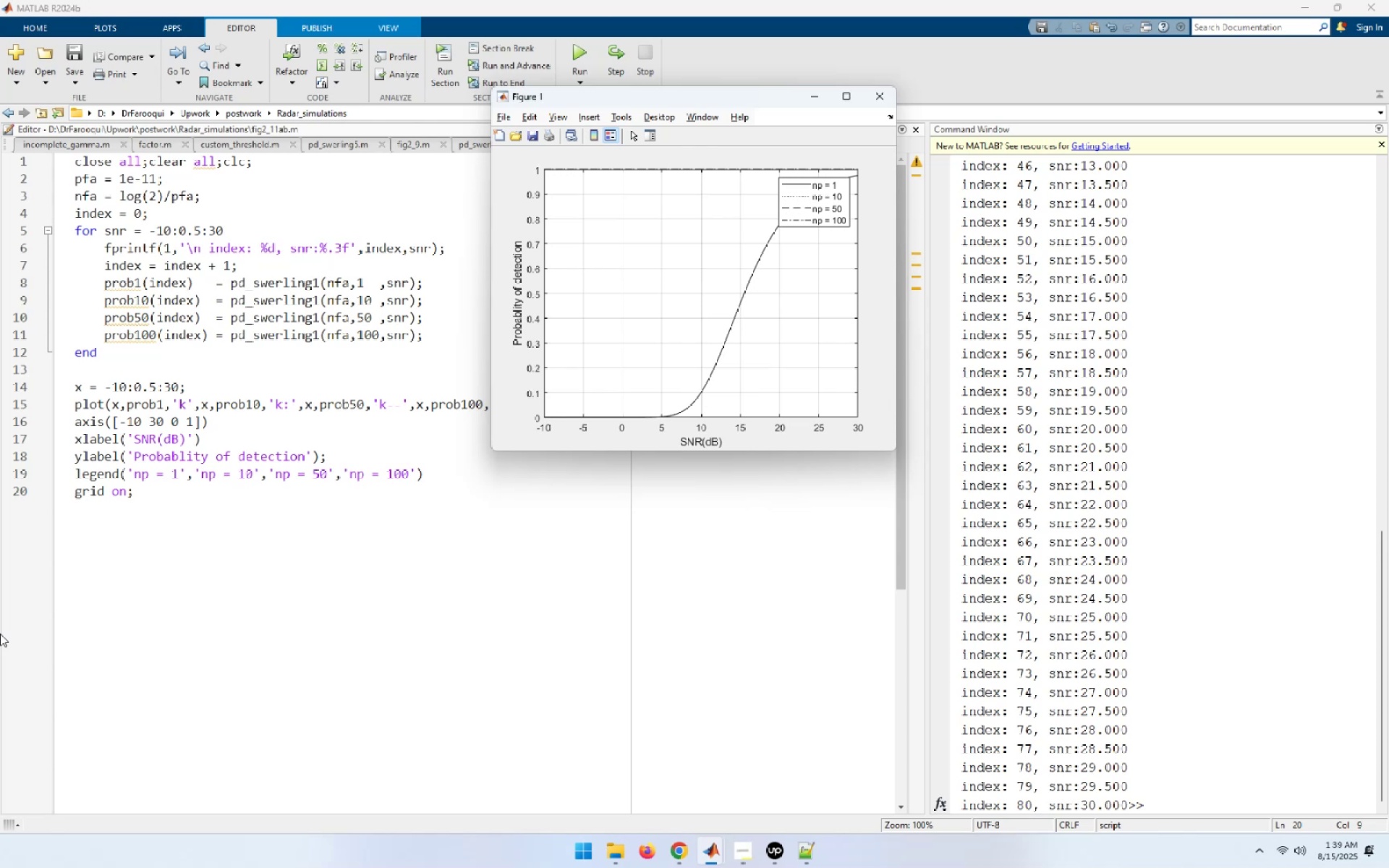 
left_click([556, 111])
 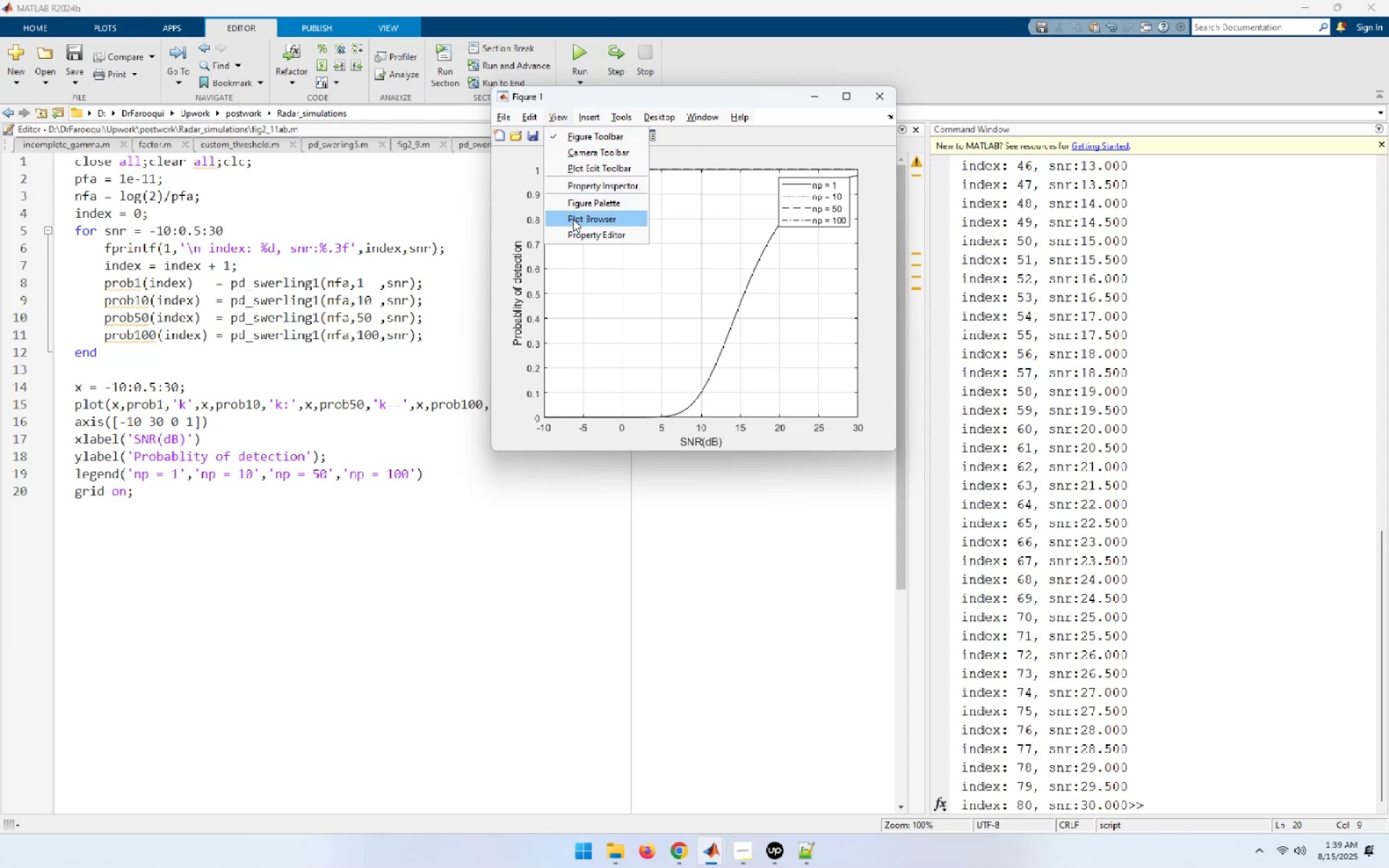 
left_click([574, 214])
 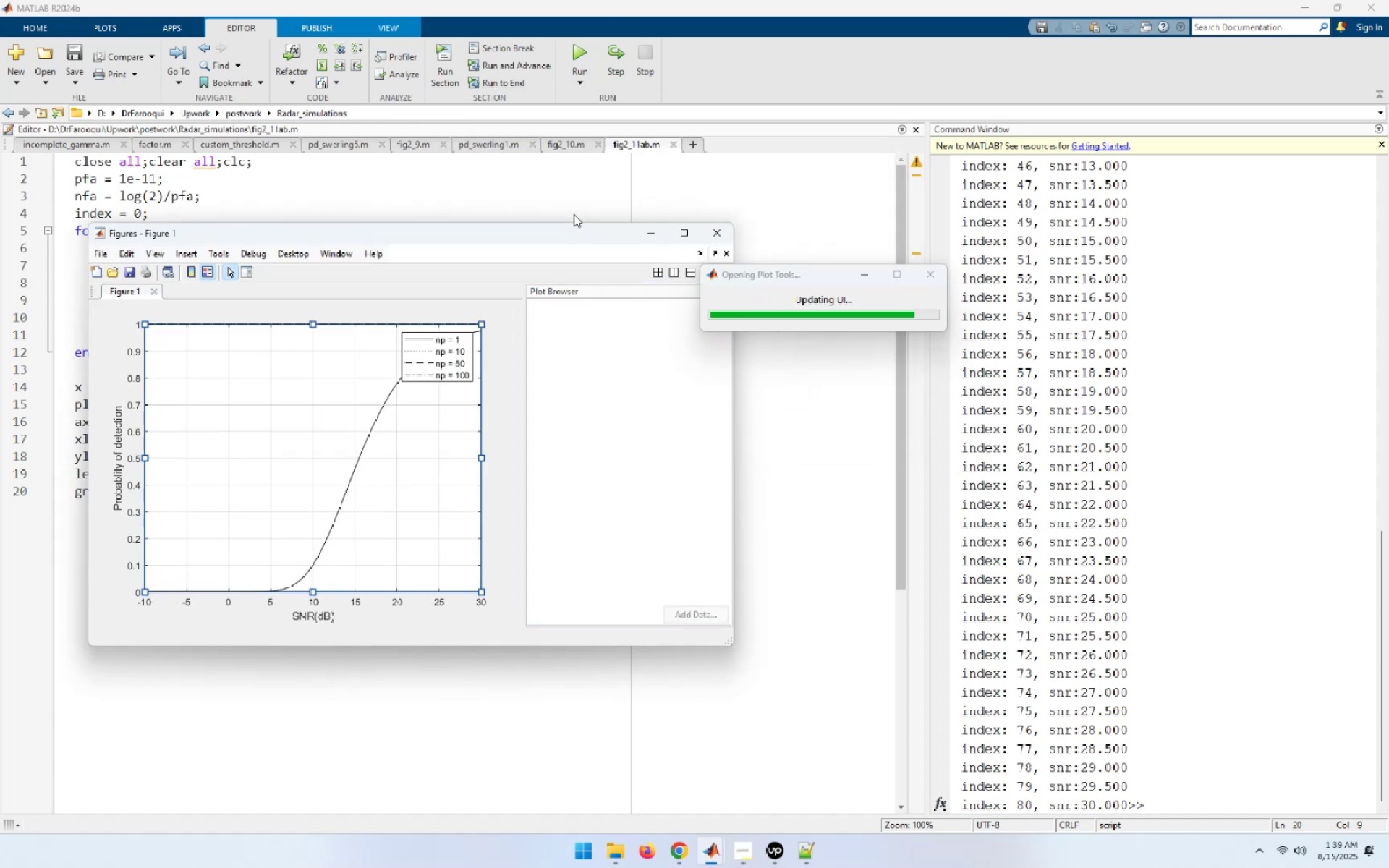 
wait(10.87)
 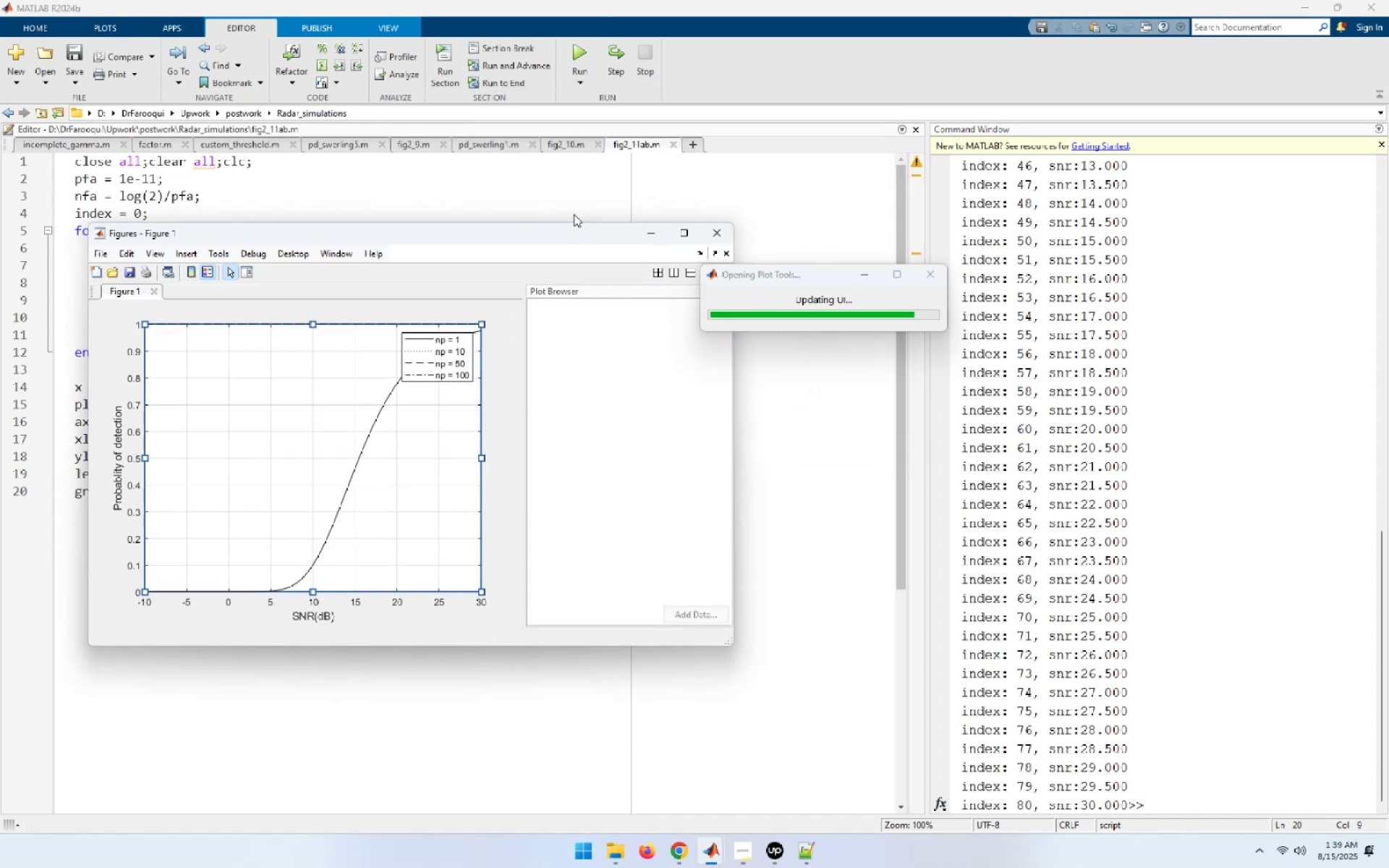 
double_click([536, 349])
 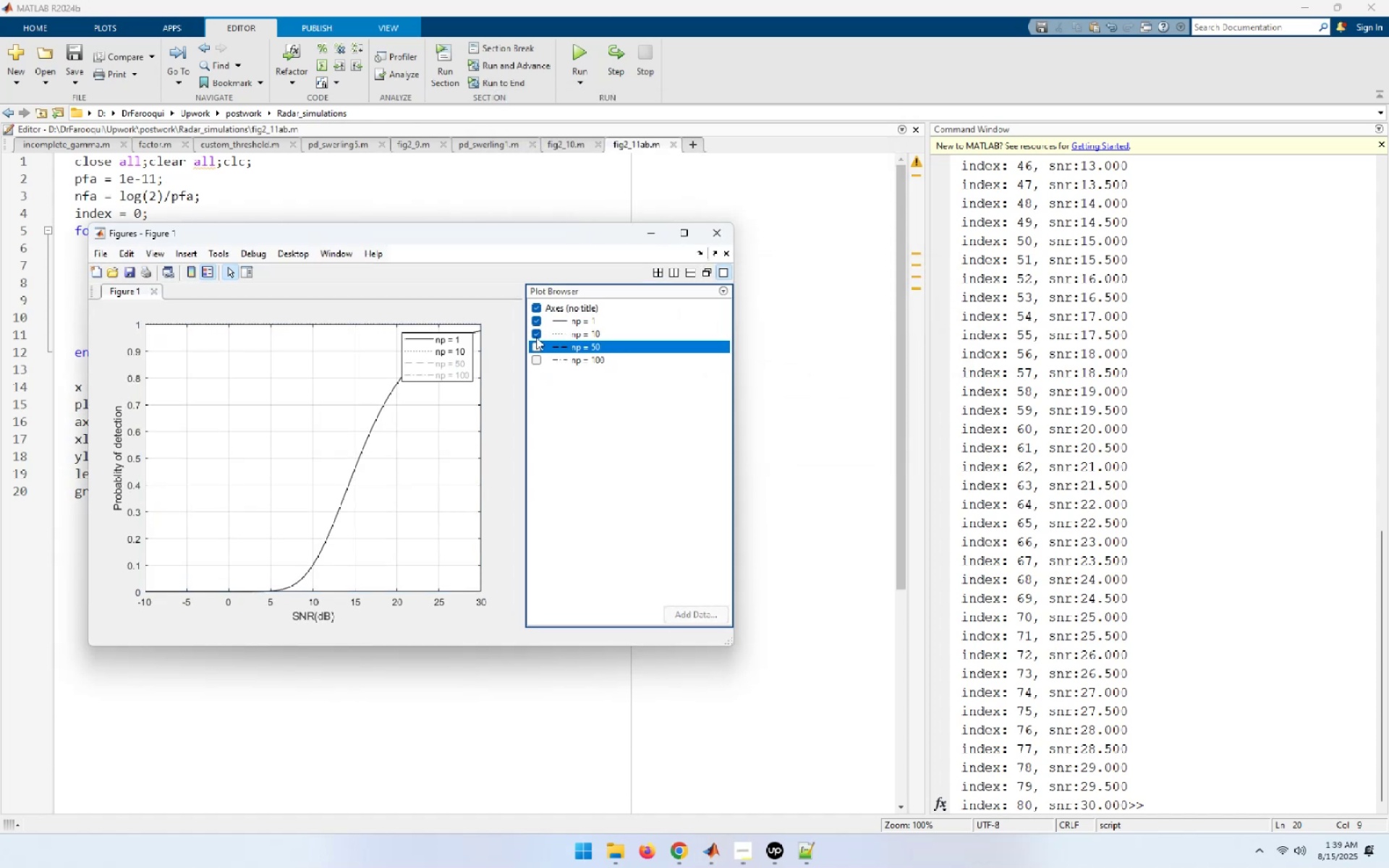 
triple_click([536, 337])
 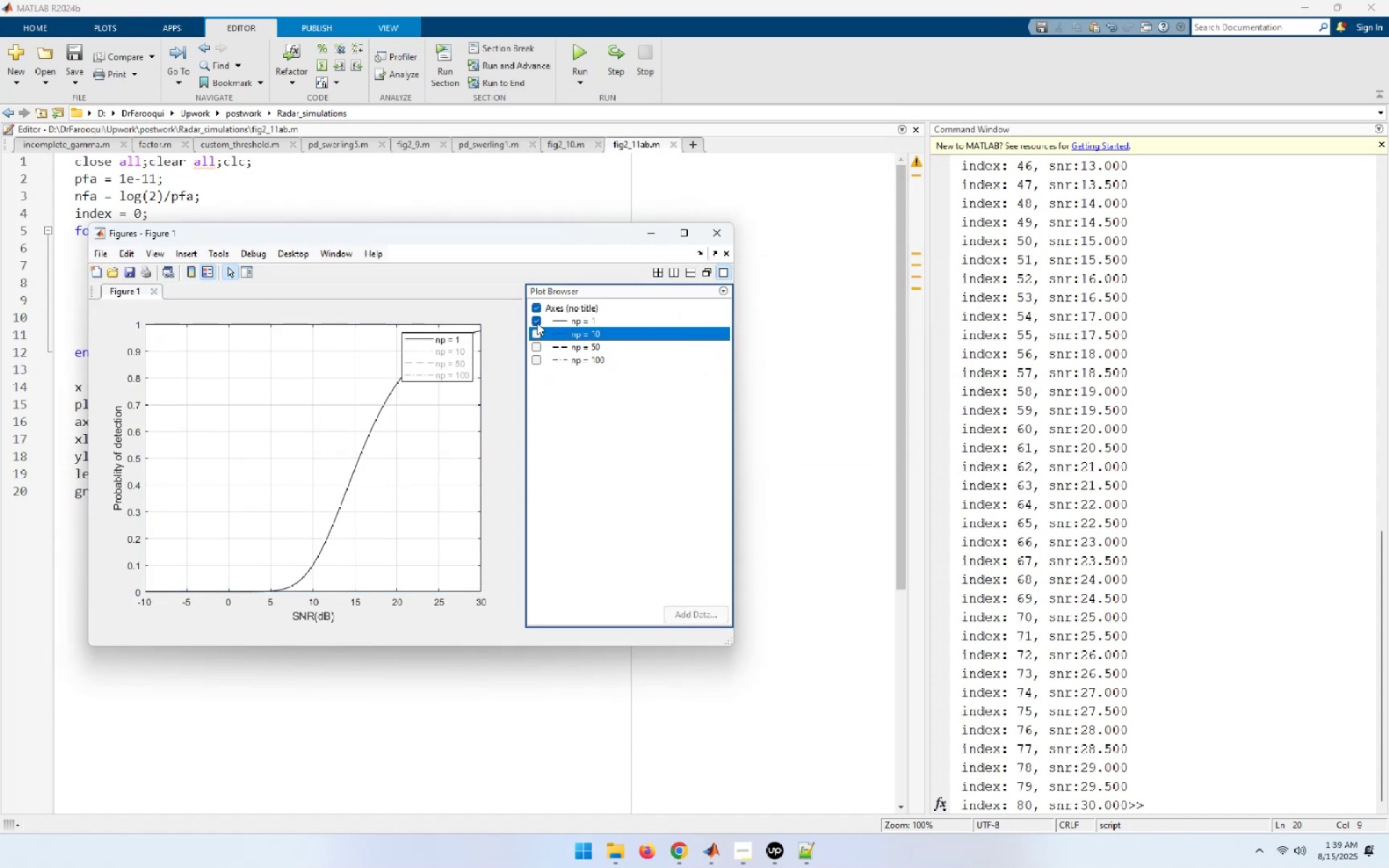 
left_click([537, 323])
 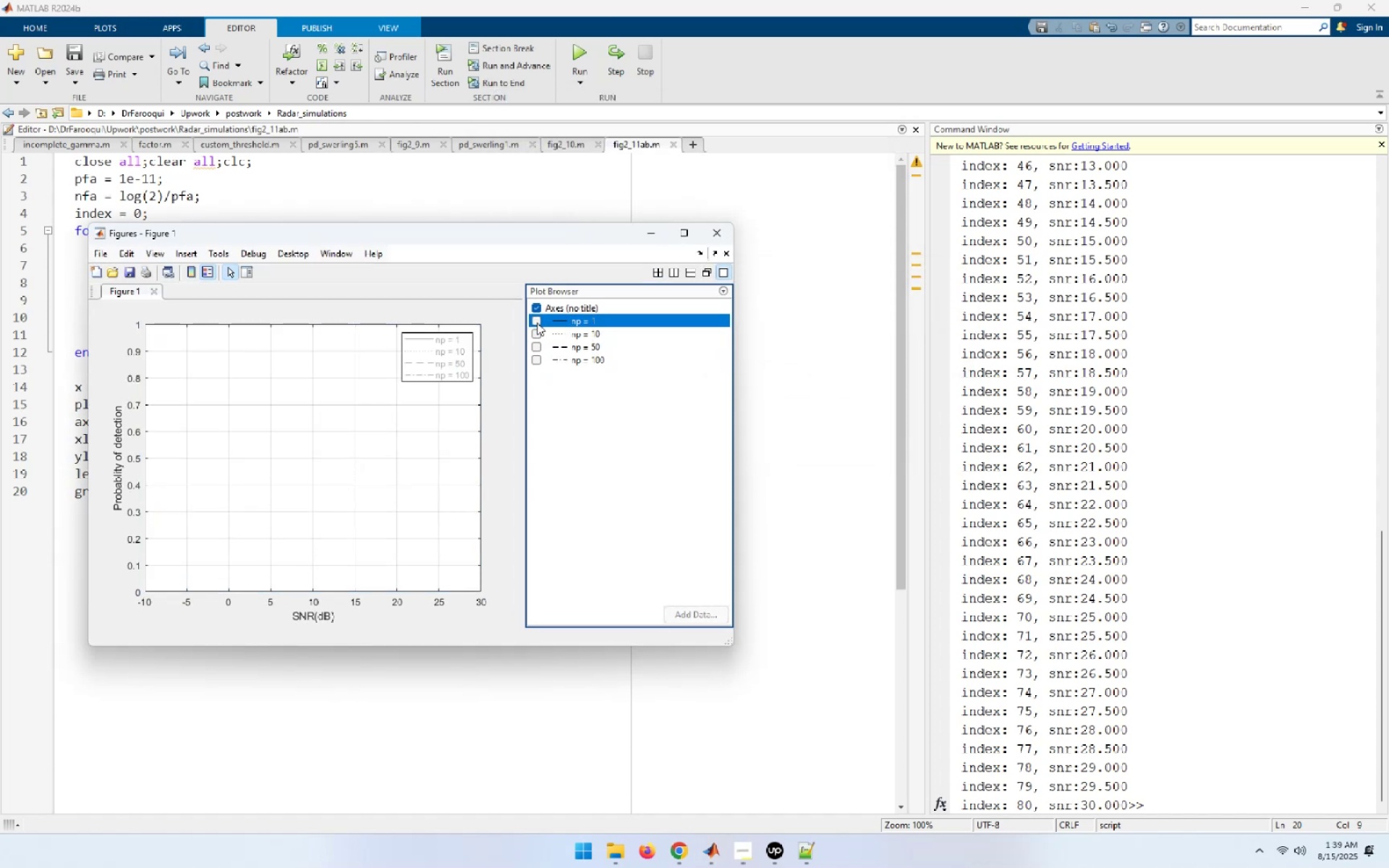 
left_click([537, 323])
 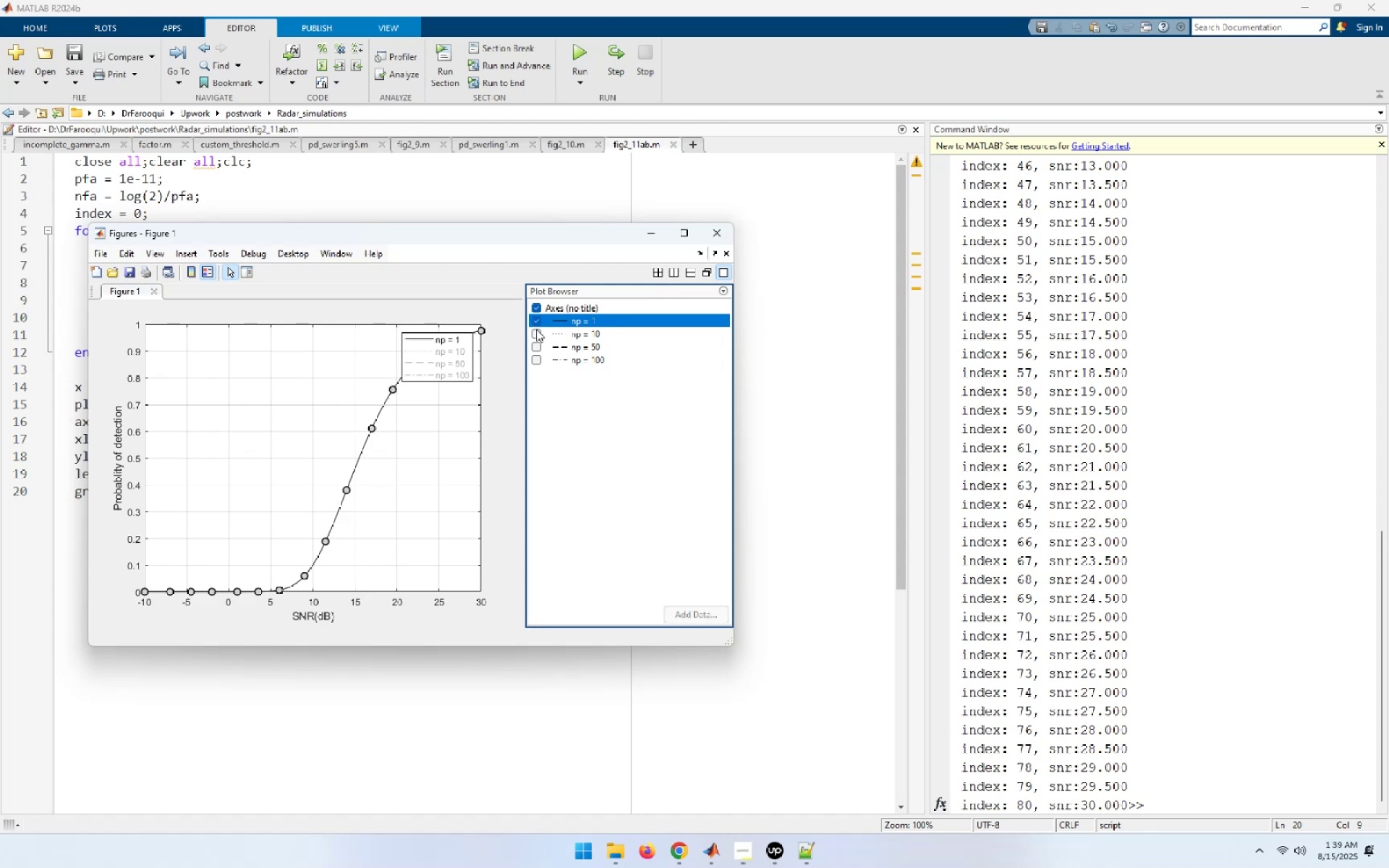 
left_click([536, 337])
 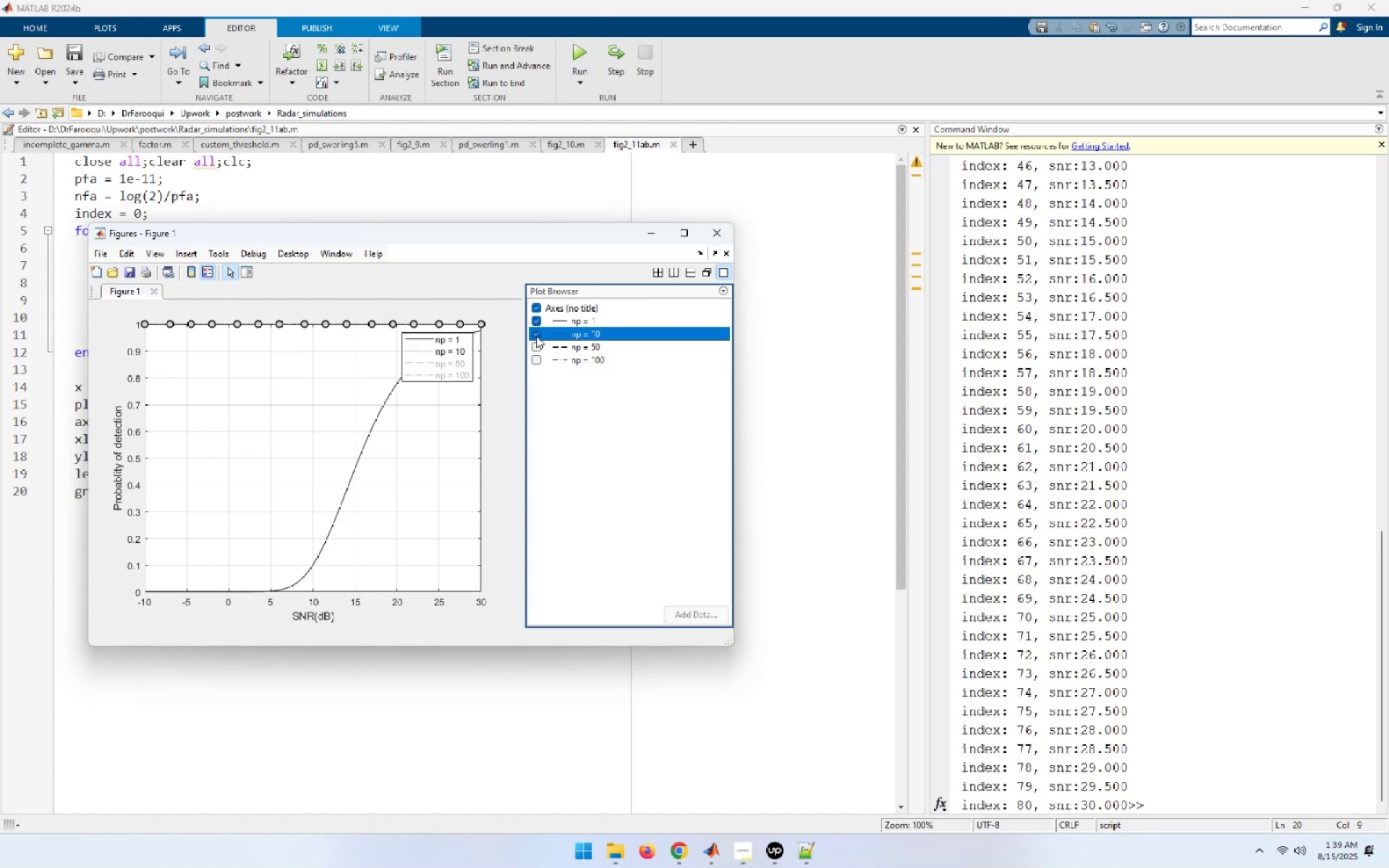 
left_click([538, 318])
 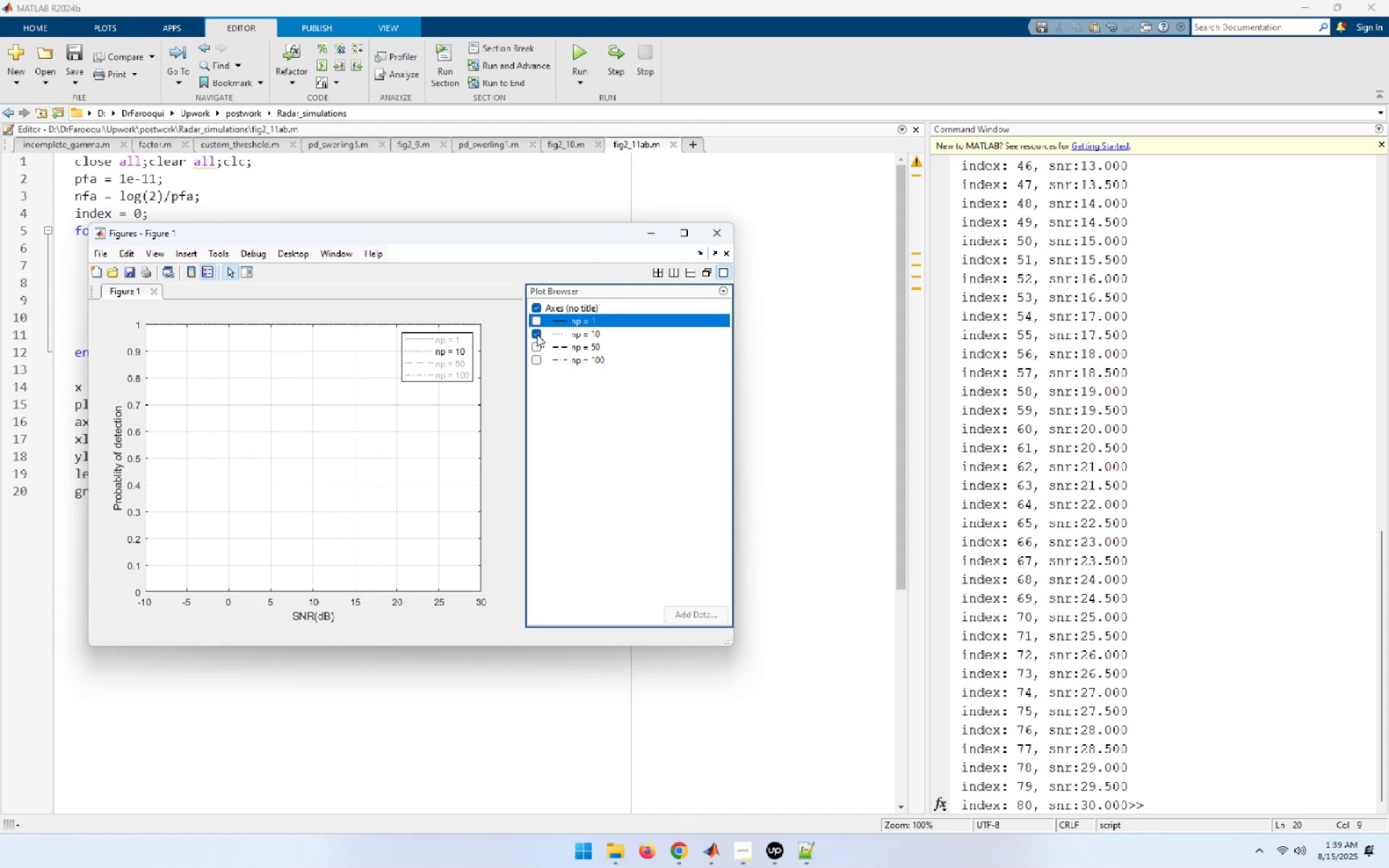 
left_click([537, 335])
 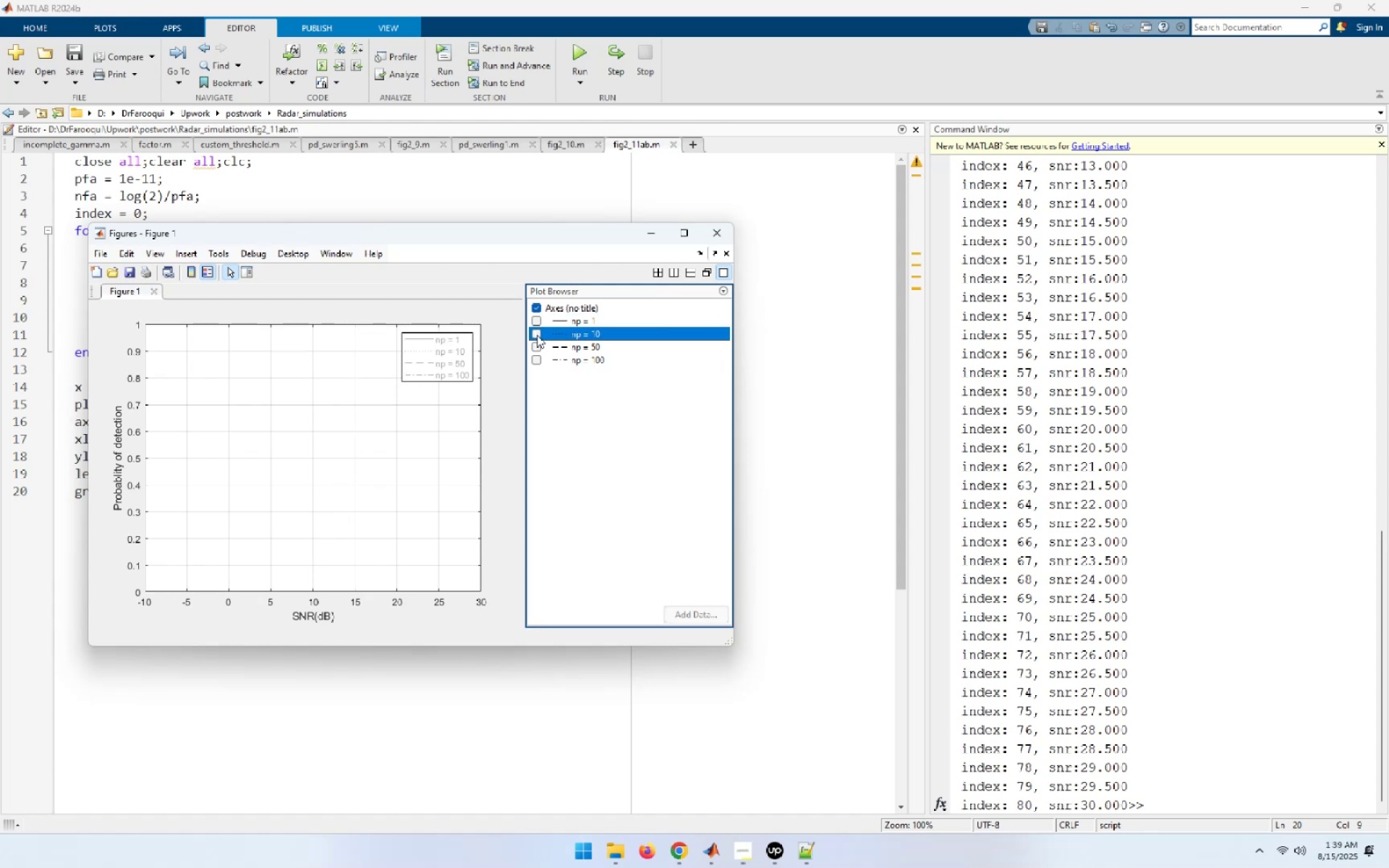 
left_click([537, 335])
 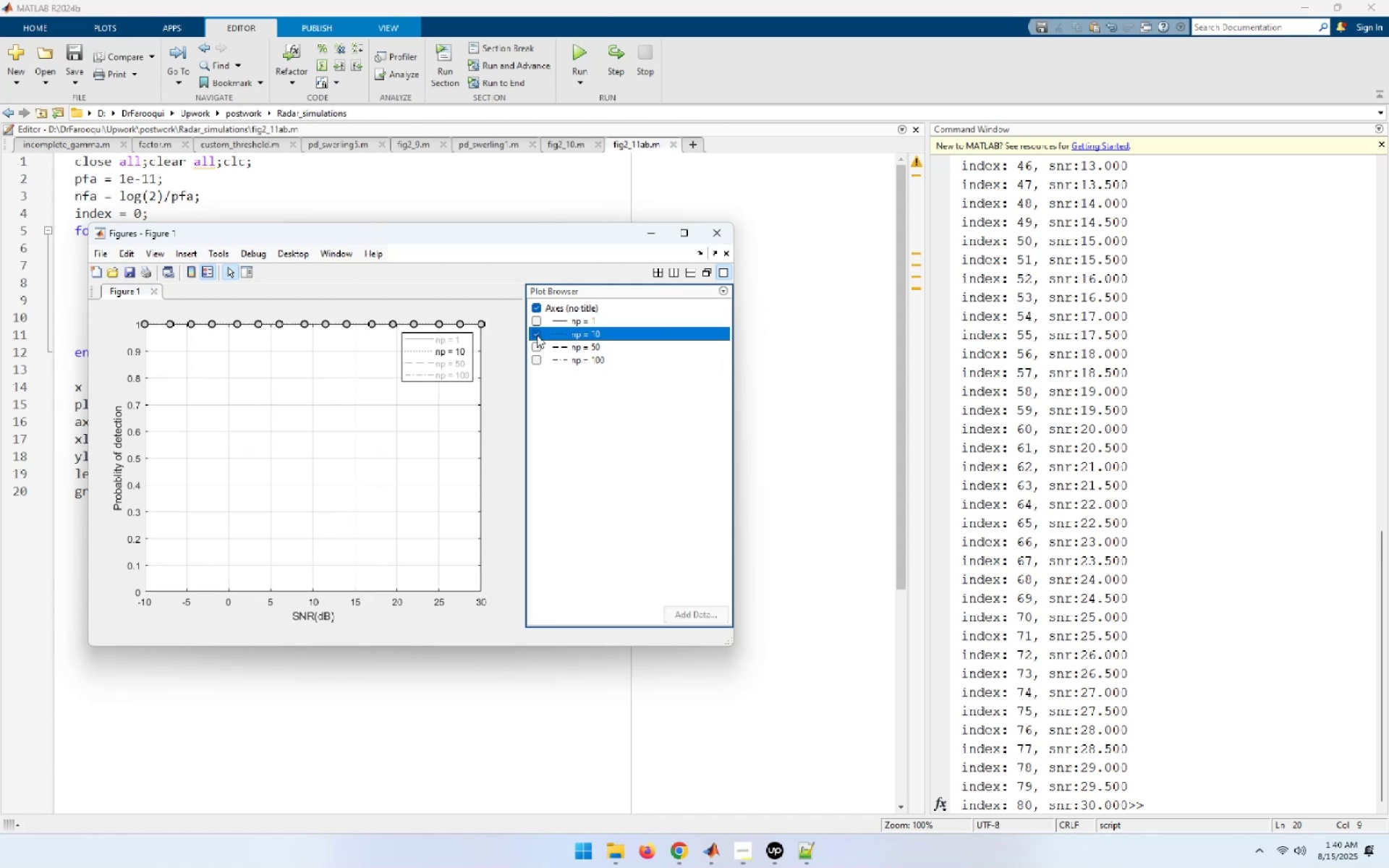 
left_click([537, 335])
 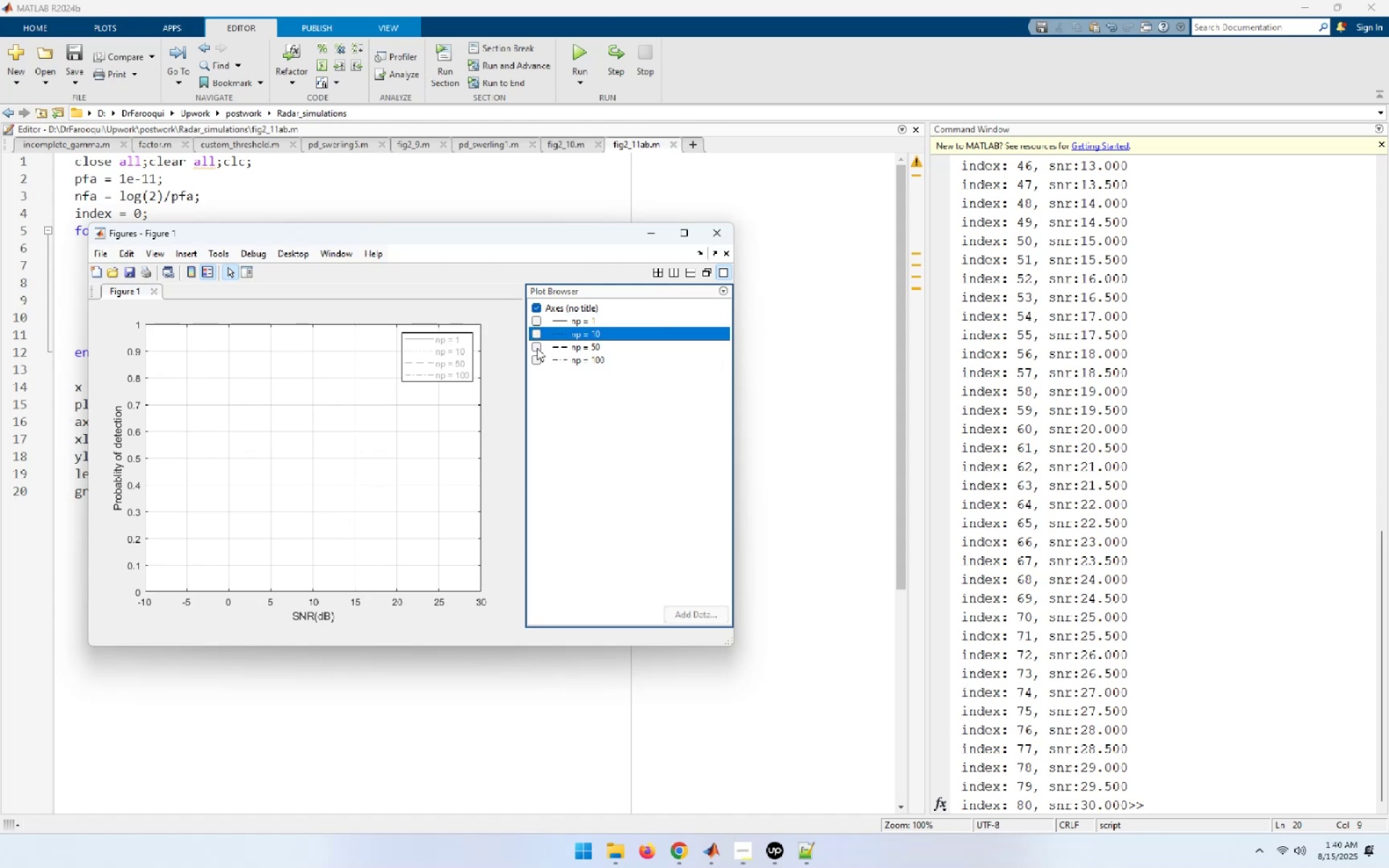 
left_click([537, 348])
 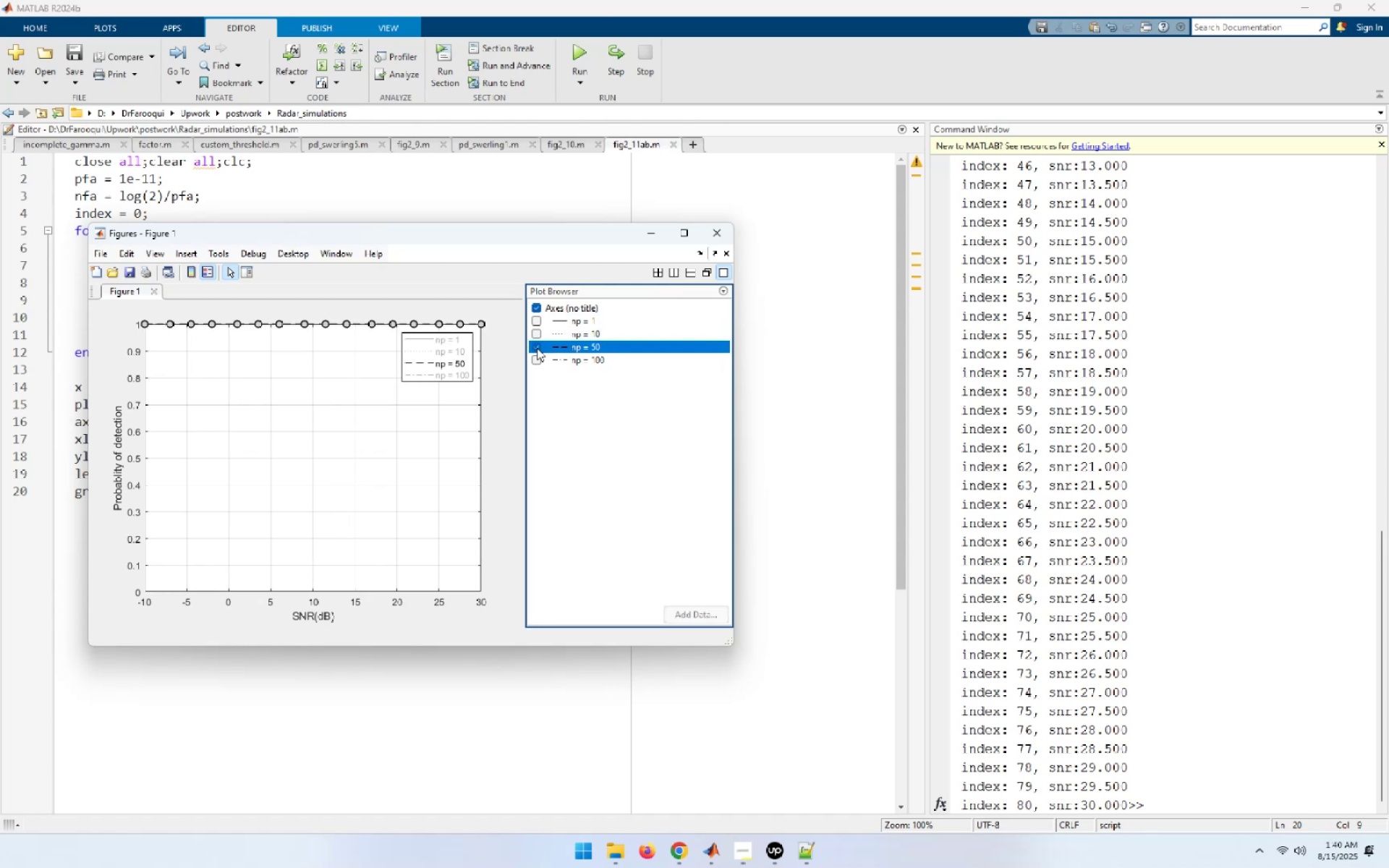 
left_click([537, 348])
 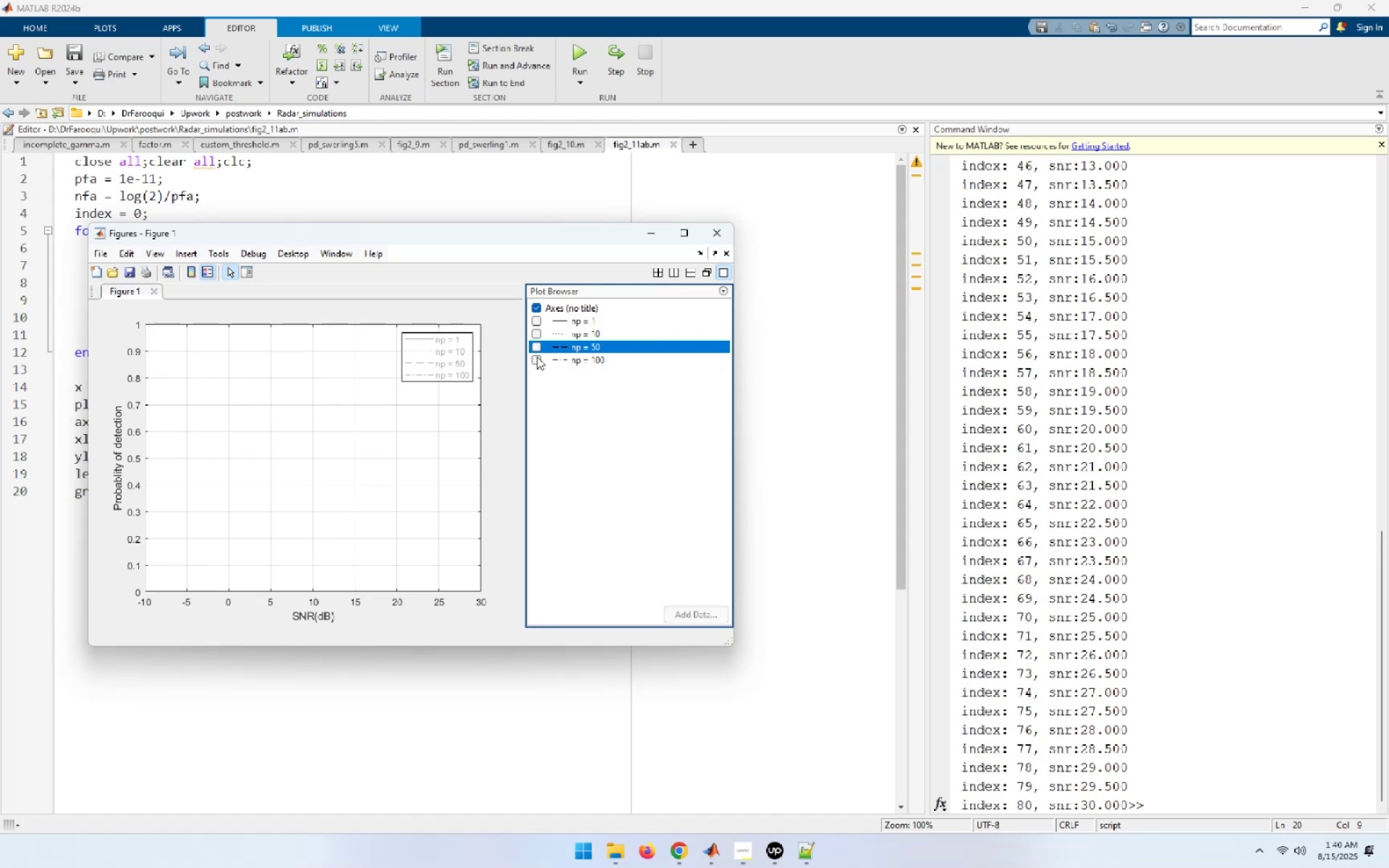 
left_click([538, 359])
 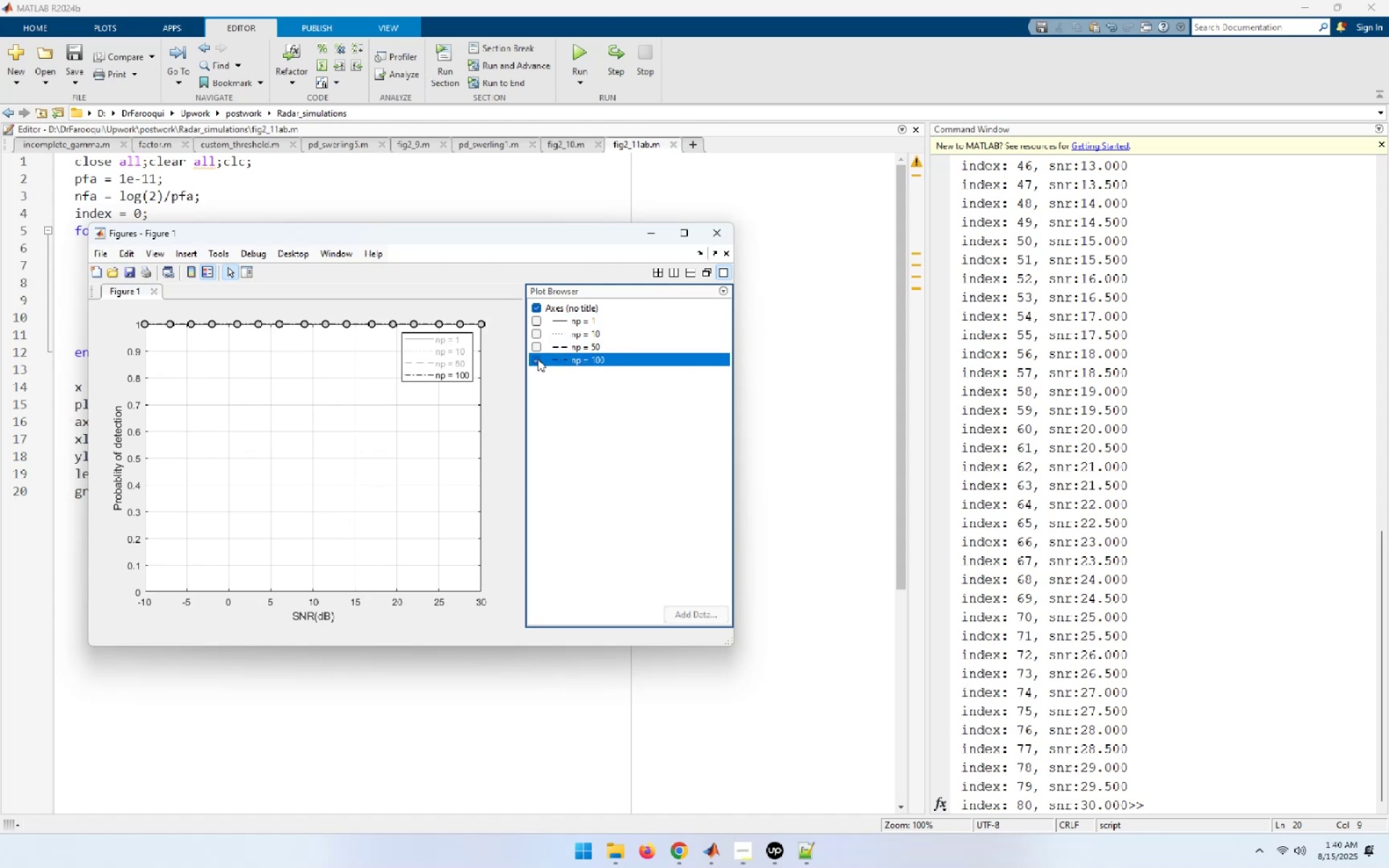 
left_click([538, 359])
 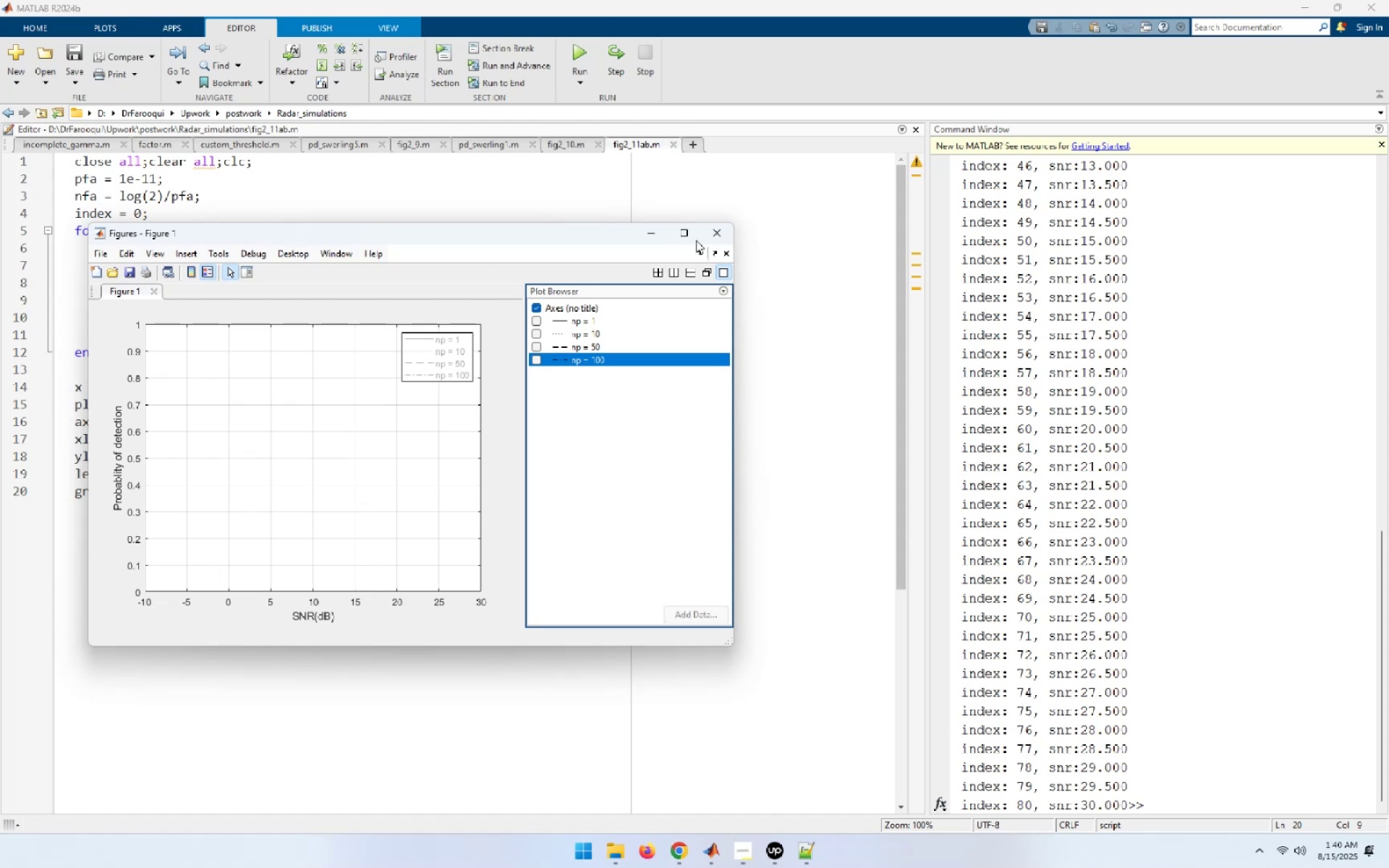 
left_click([711, 237])
 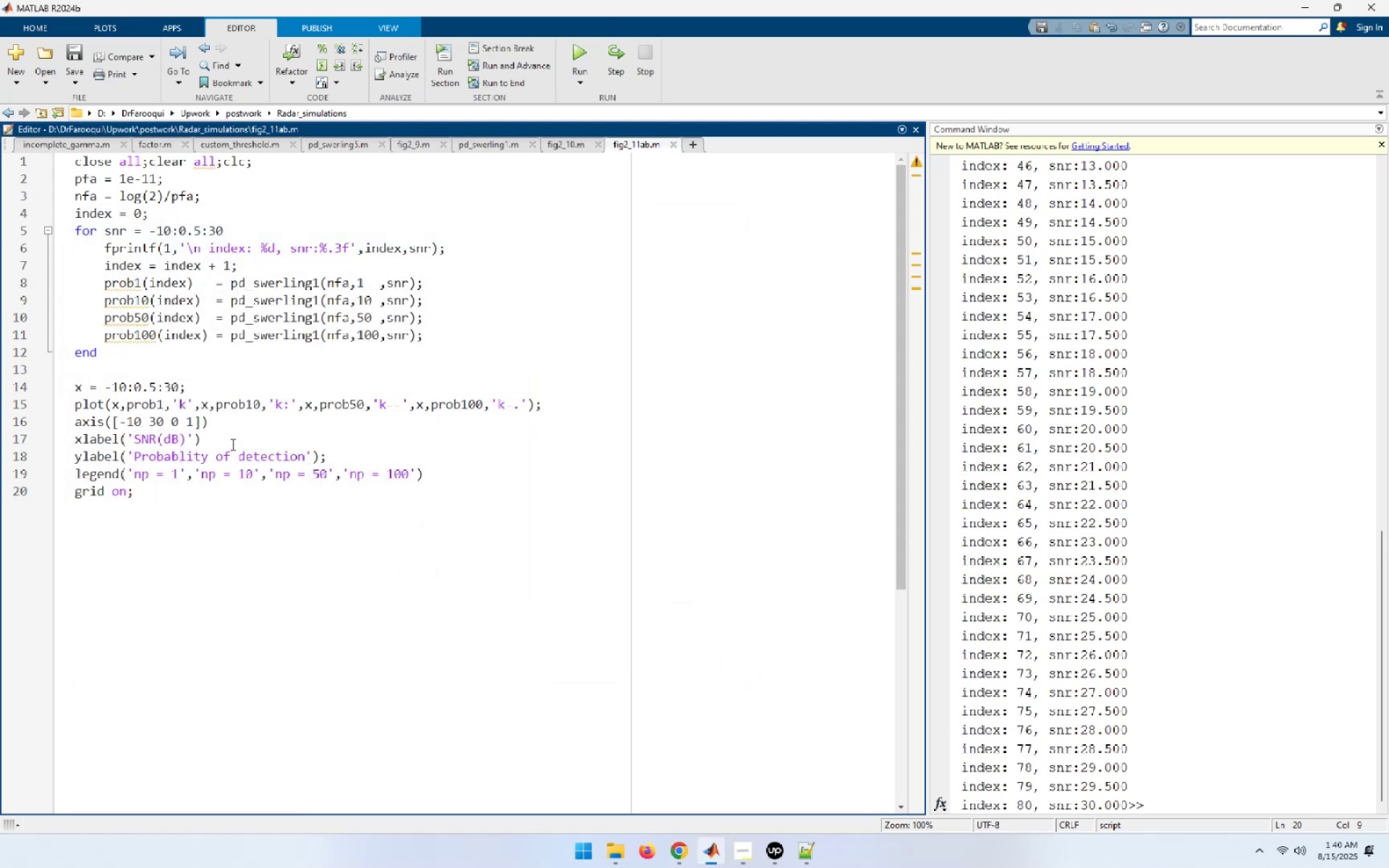 
left_click([266, 428])
 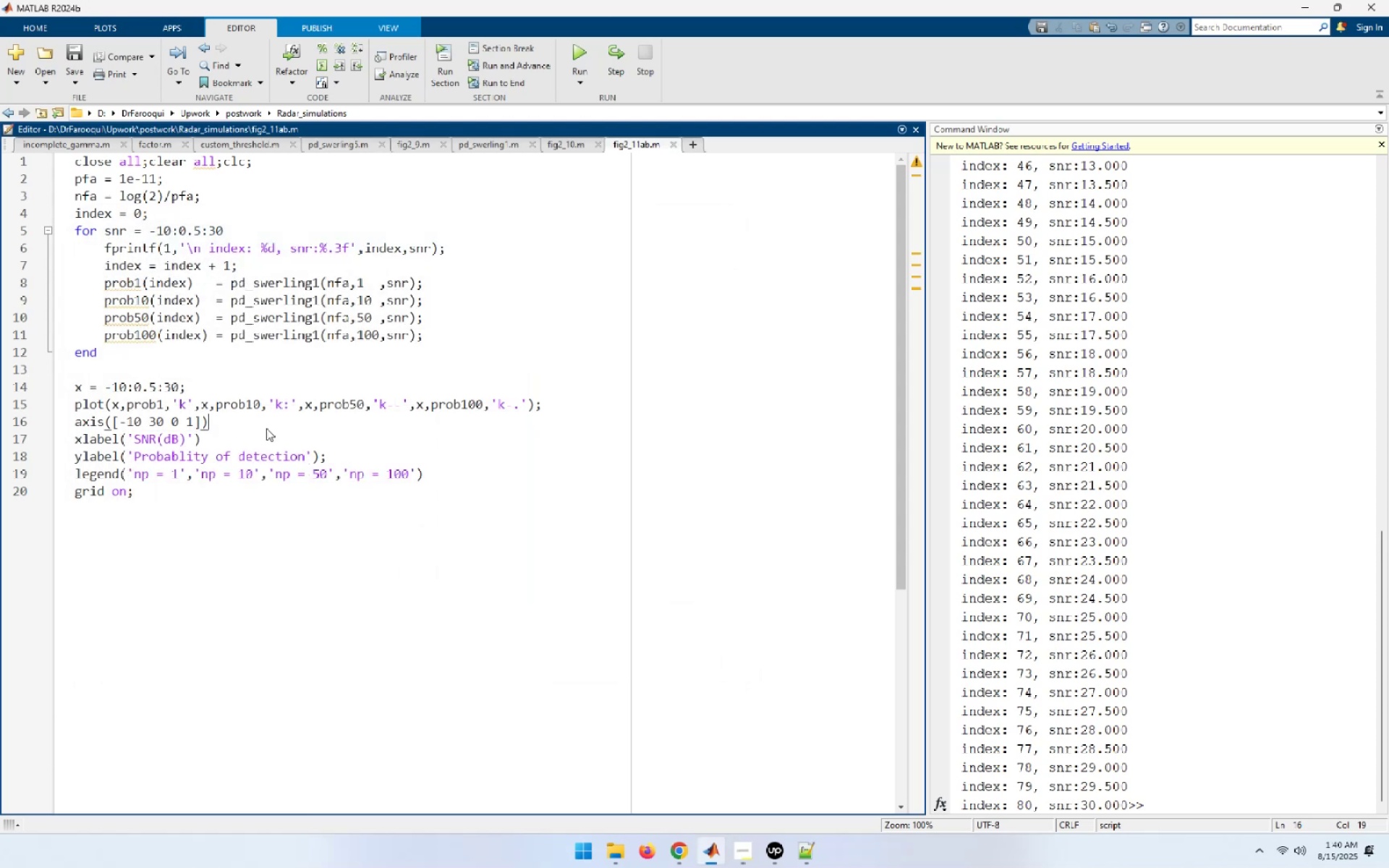 
key(Control+ControlLeft)
 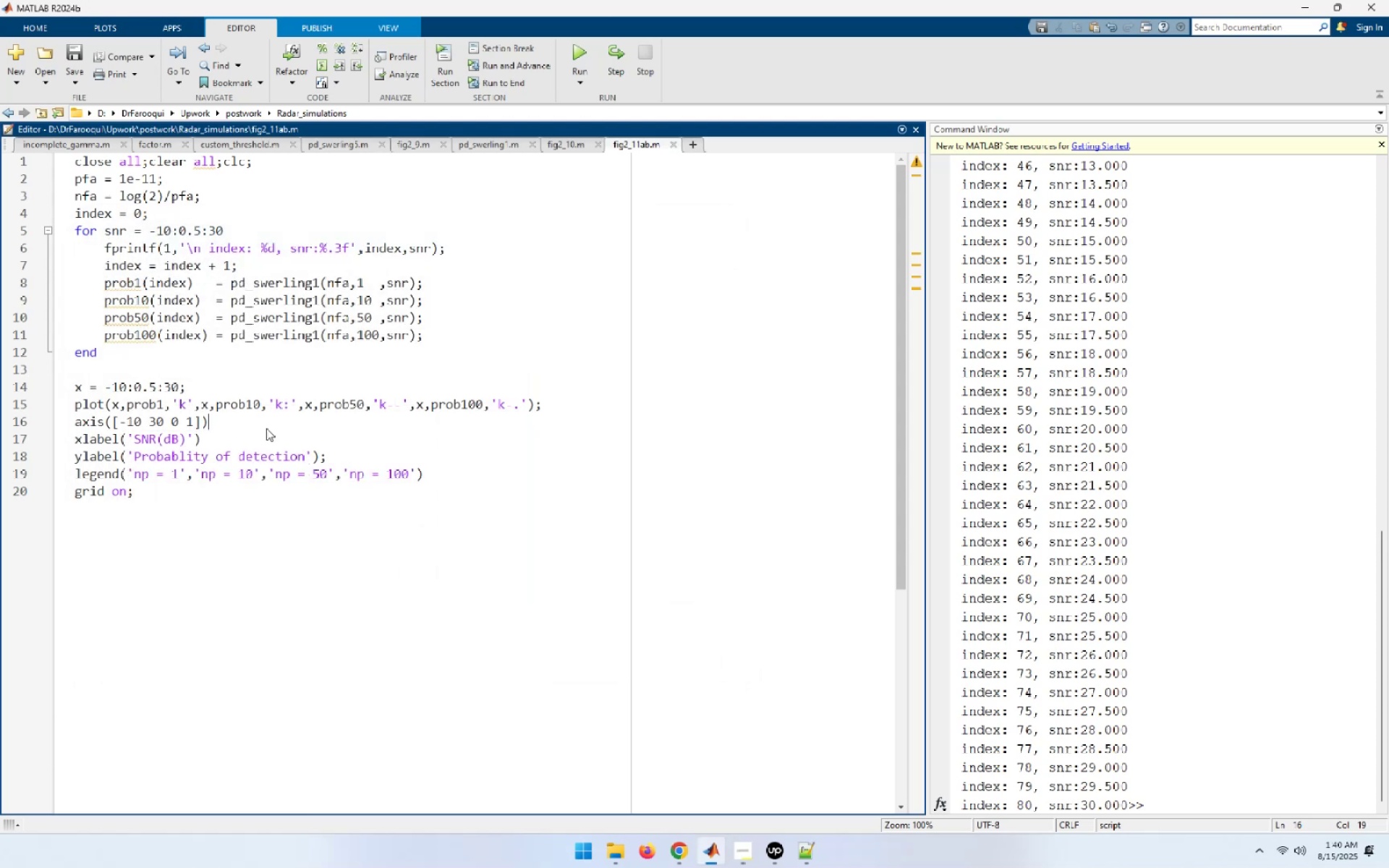 
key(Control+R)
 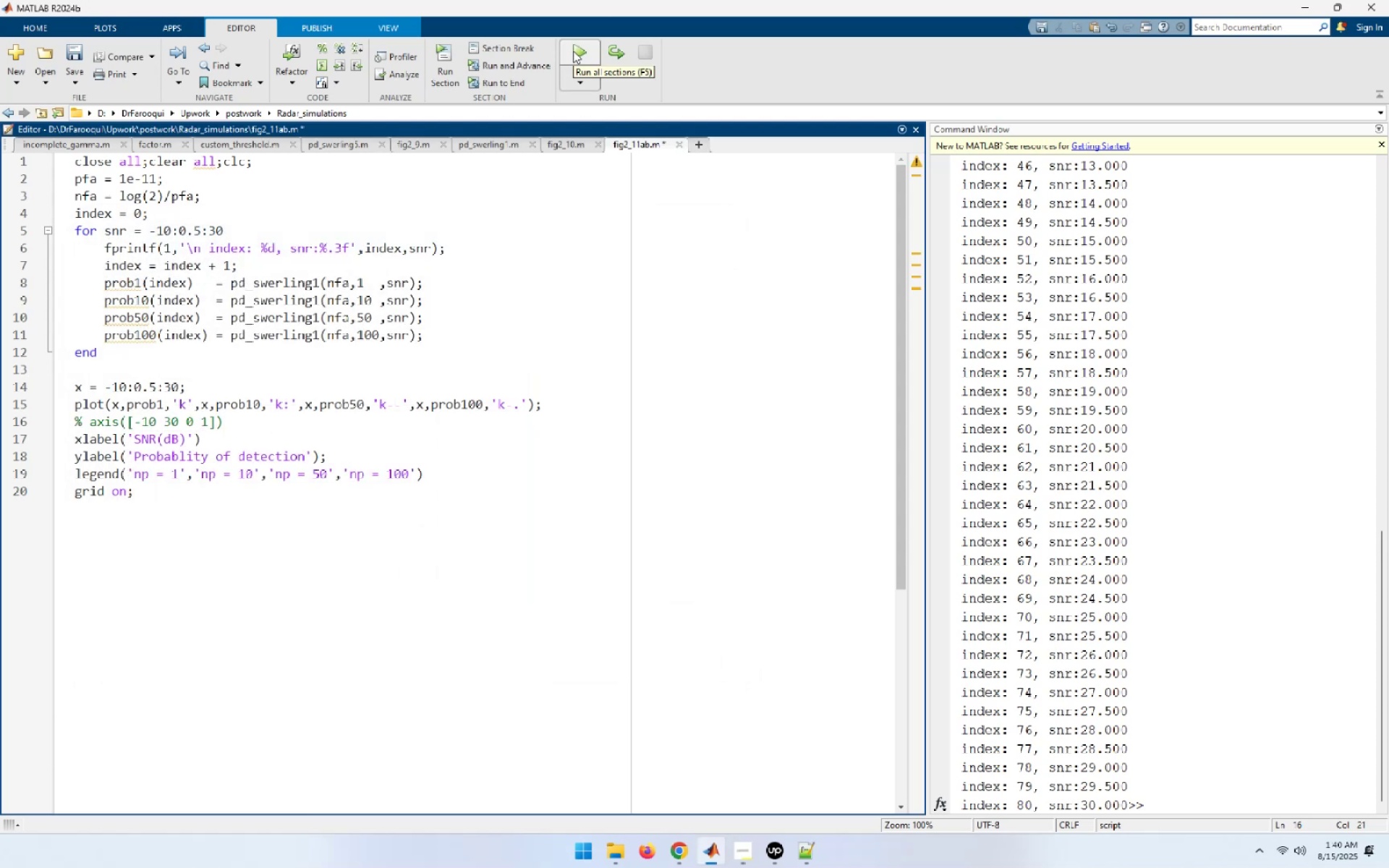 
left_click_drag(start_coordinate=[133, 492], to_coordinate=[41, 383])
 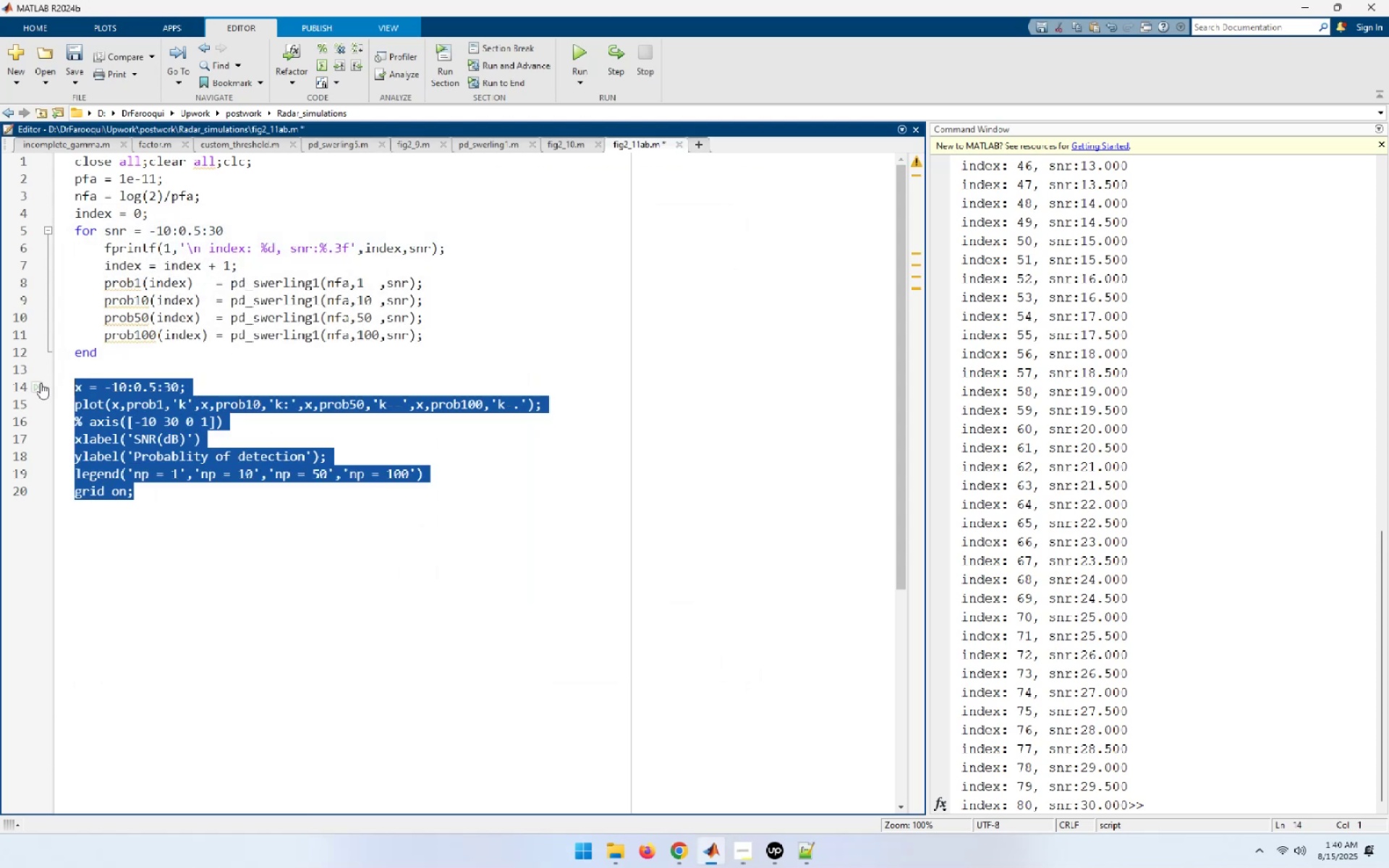 
key(F9)
 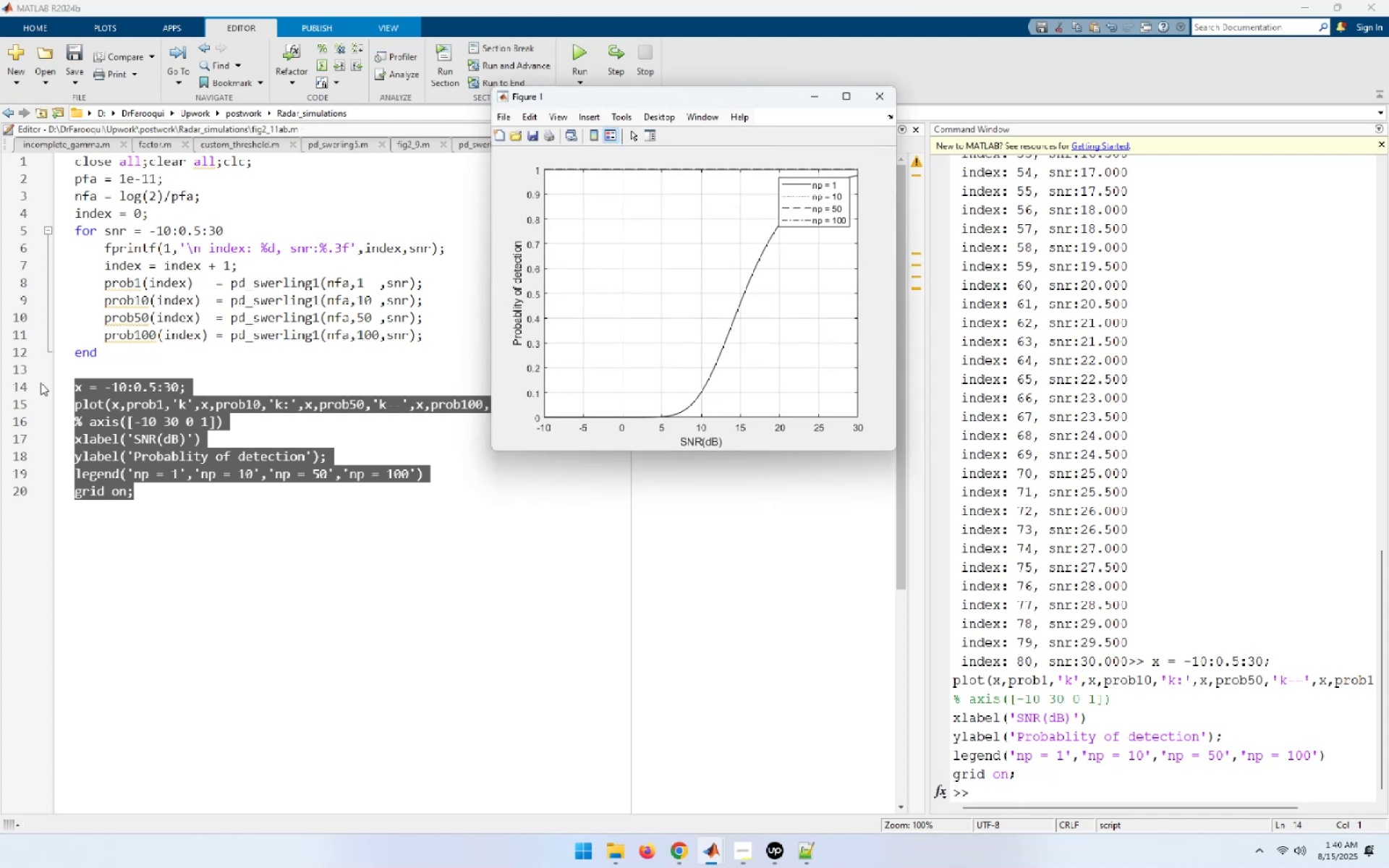 
left_click([212, 622])
 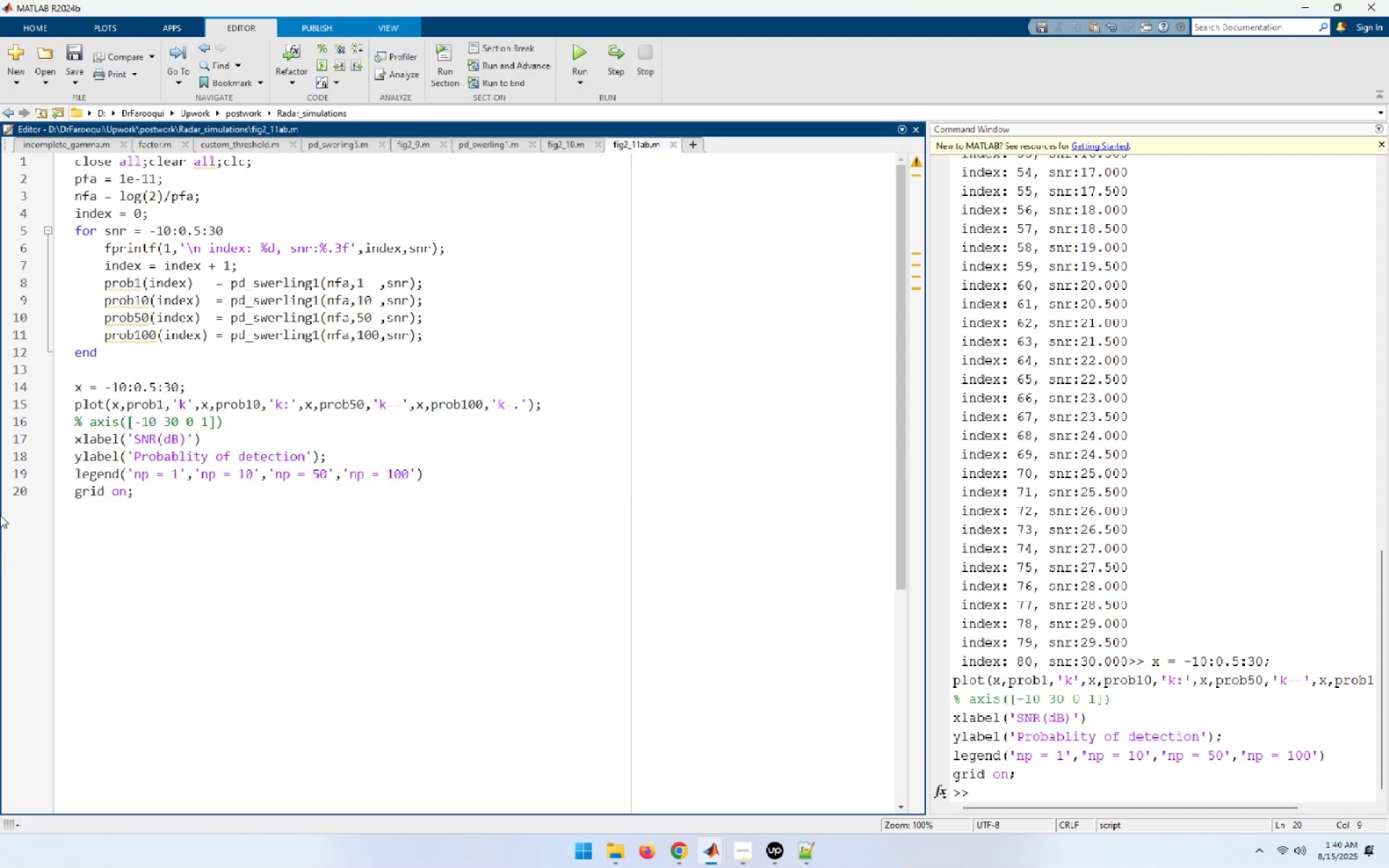 
wait(6.37)
 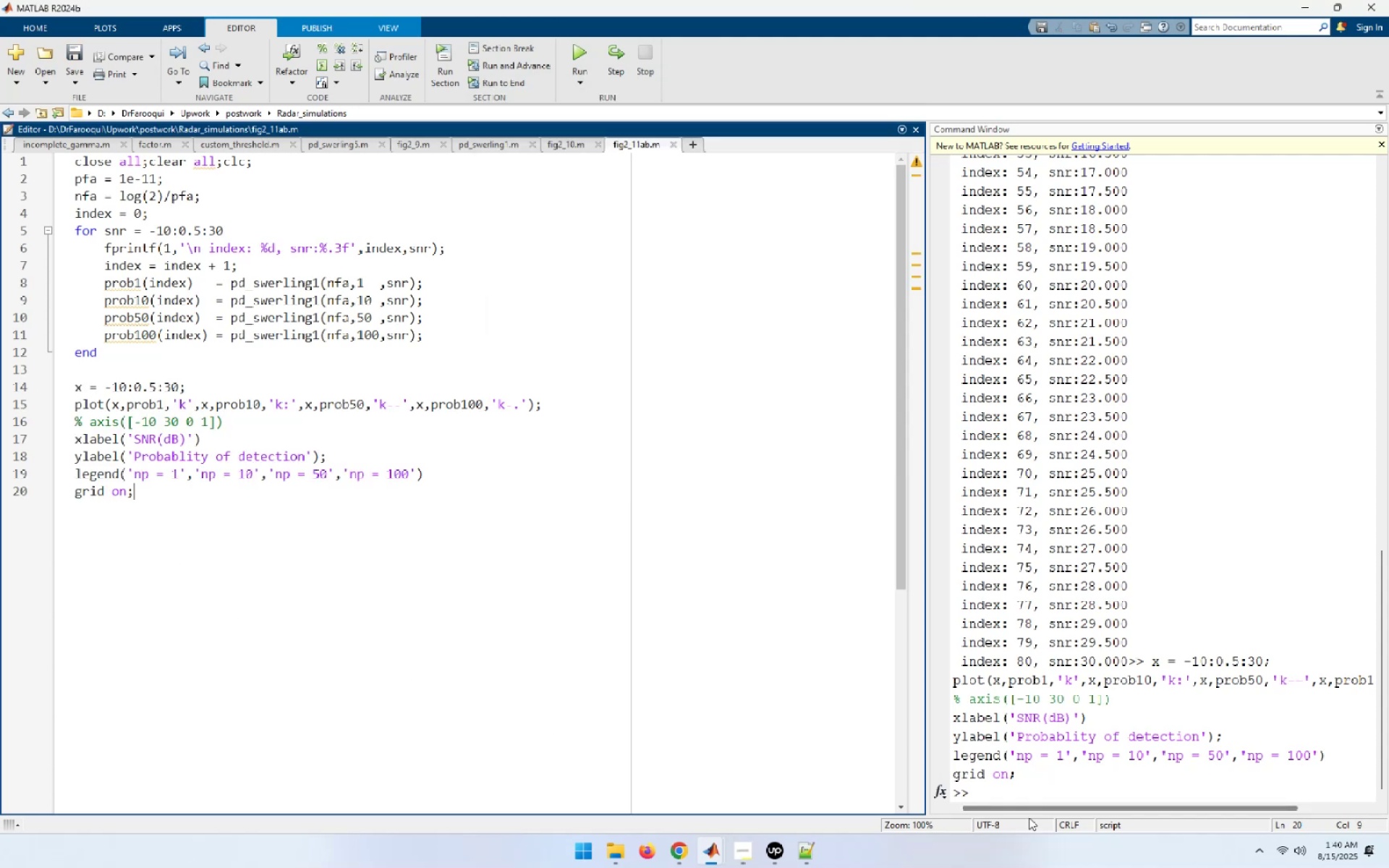 
left_click([504, 139])
 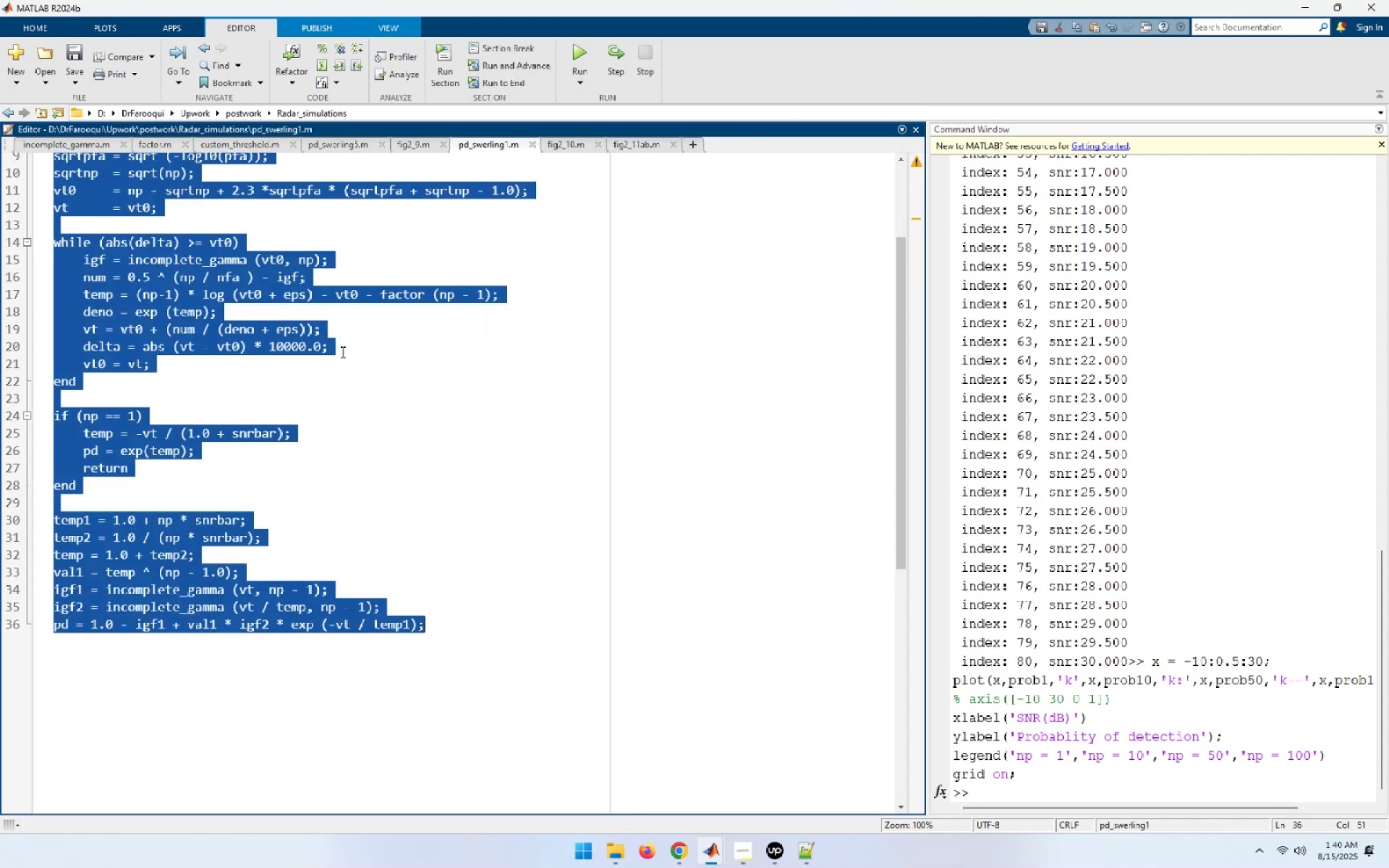 
left_click([451, 493])
 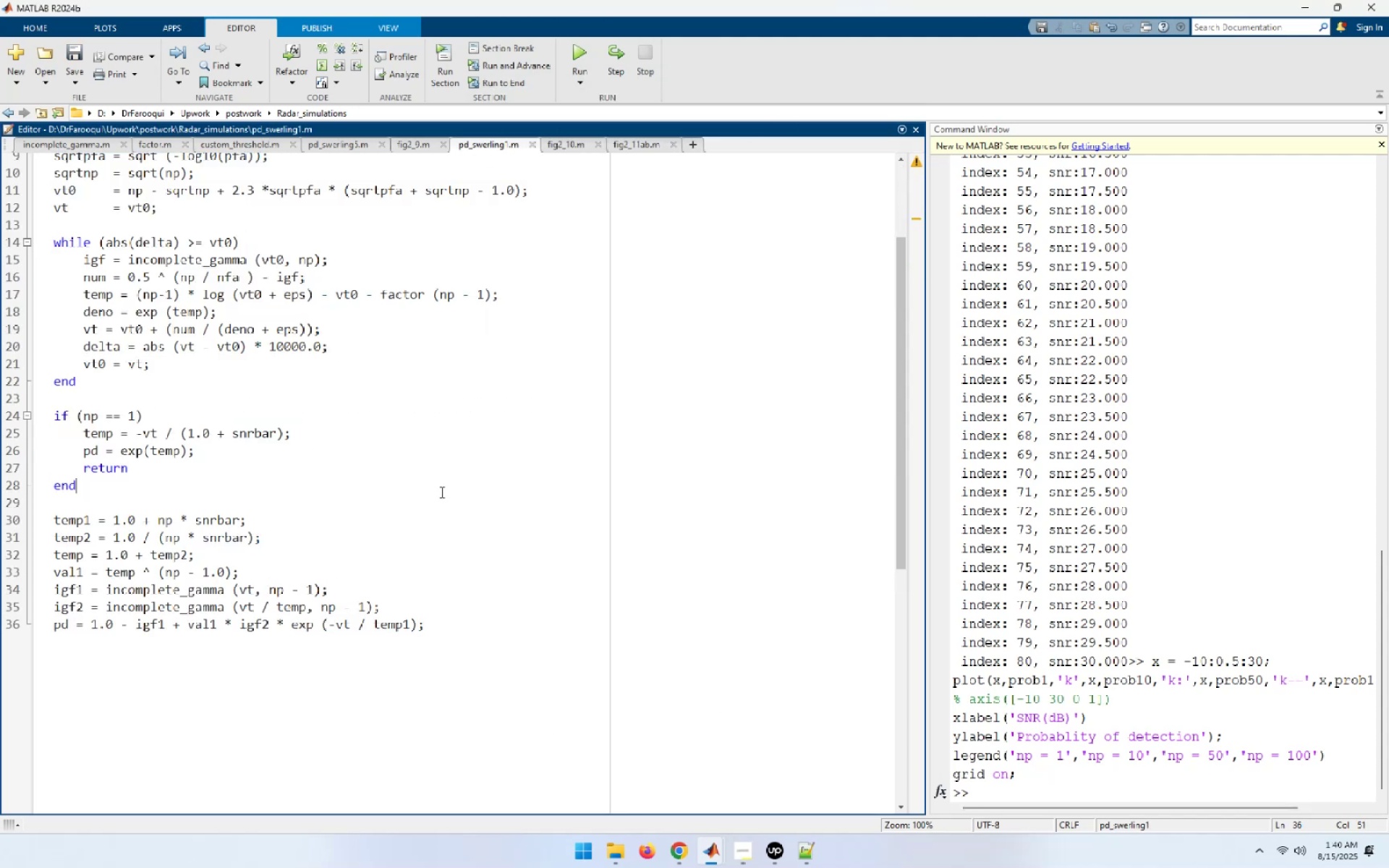 
scroll: coordinate [364, 398], scroll_direction: up, amount: 17.0
 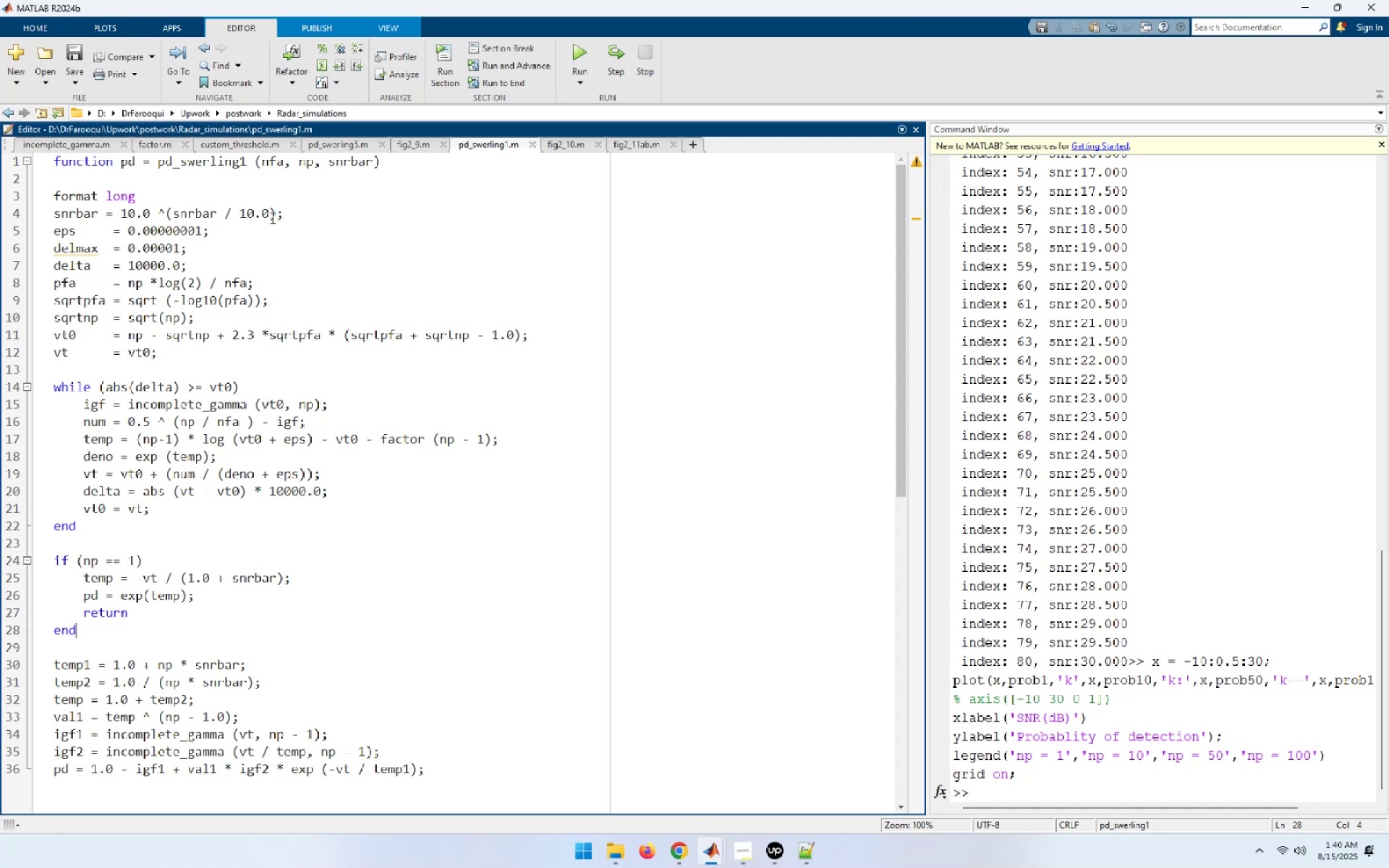 
wait(16.13)
 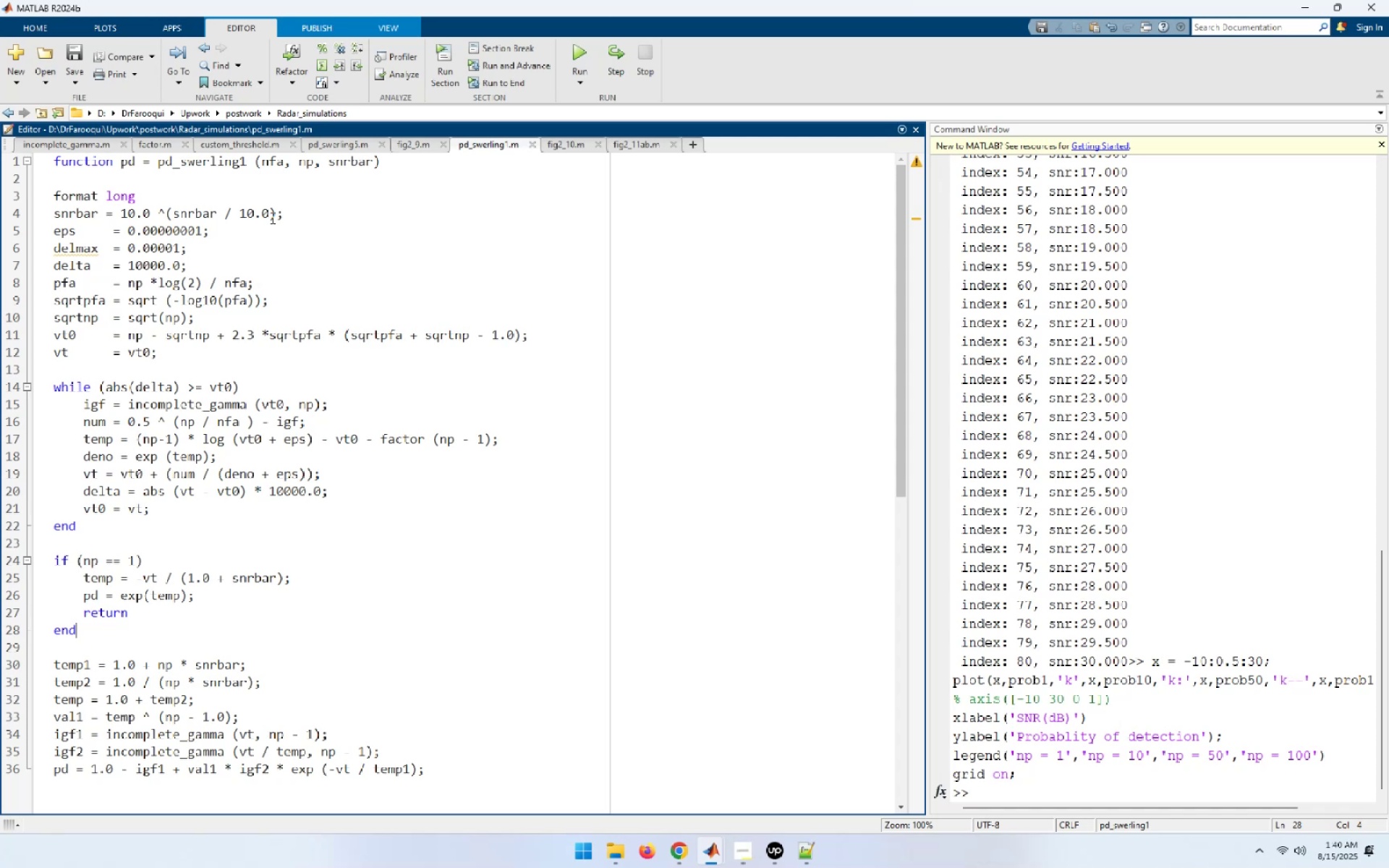 
left_click([169, 248])
 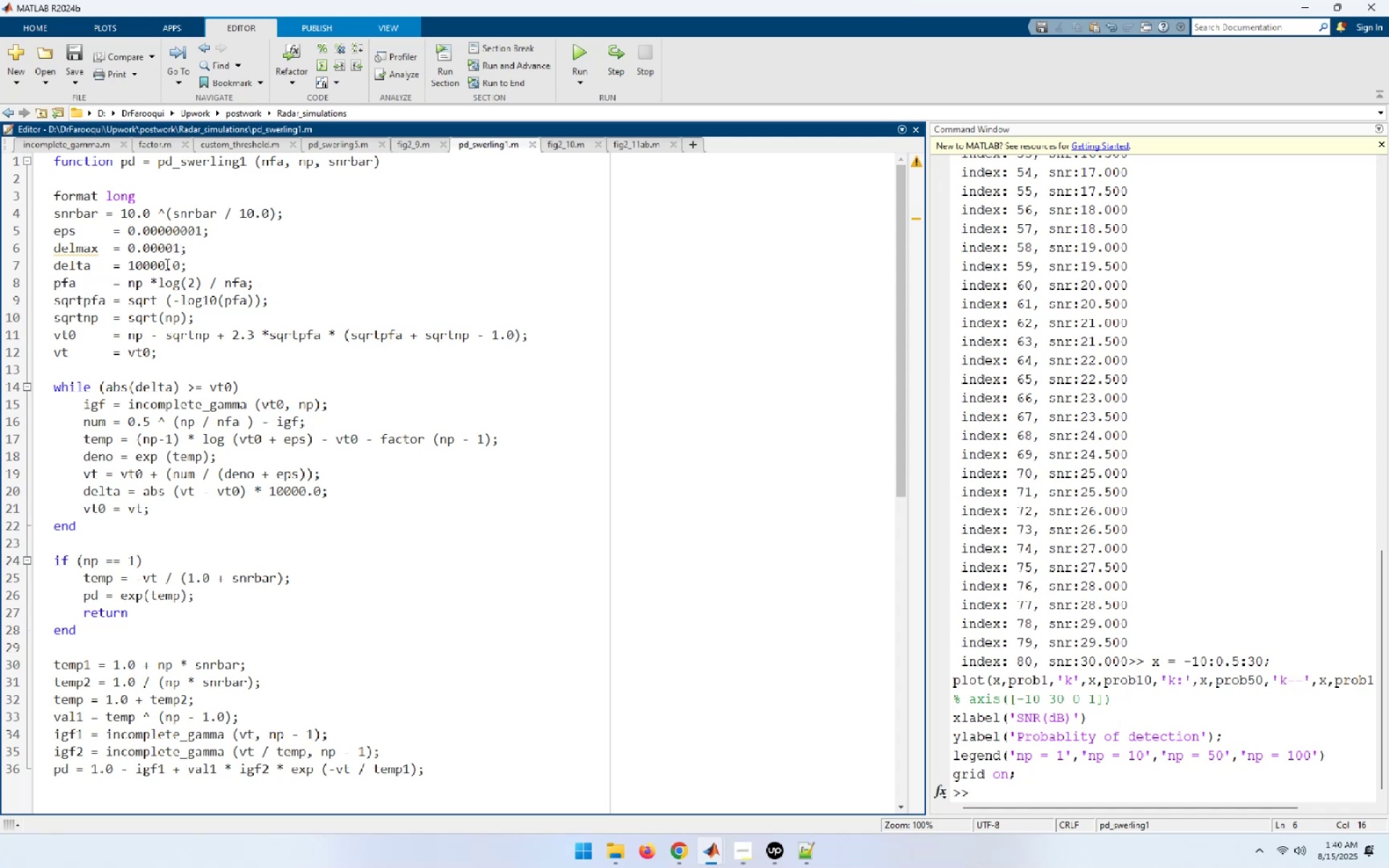 
left_click([163, 269])
 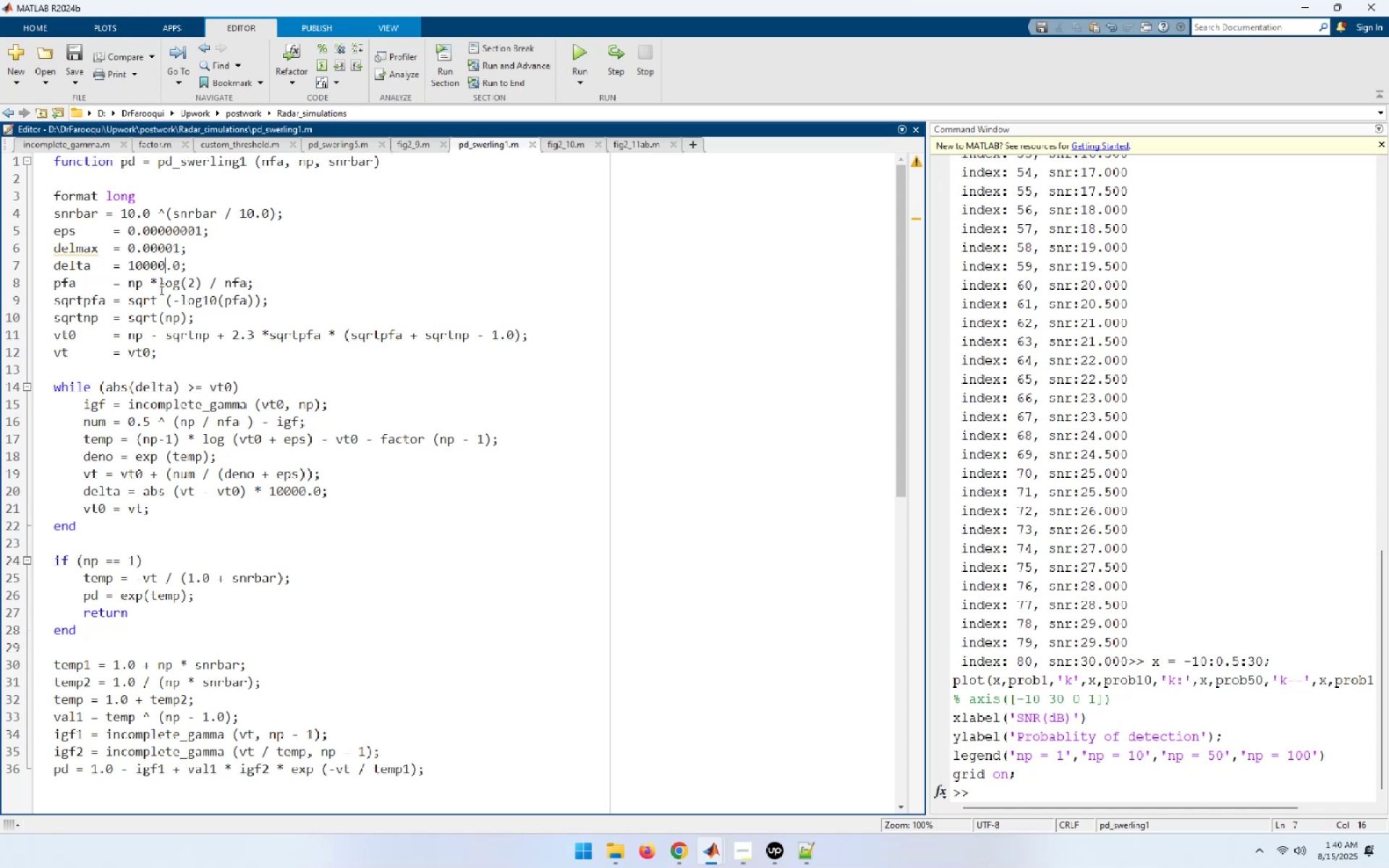 
left_click([160, 289])
 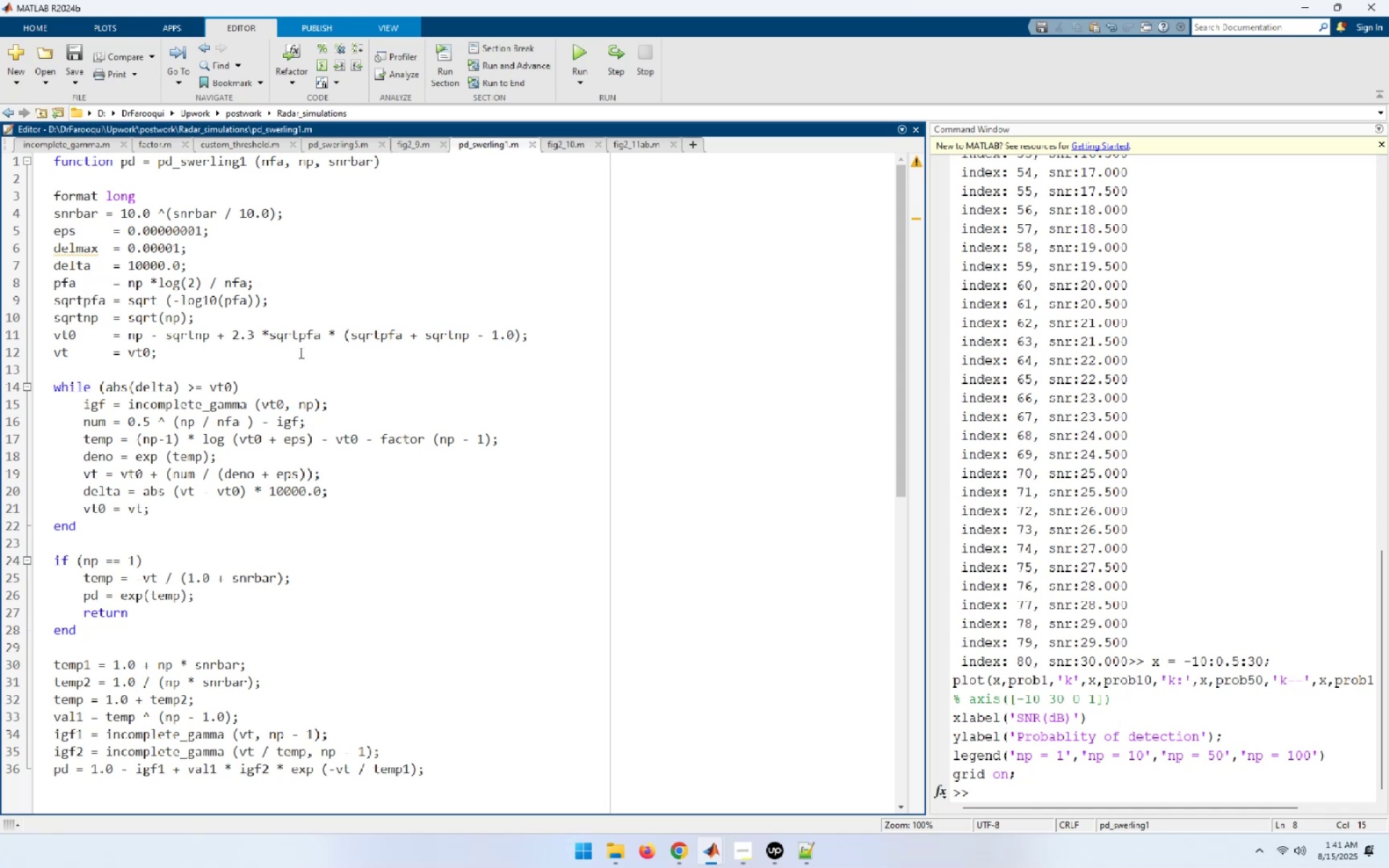 
wait(26.81)
 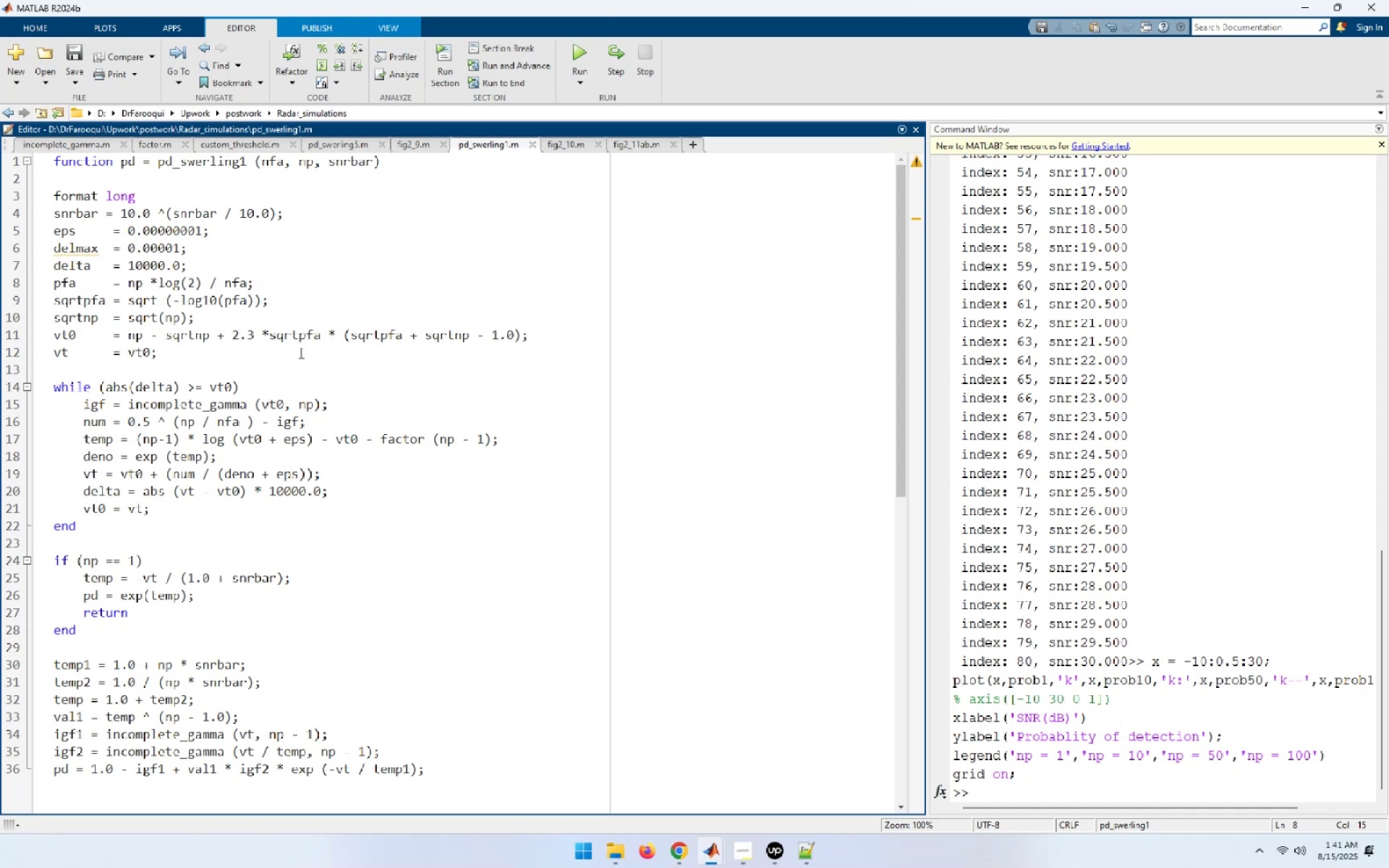 
scroll: coordinate [216, 361], scroll_direction: down, amount: 2.0
 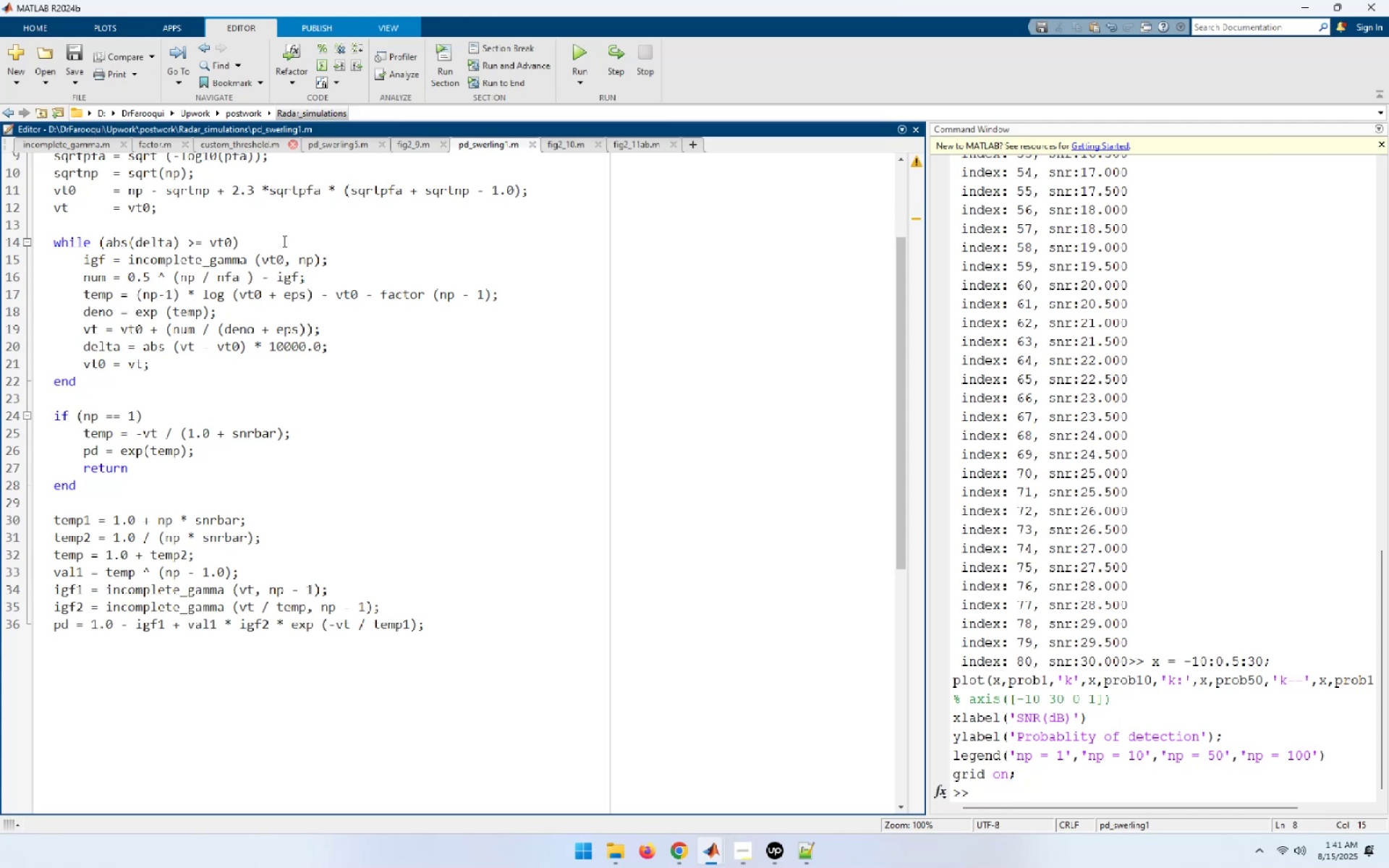 
wait(13.05)
 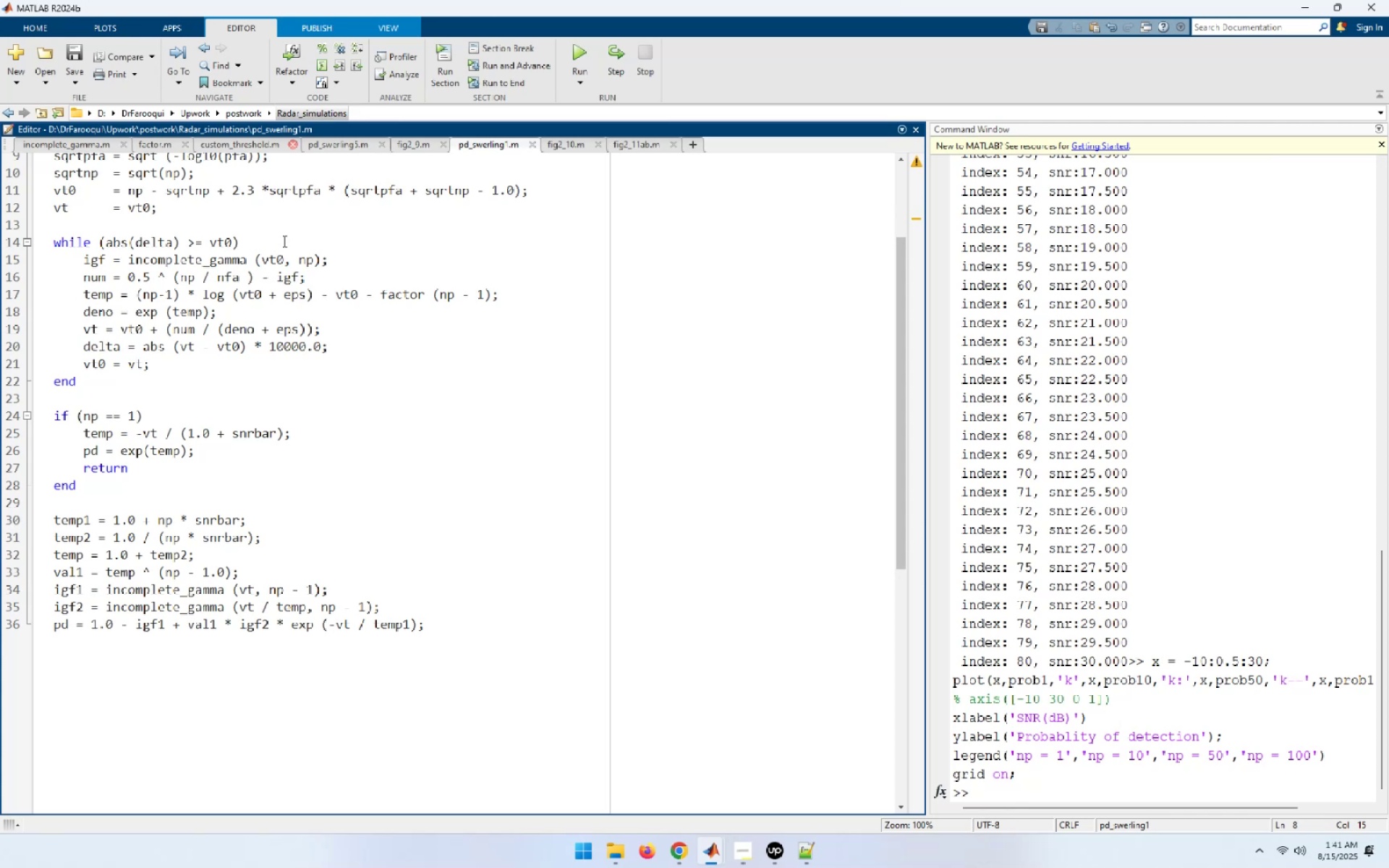 
left_click([264, 245])
 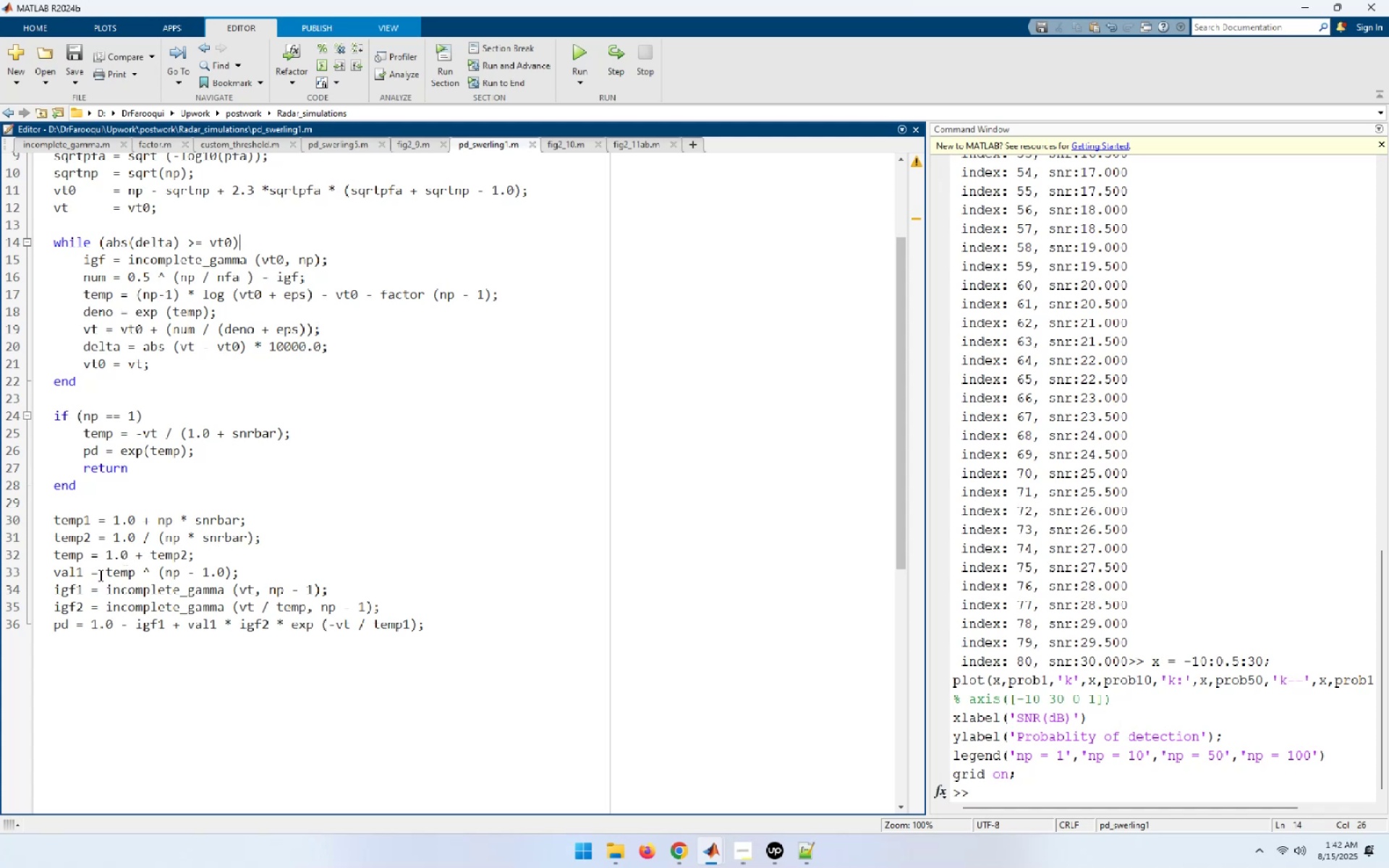 
wait(55.99)
 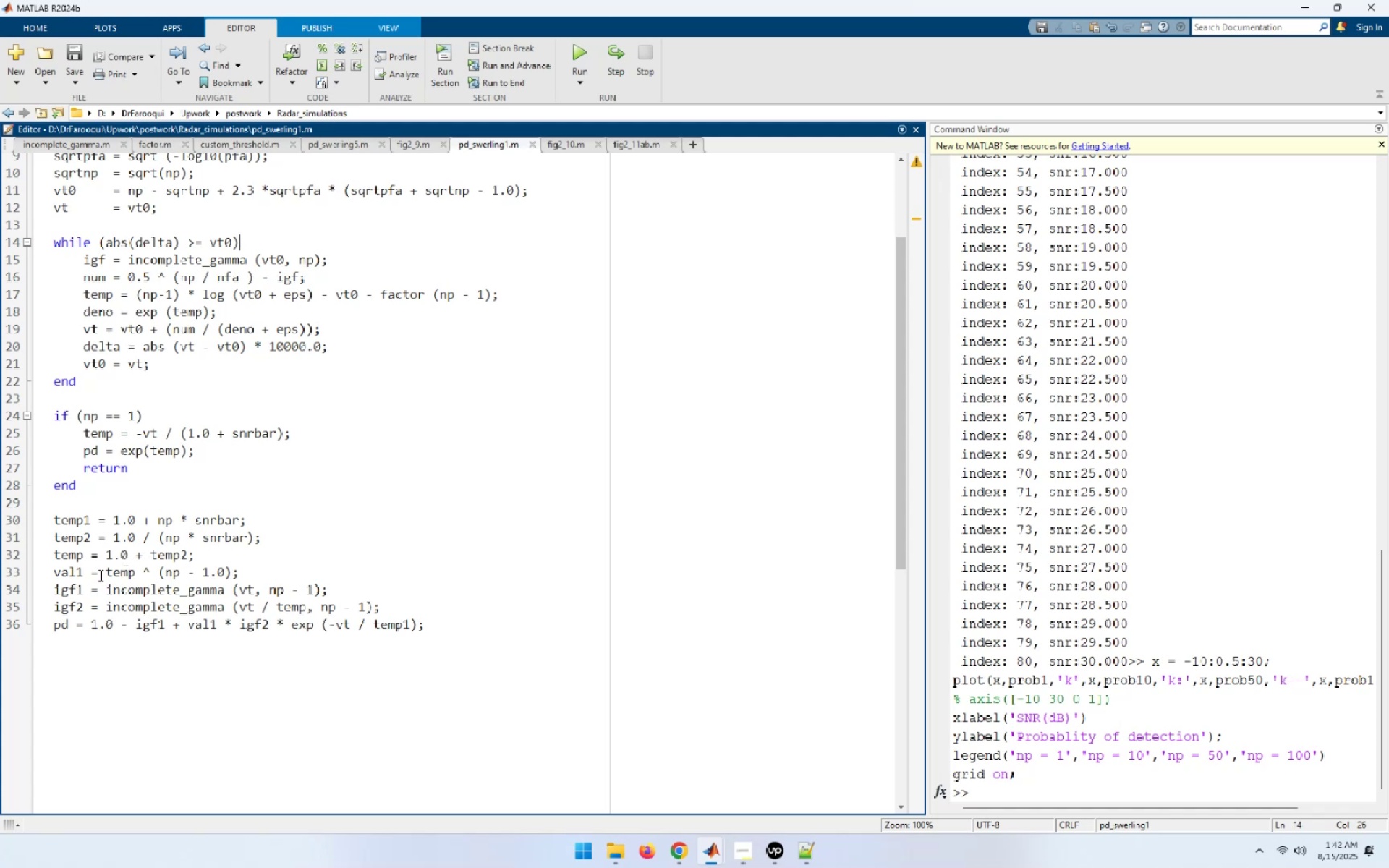 
left_click([140, 571])
 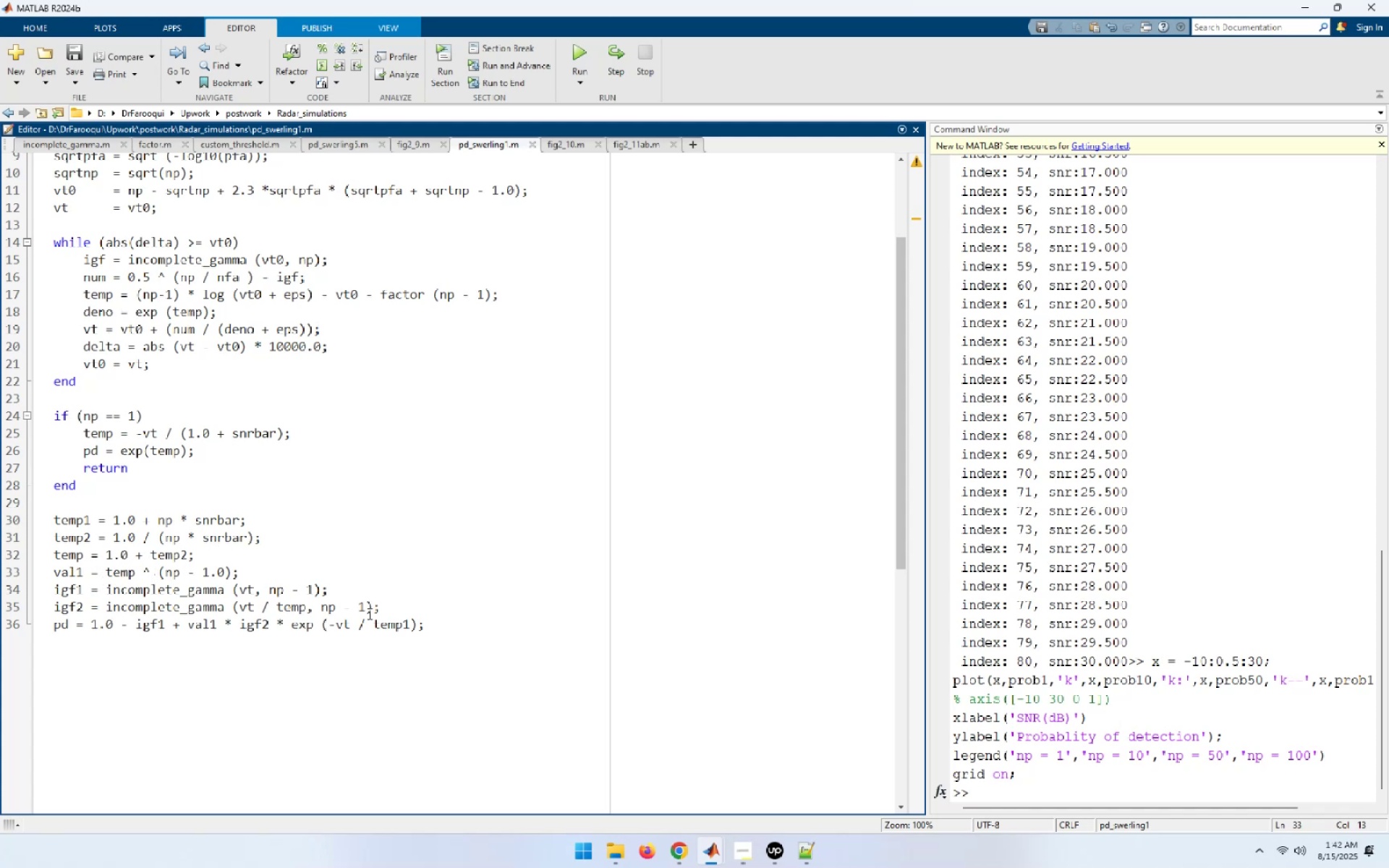 
key(Backspace)
 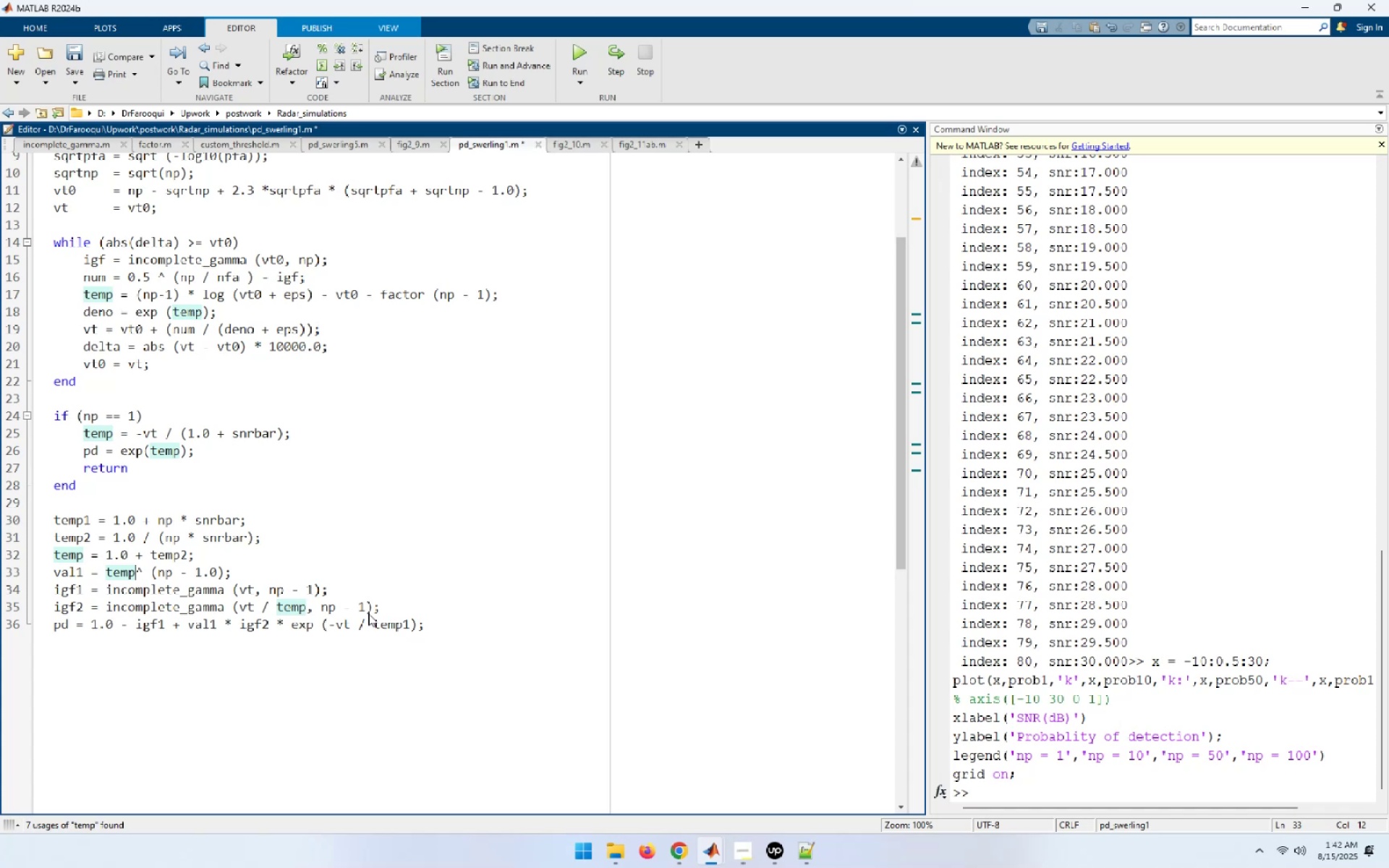 
key(ArrowRight)
 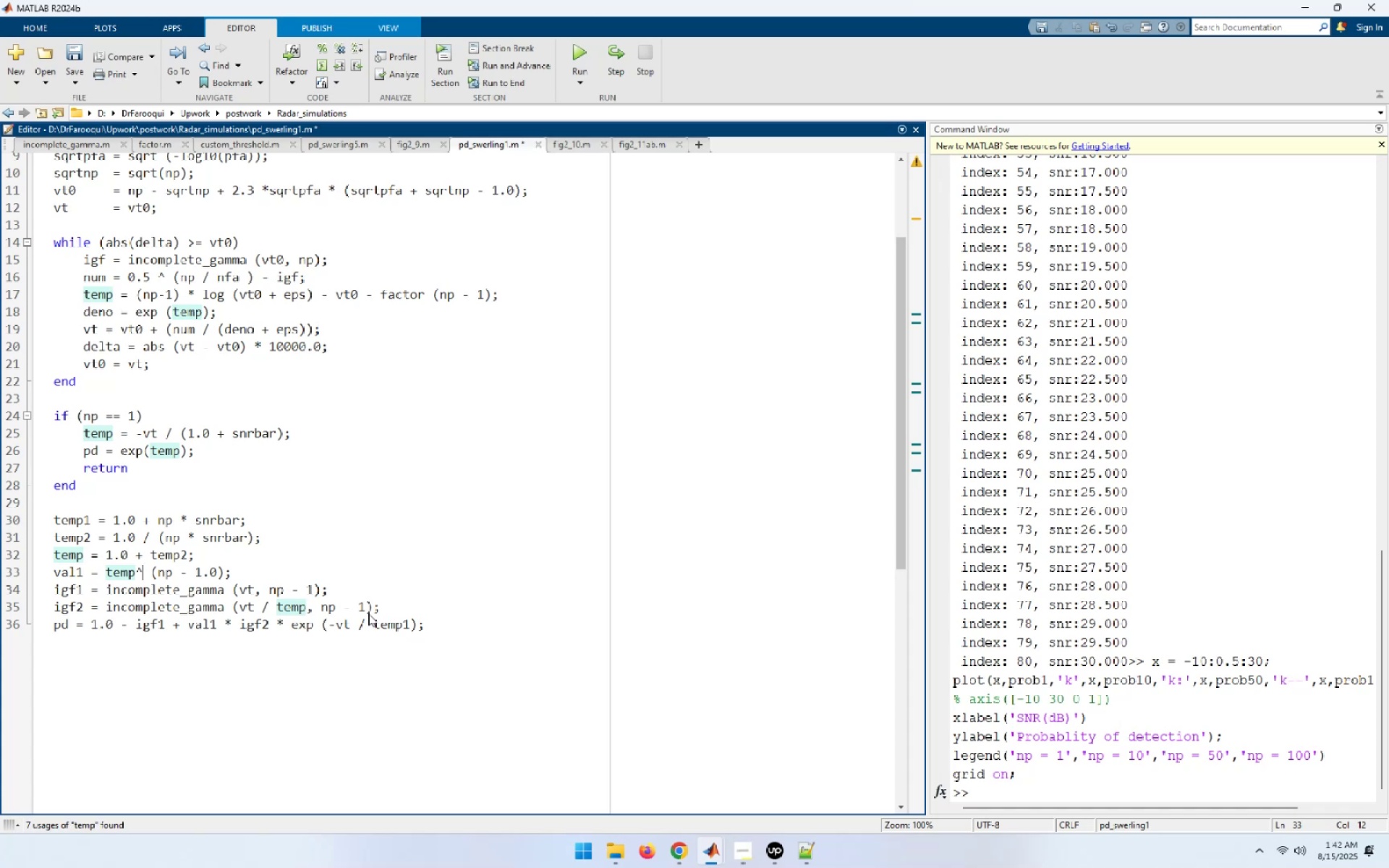 
key(ArrowRight)
 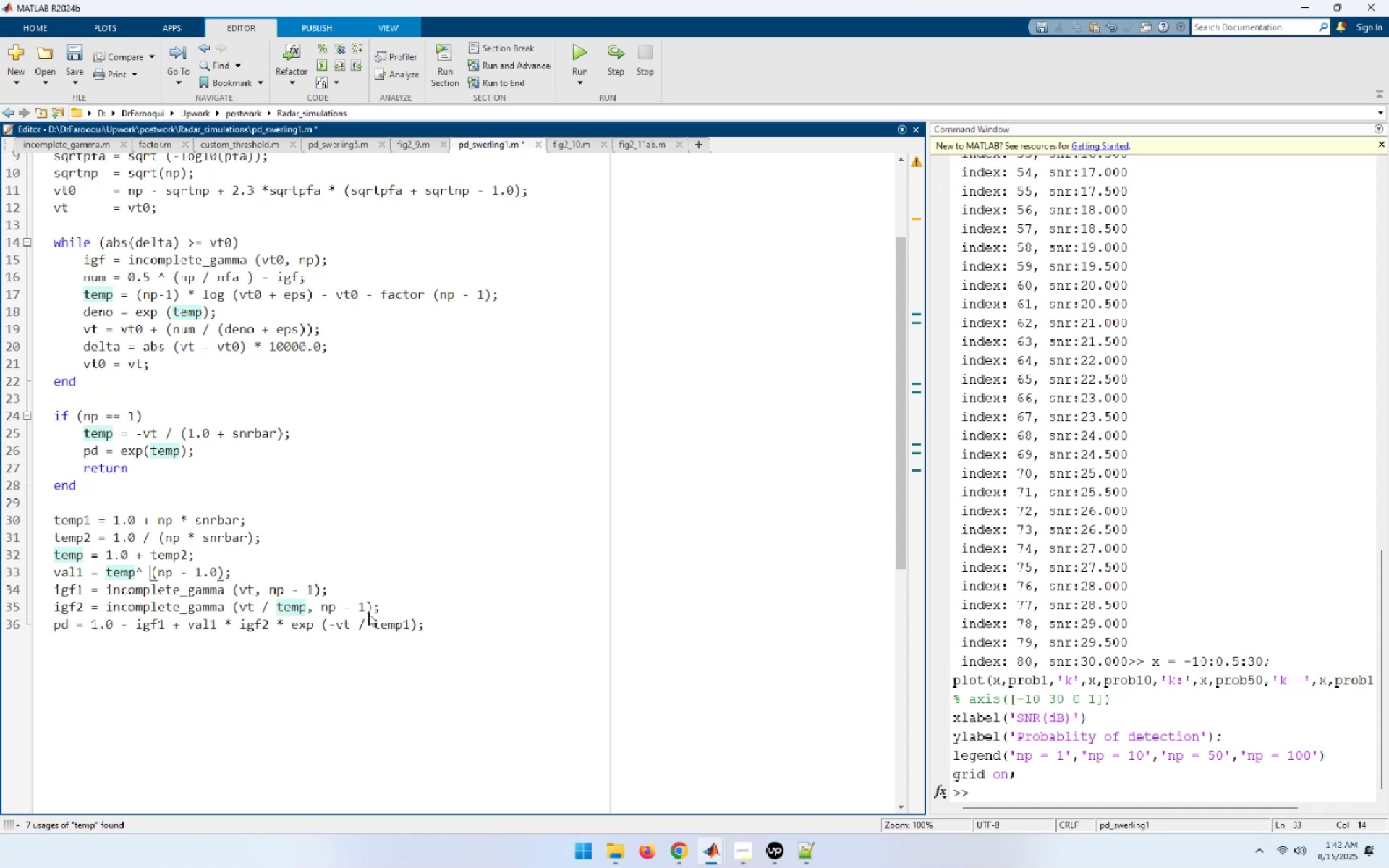 
key(Backspace)
 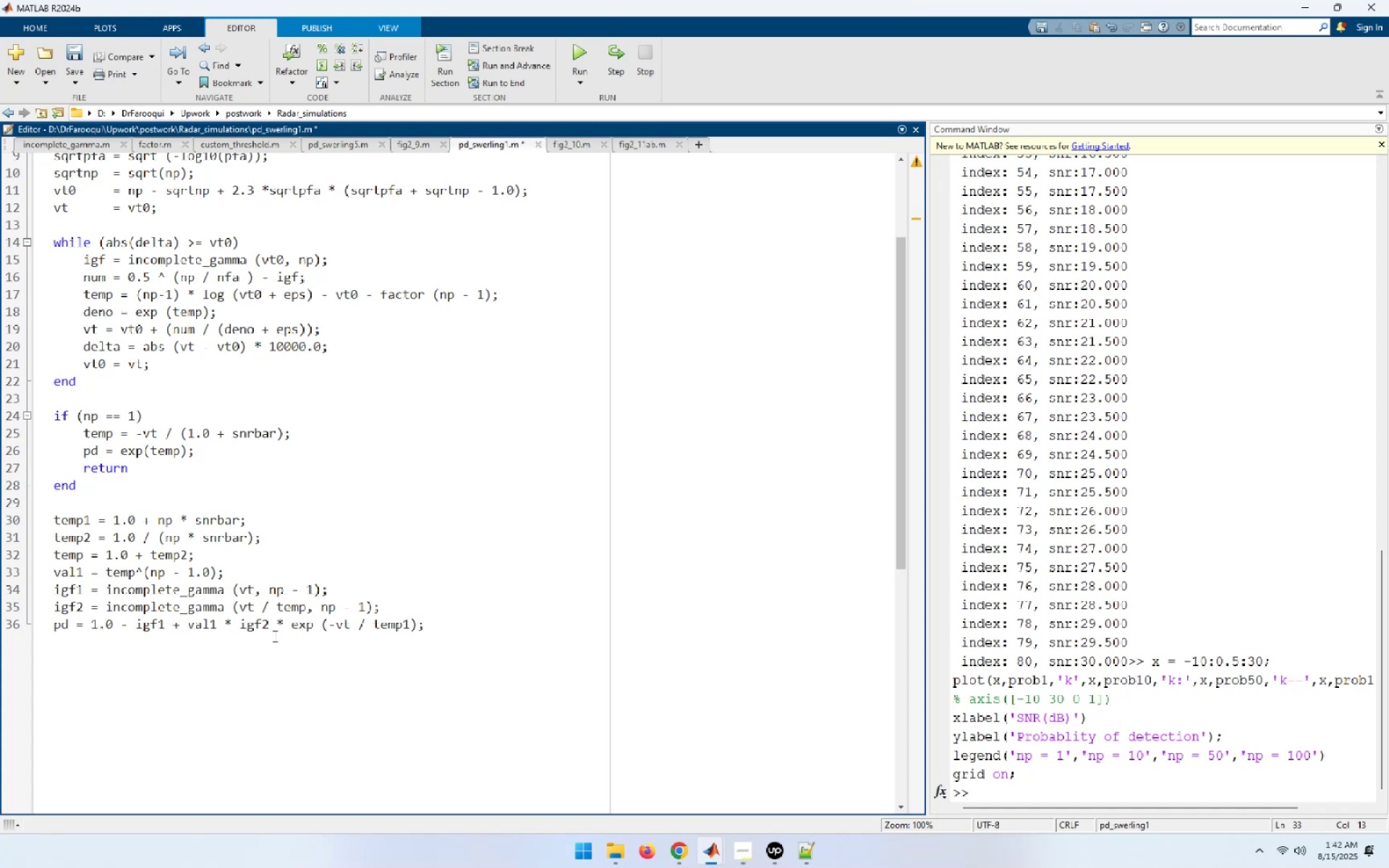 
wait(27.59)
 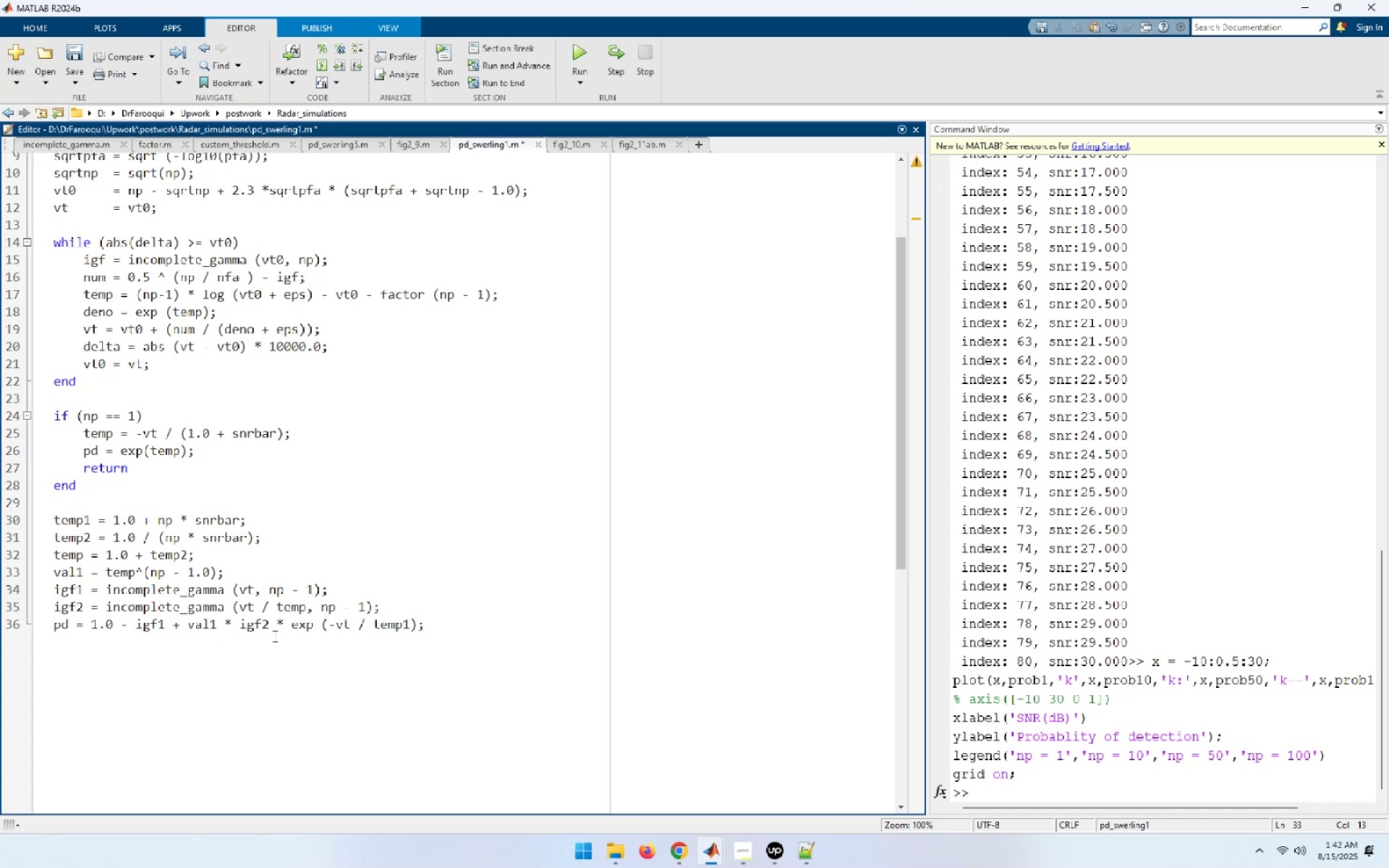 
left_click([418, 519])
 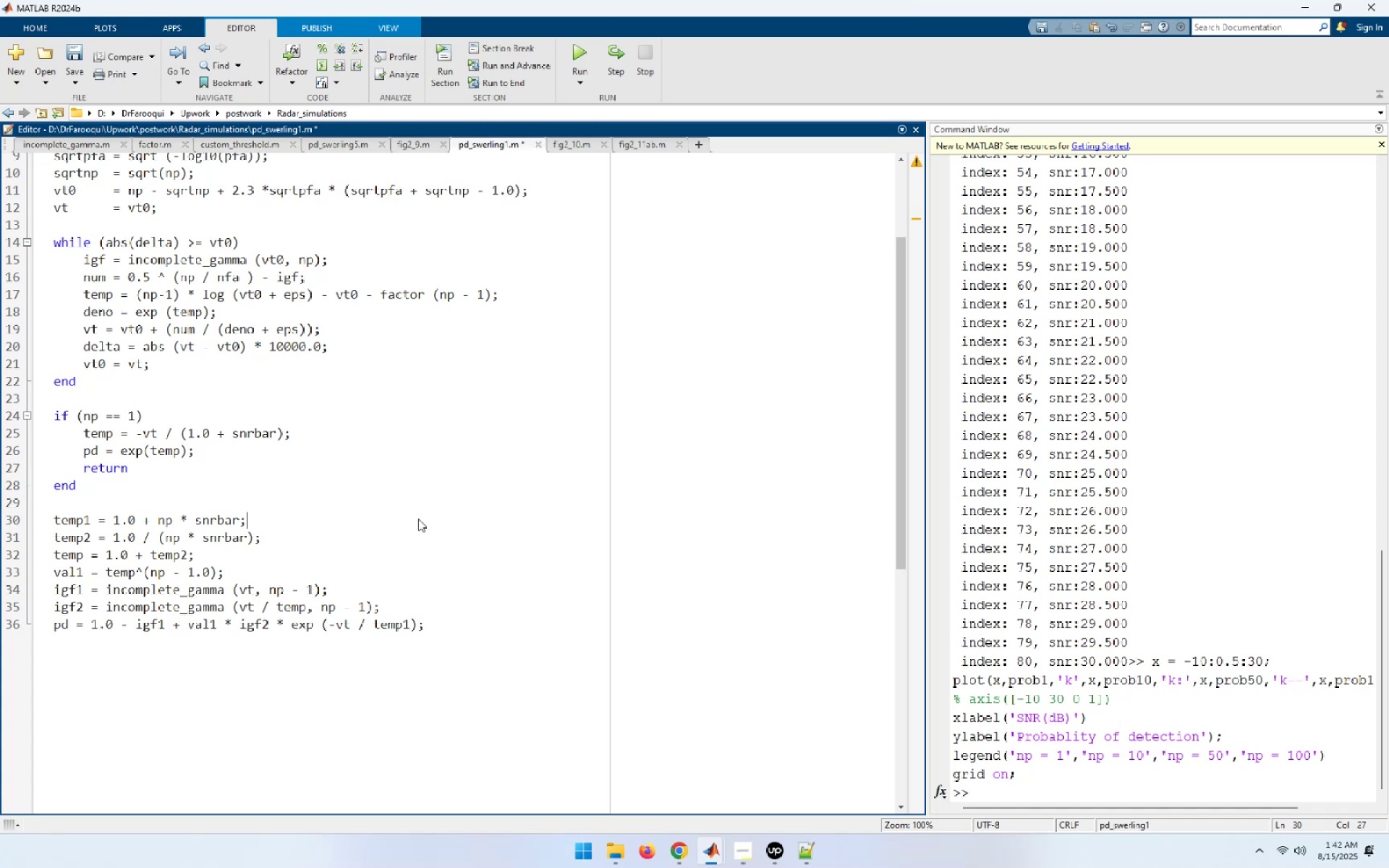 
key(Control+S)
 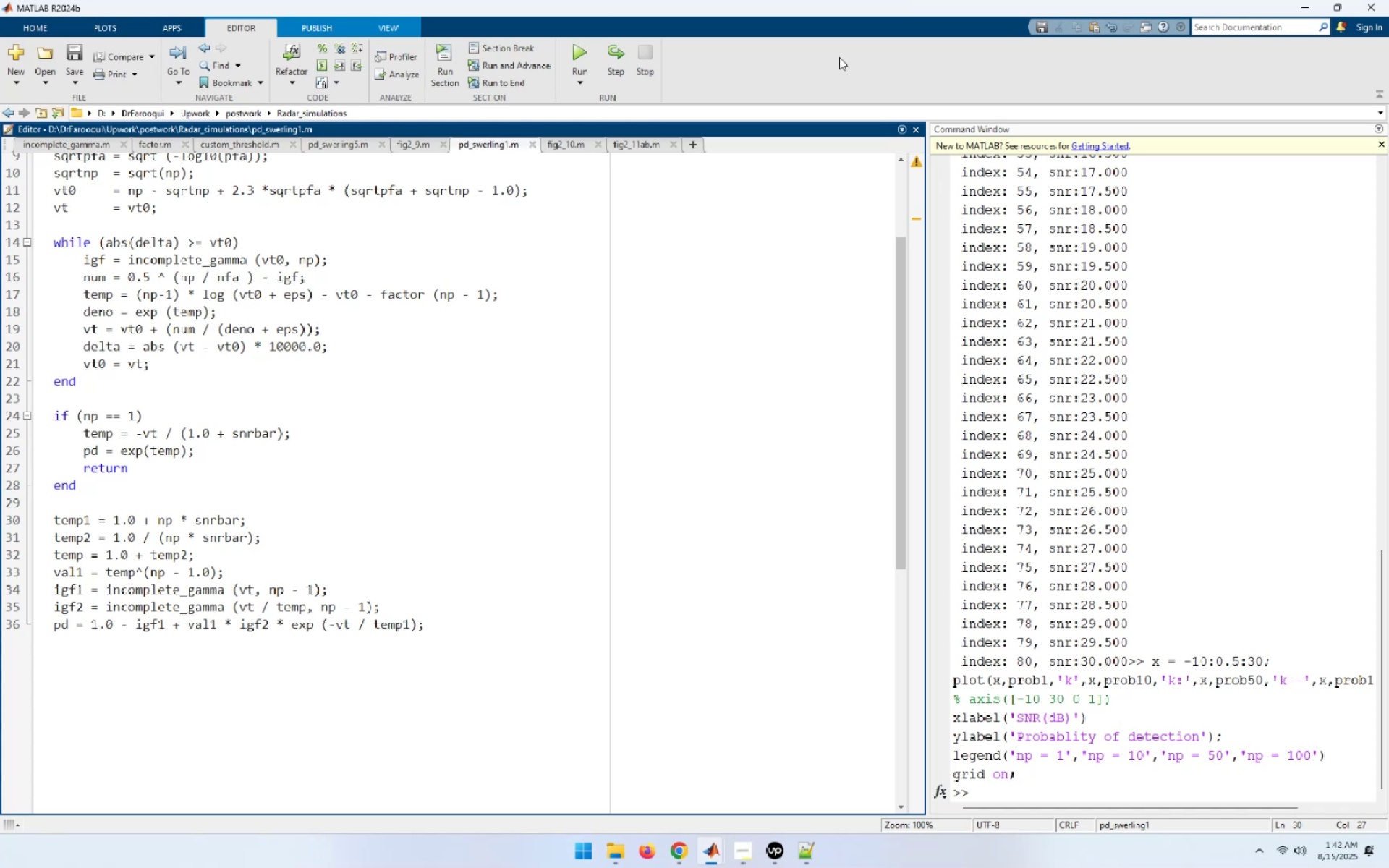 
left_click([647, 149])
 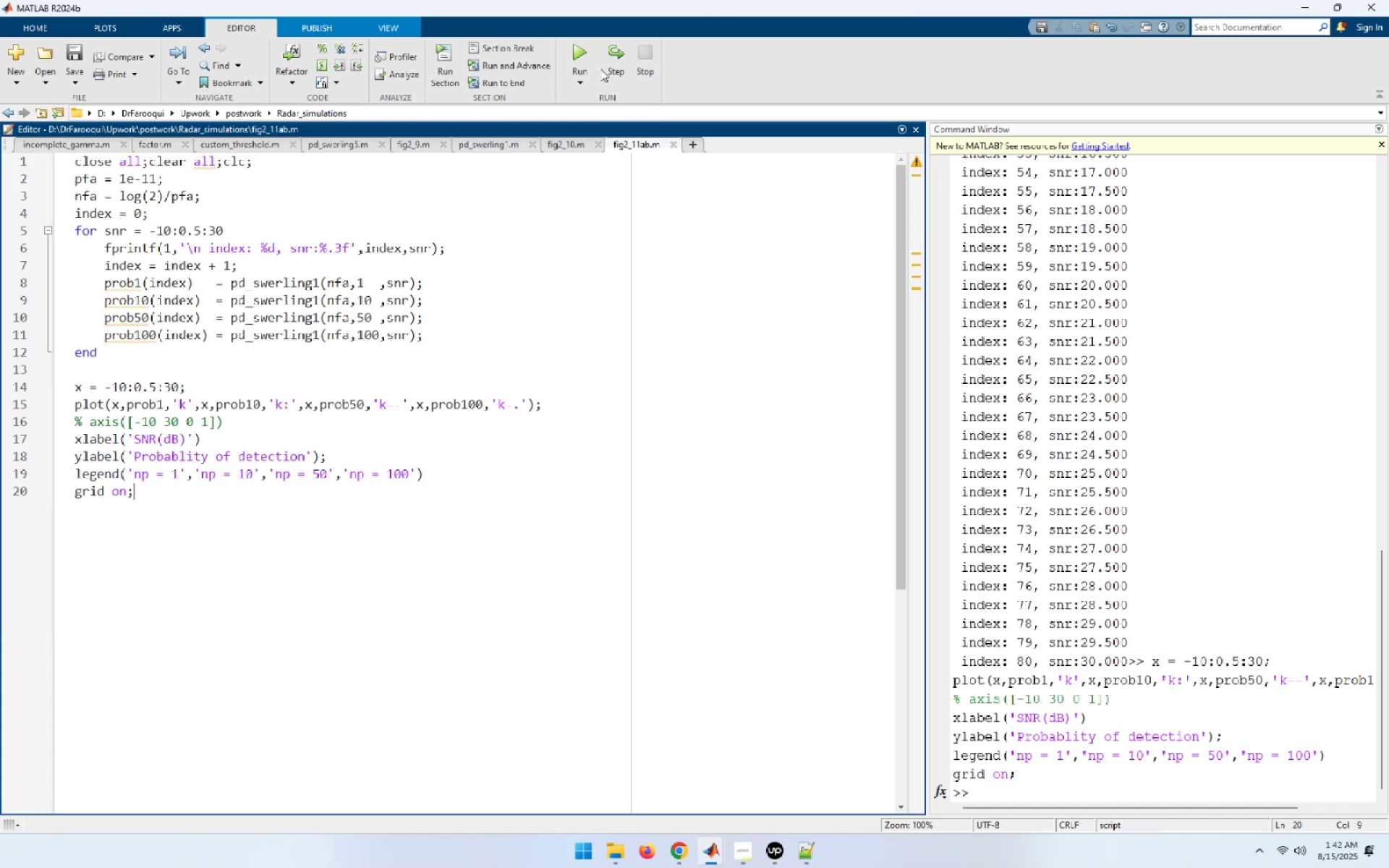 
left_click([577, 51])
 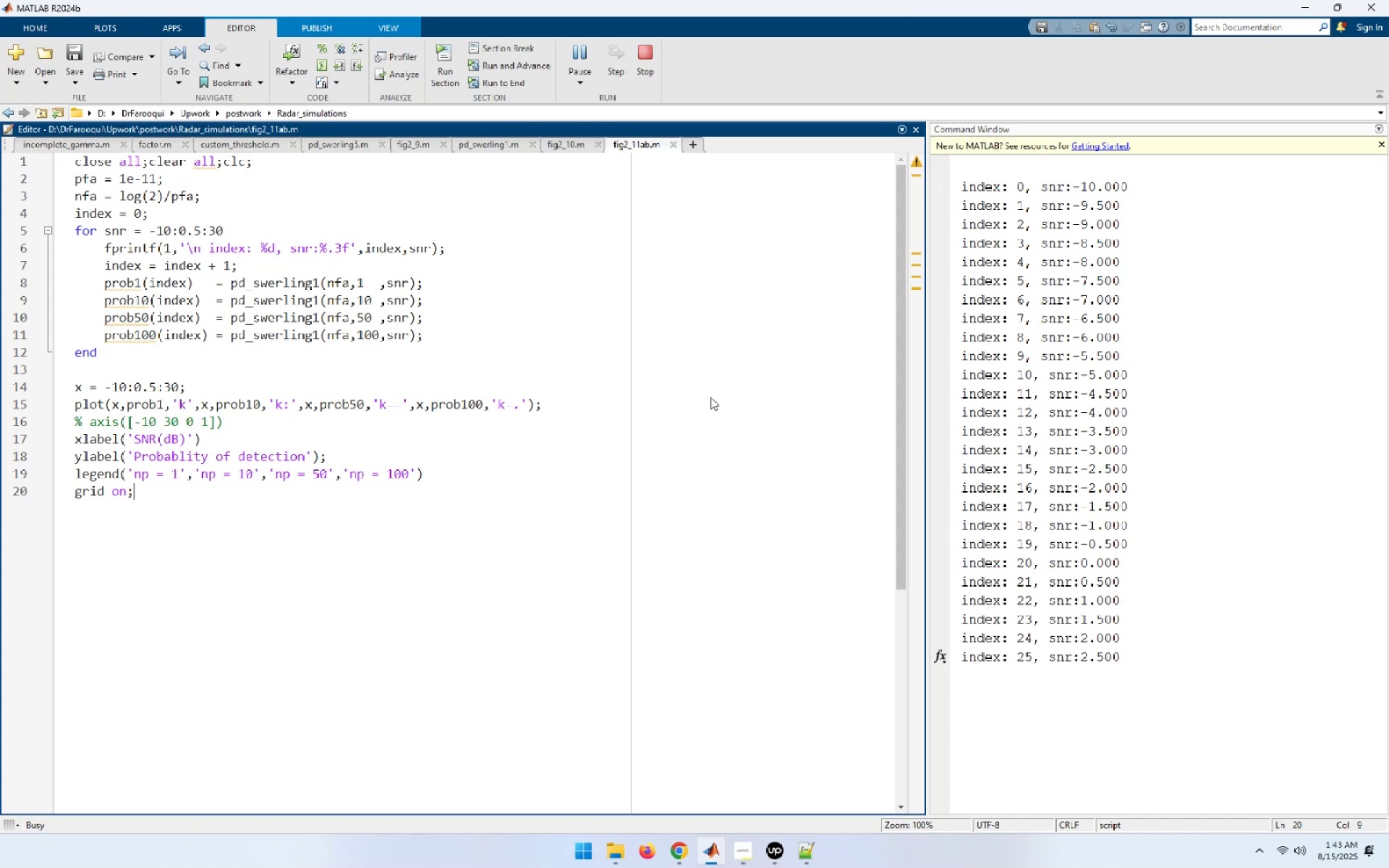 
wait(25.17)
 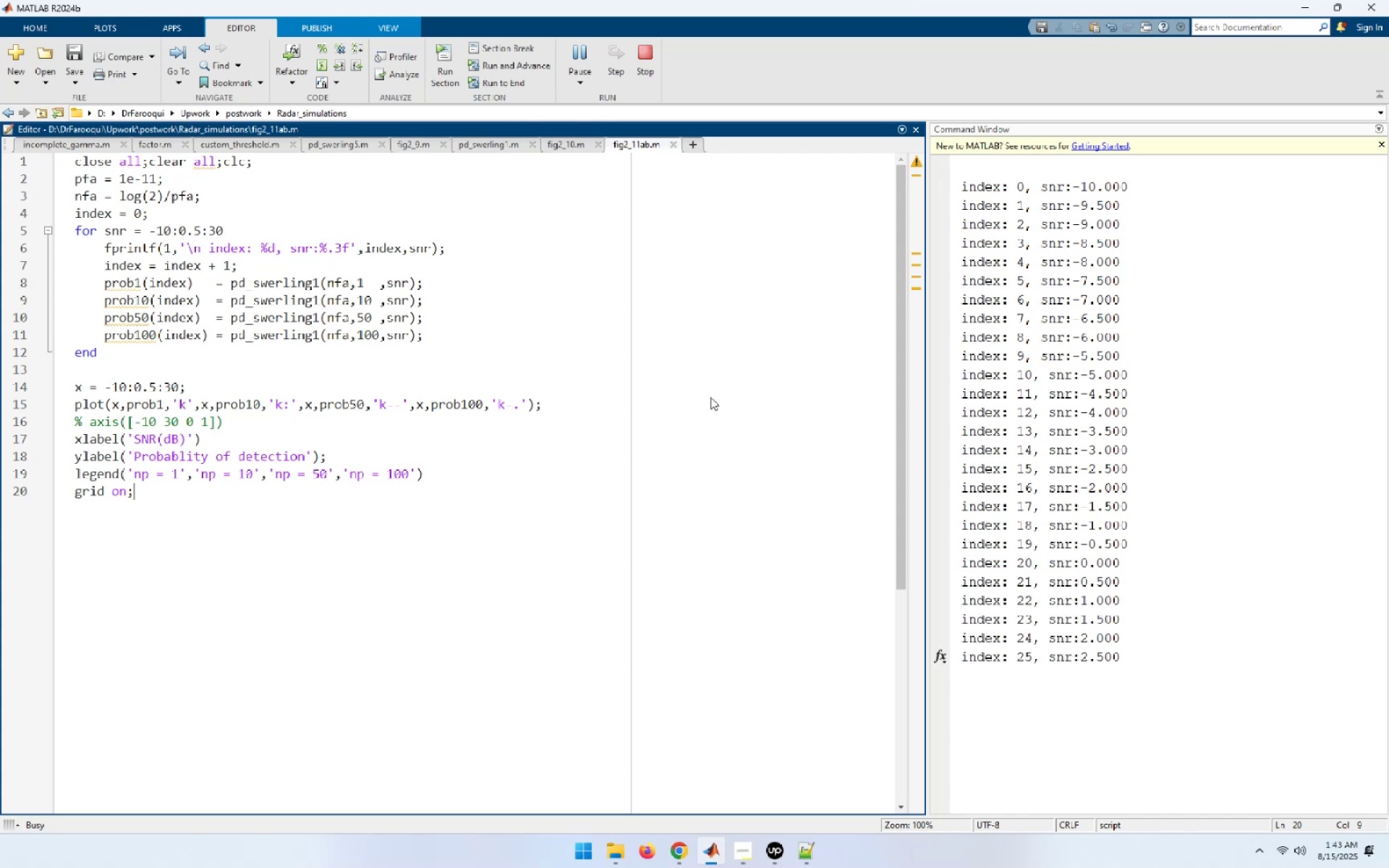 
left_click([648, 70])
 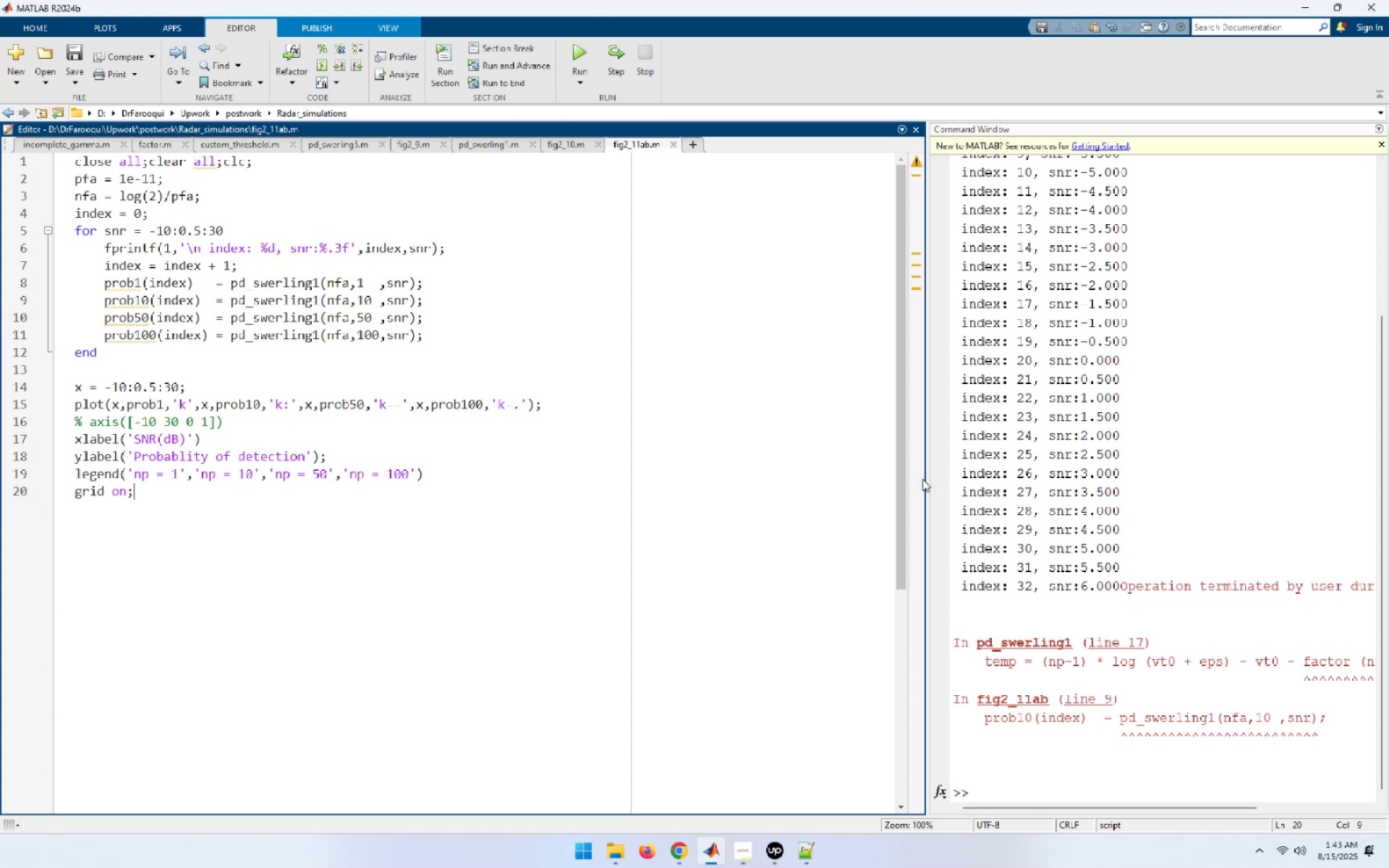 
left_click_drag(start_coordinate=[927, 479], to_coordinate=[587, 474])
 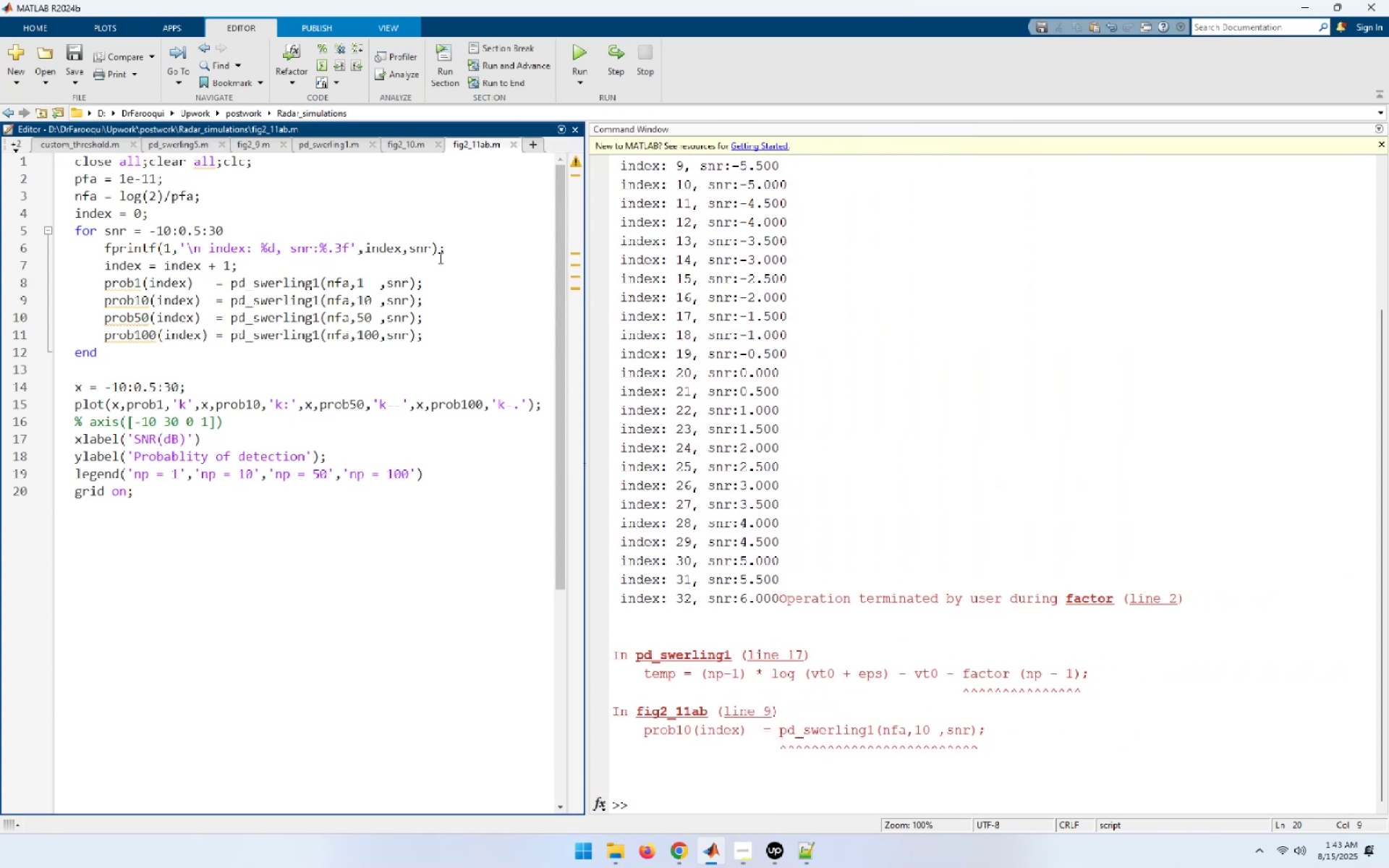 
left_click([472, 258])
 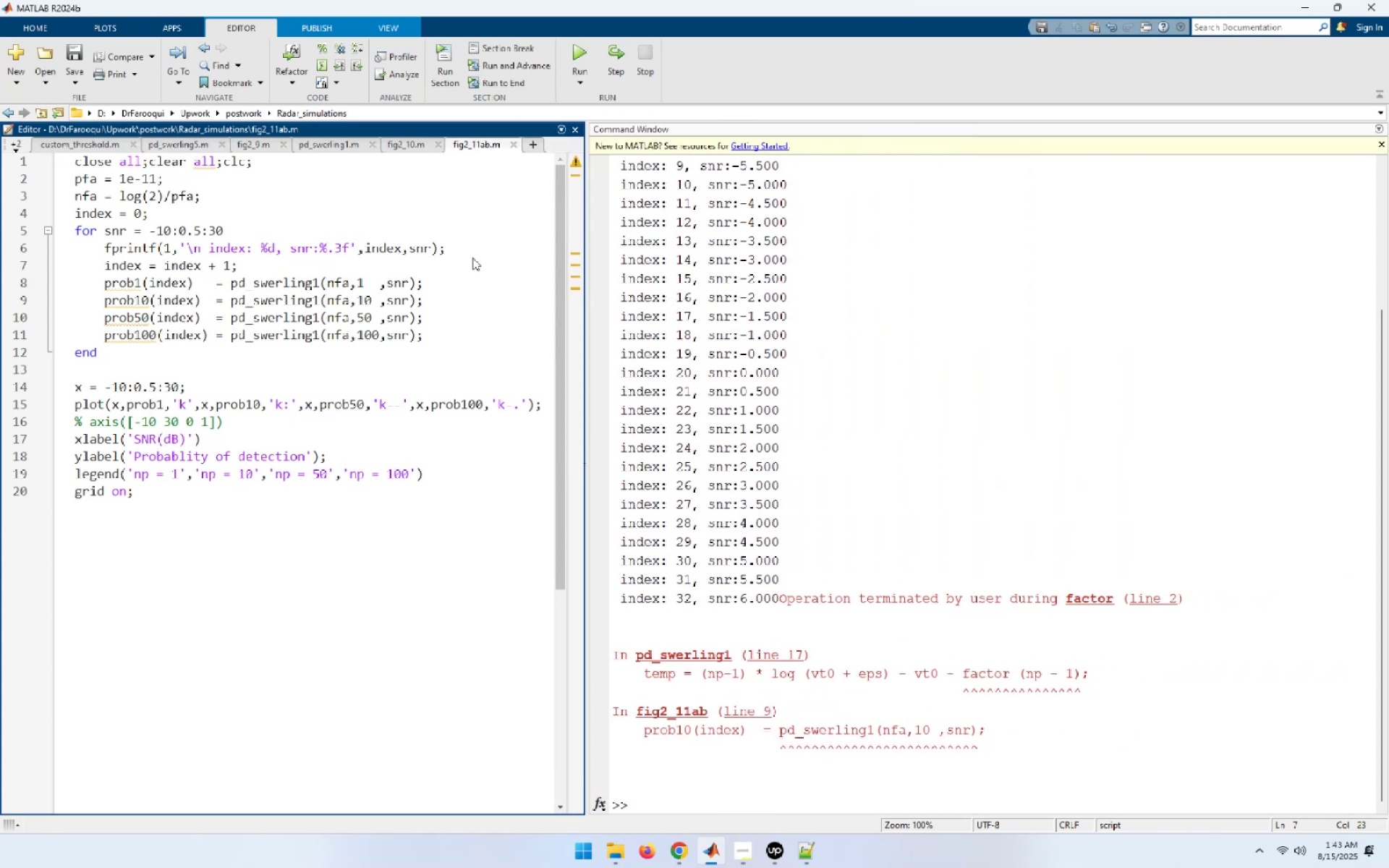 
key(ArrowUp)
 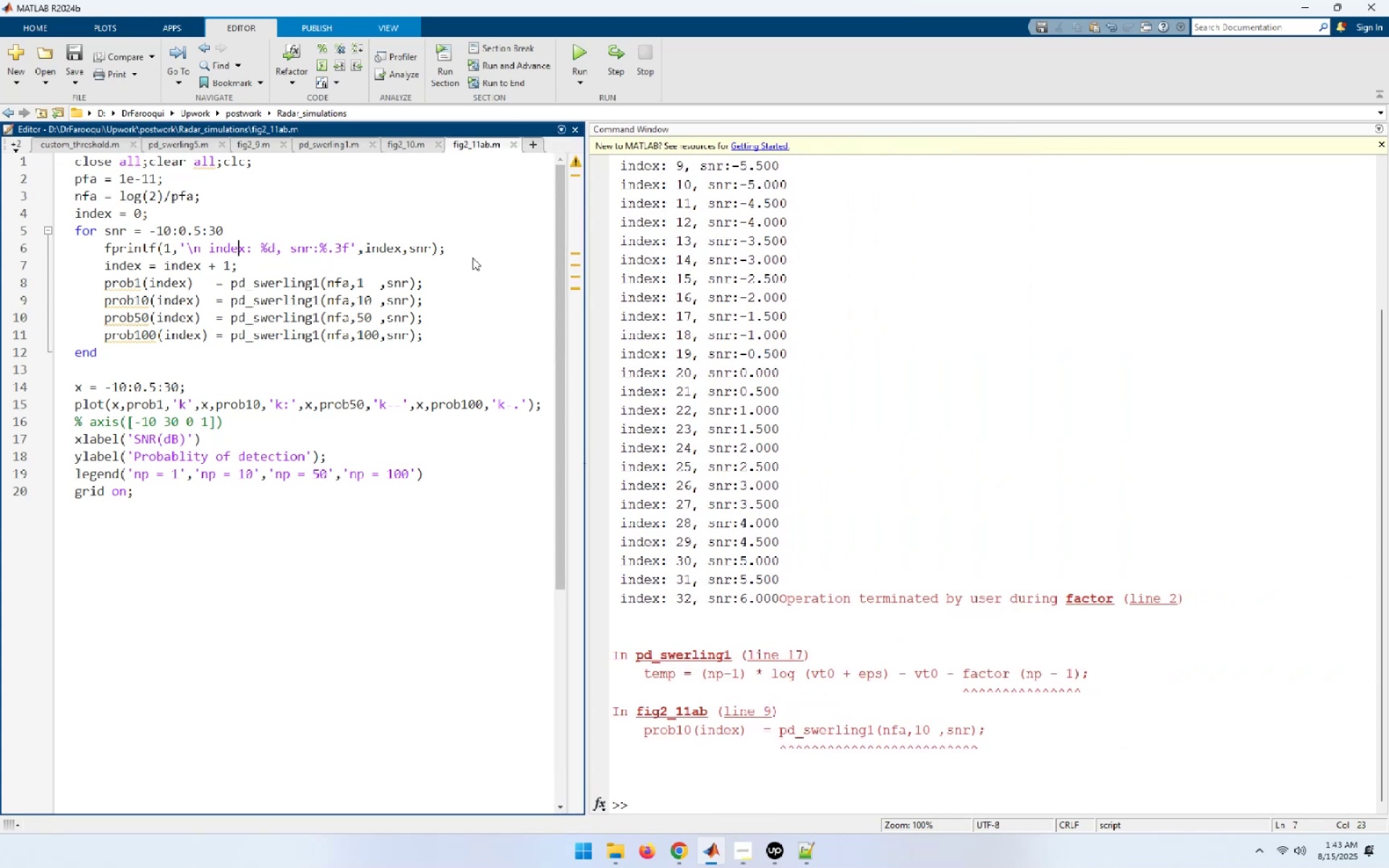 
key(ArrowUp)
 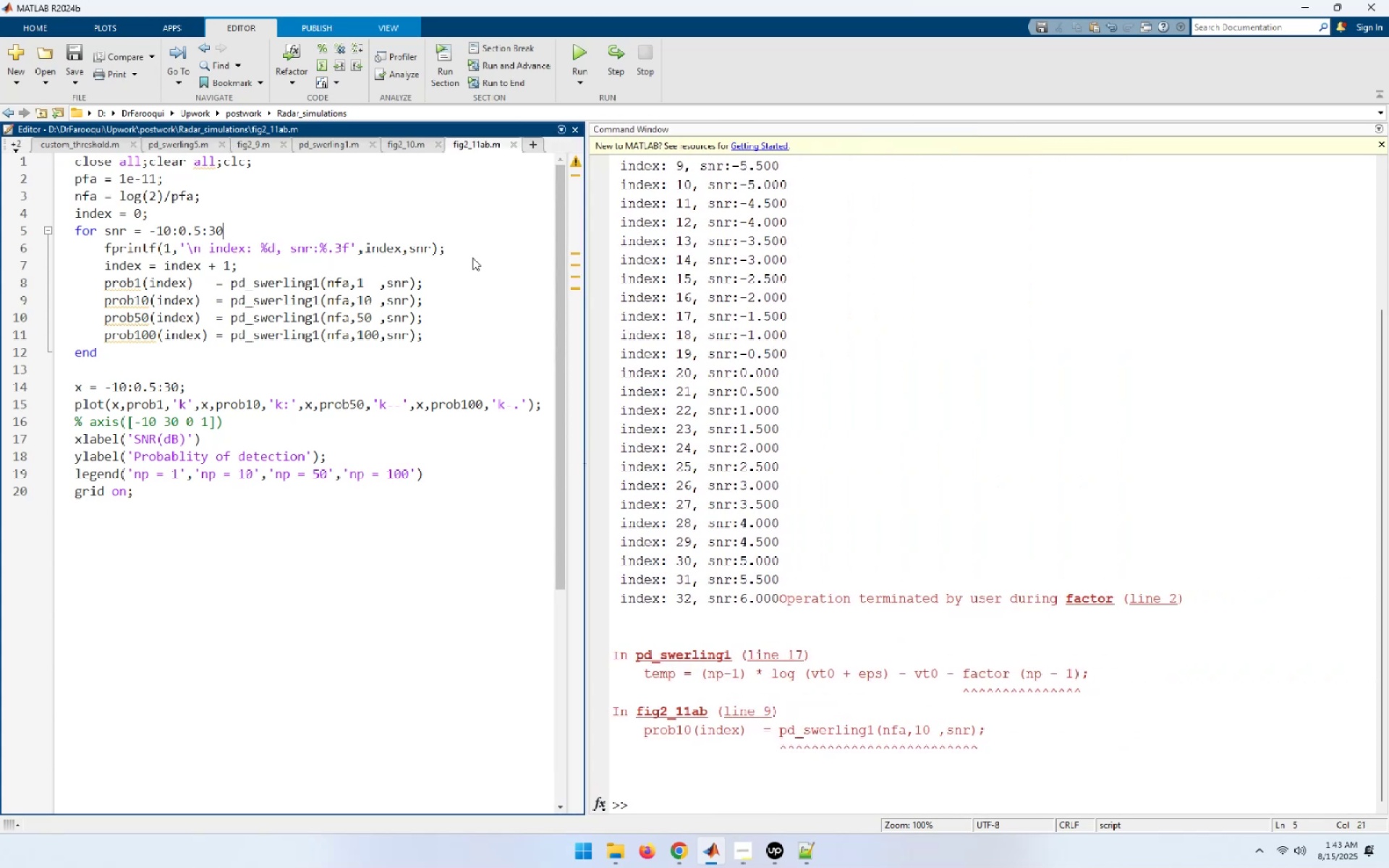 
key(ArrowDown)
 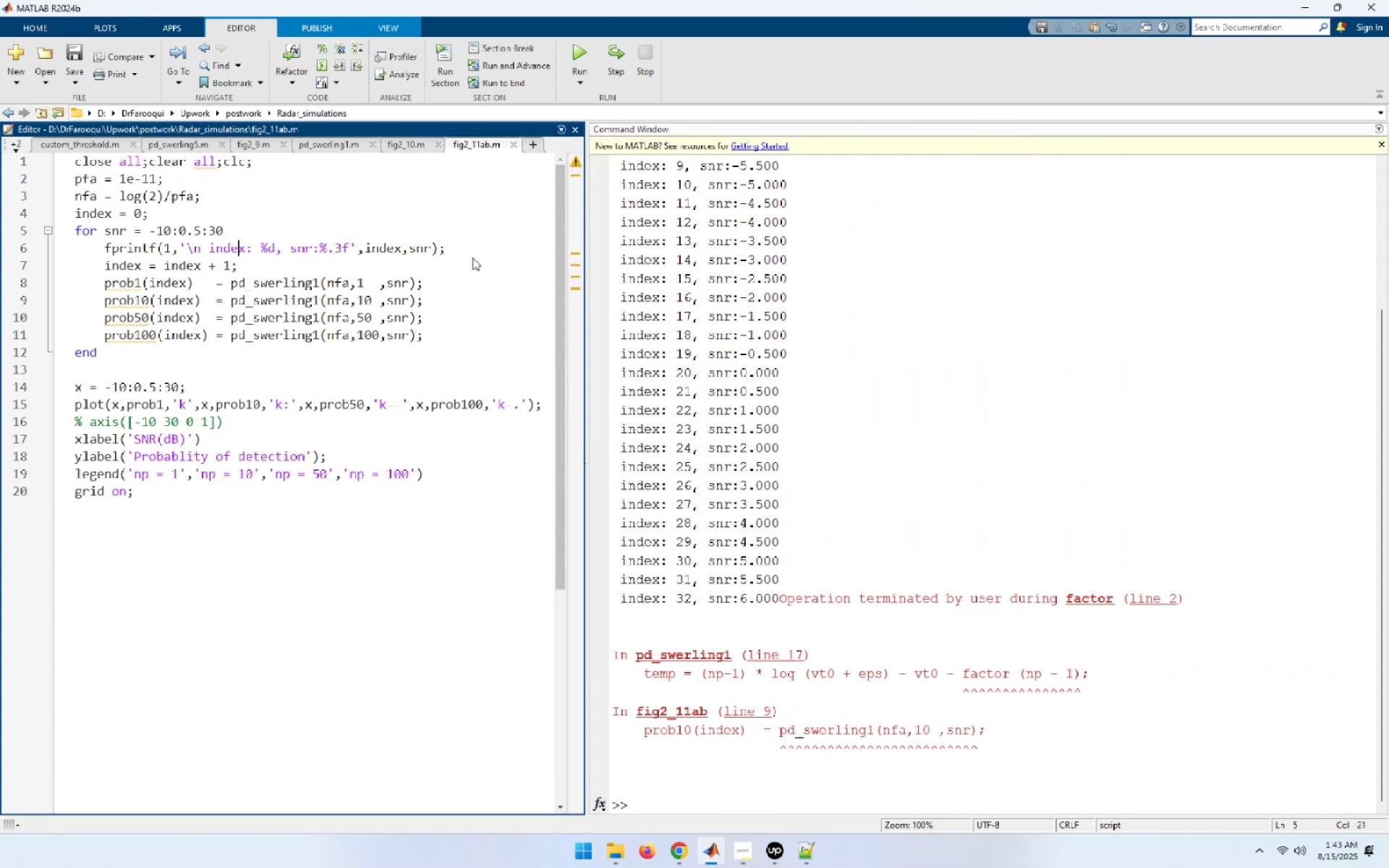 
key(Home)
 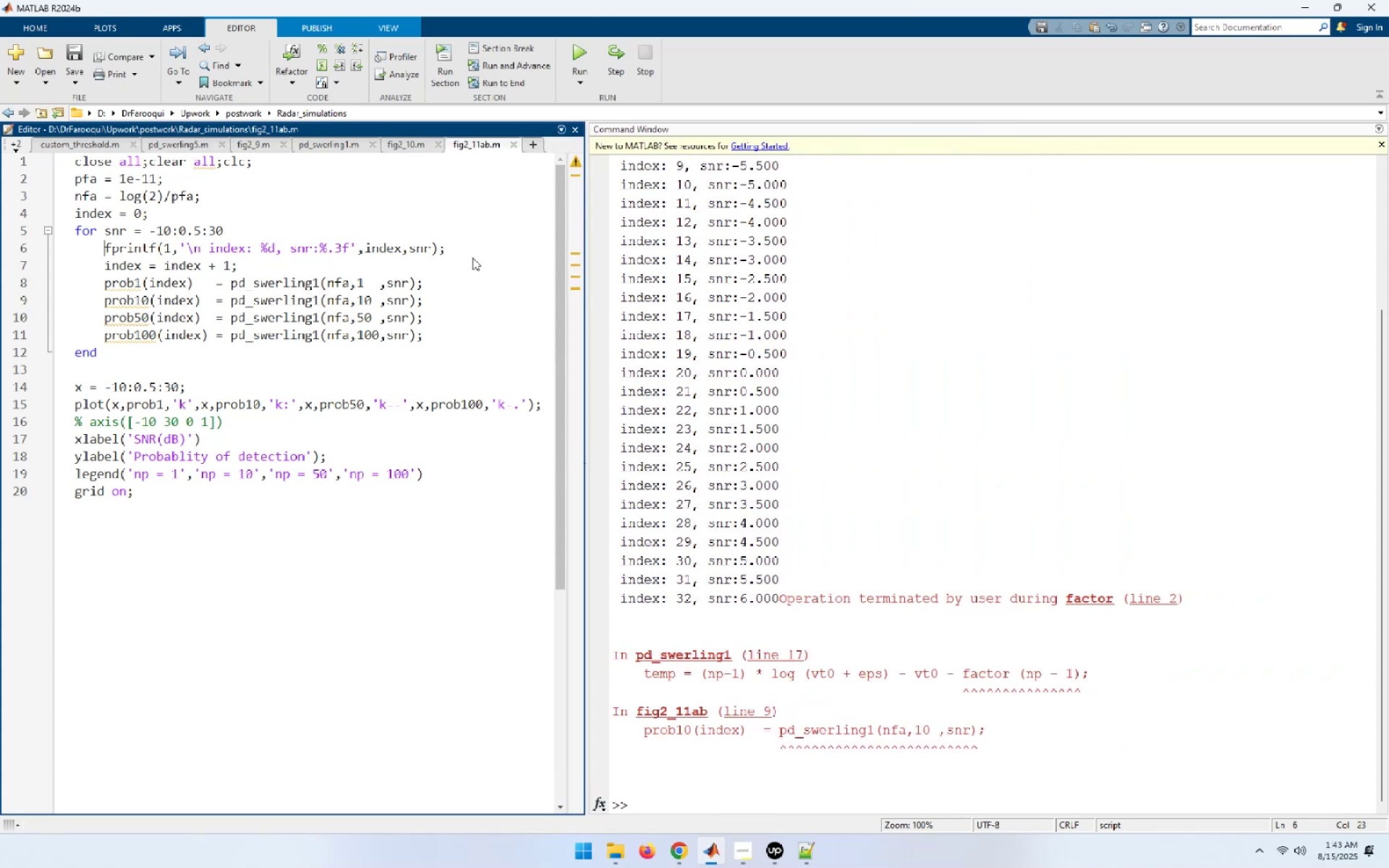 
key(Shift+End)
 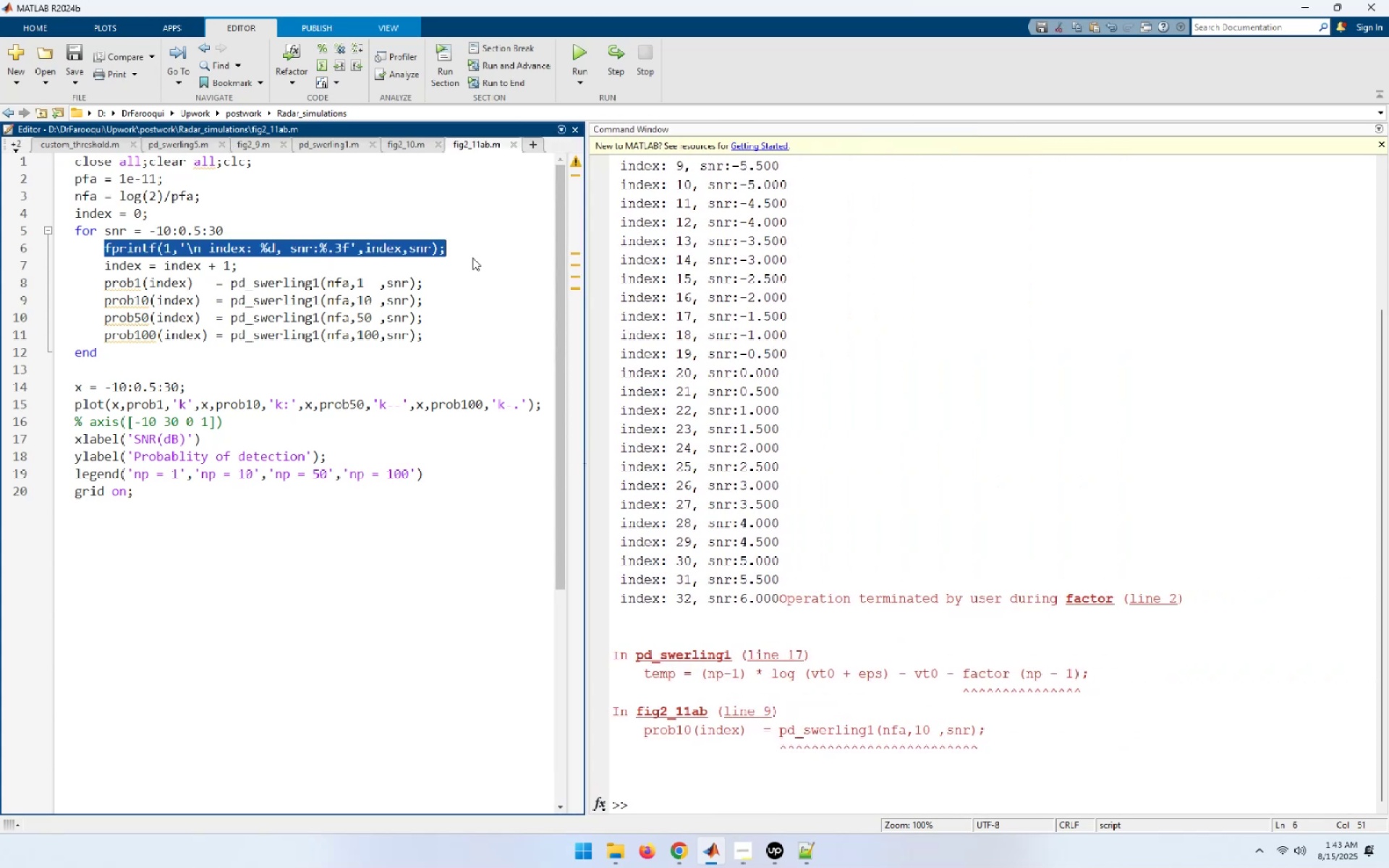 
key(Control+C)
 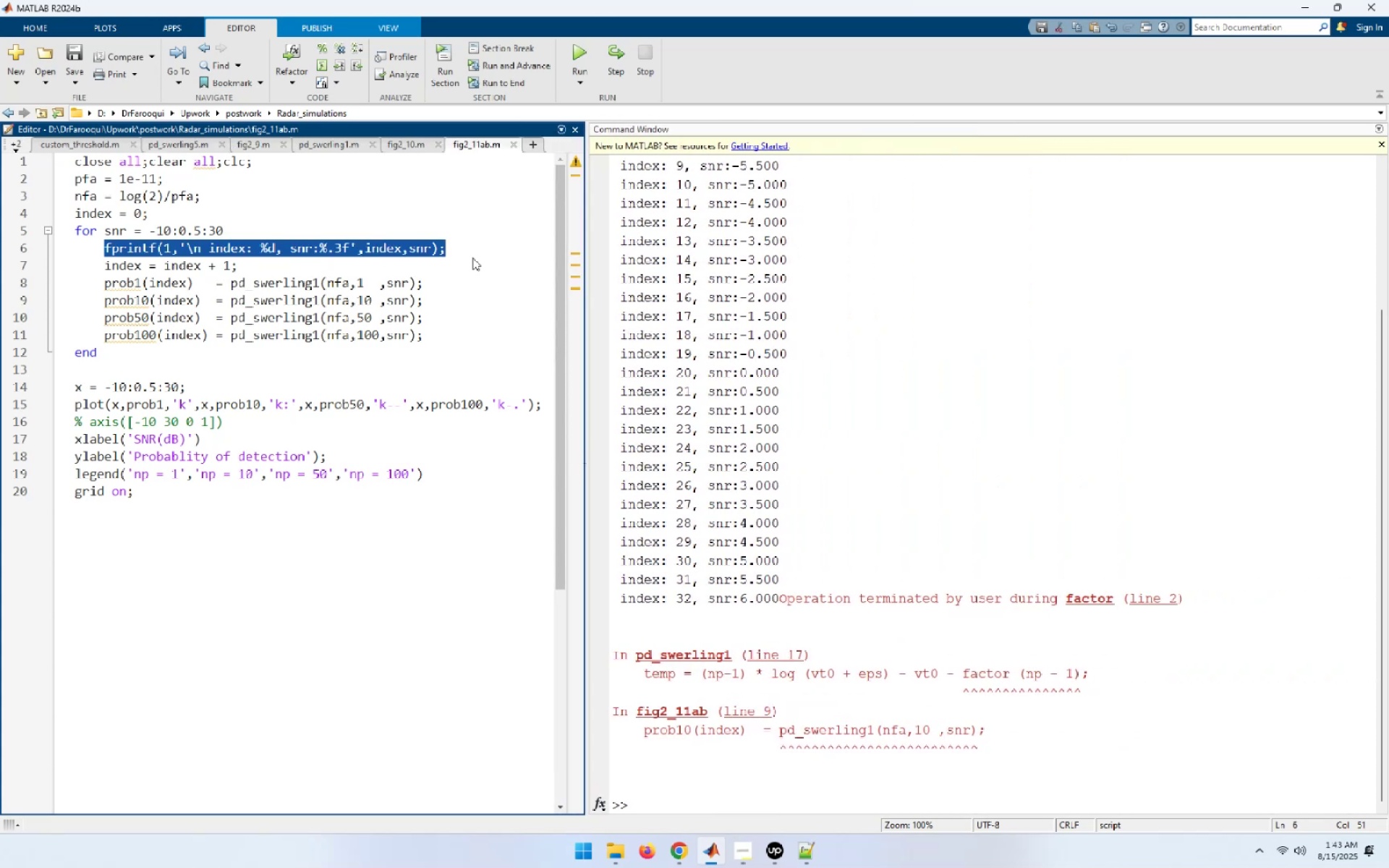 
key(ArrowDown)
 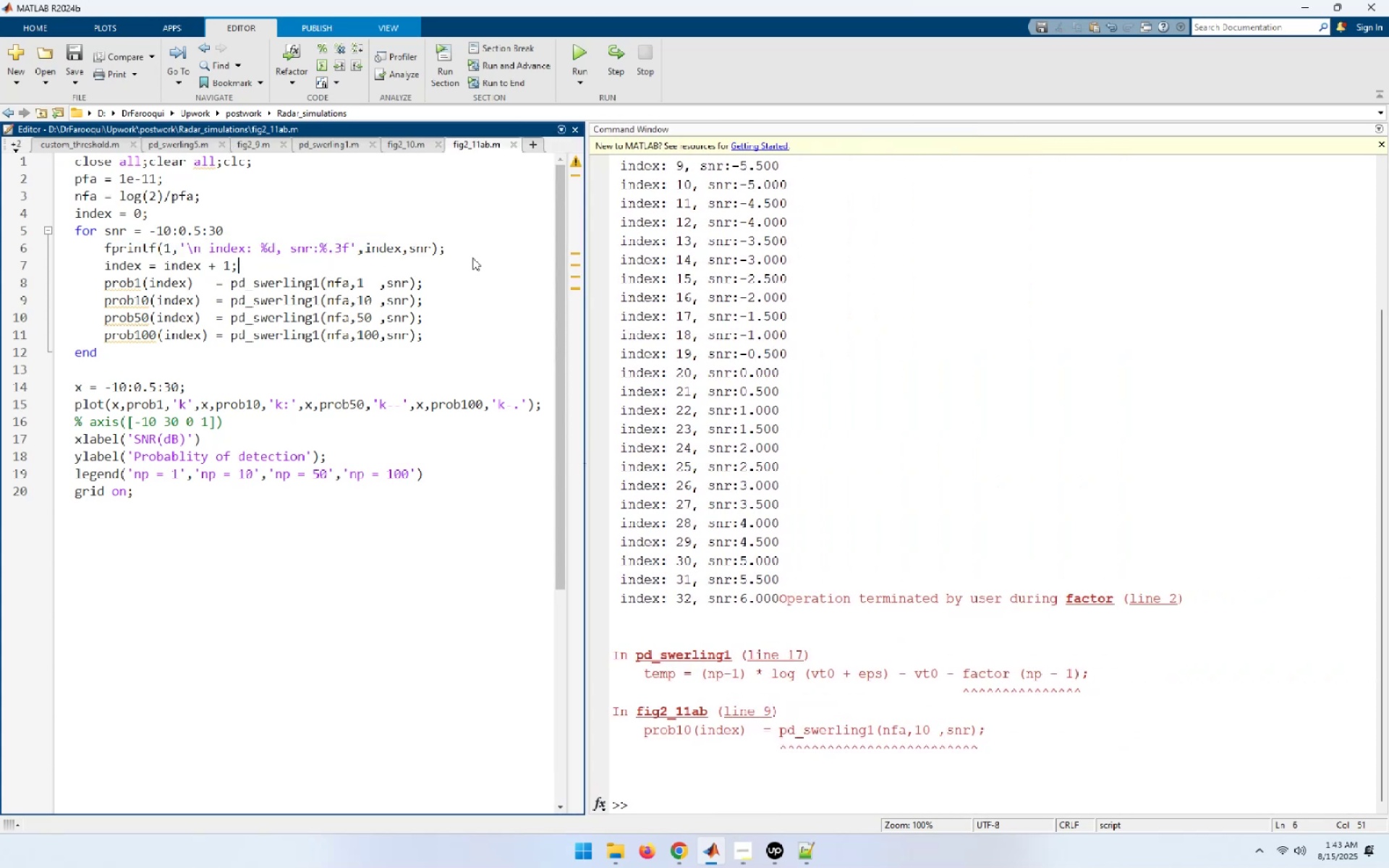 
key(ArrowDown)
 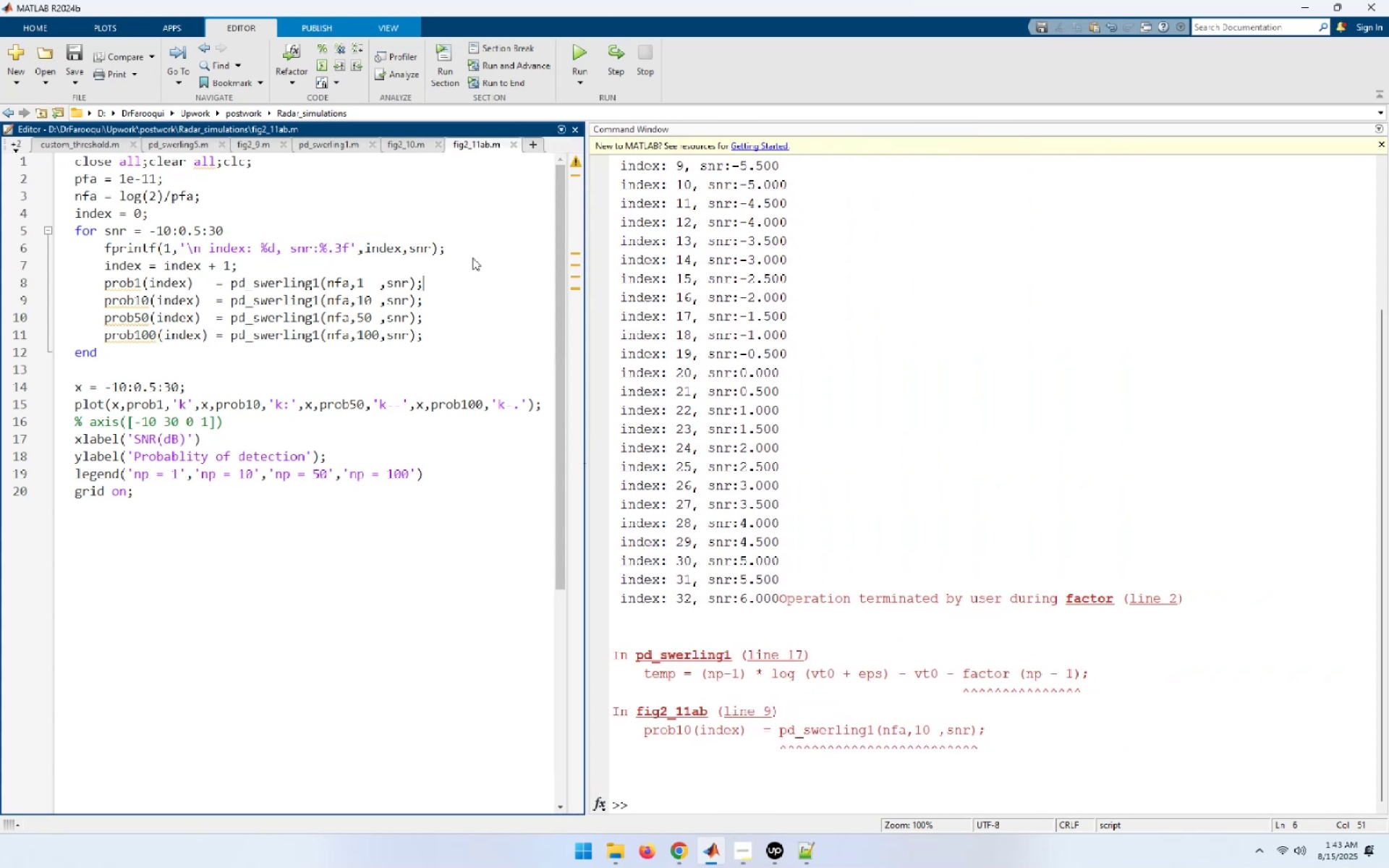 
key(ArrowDown)
 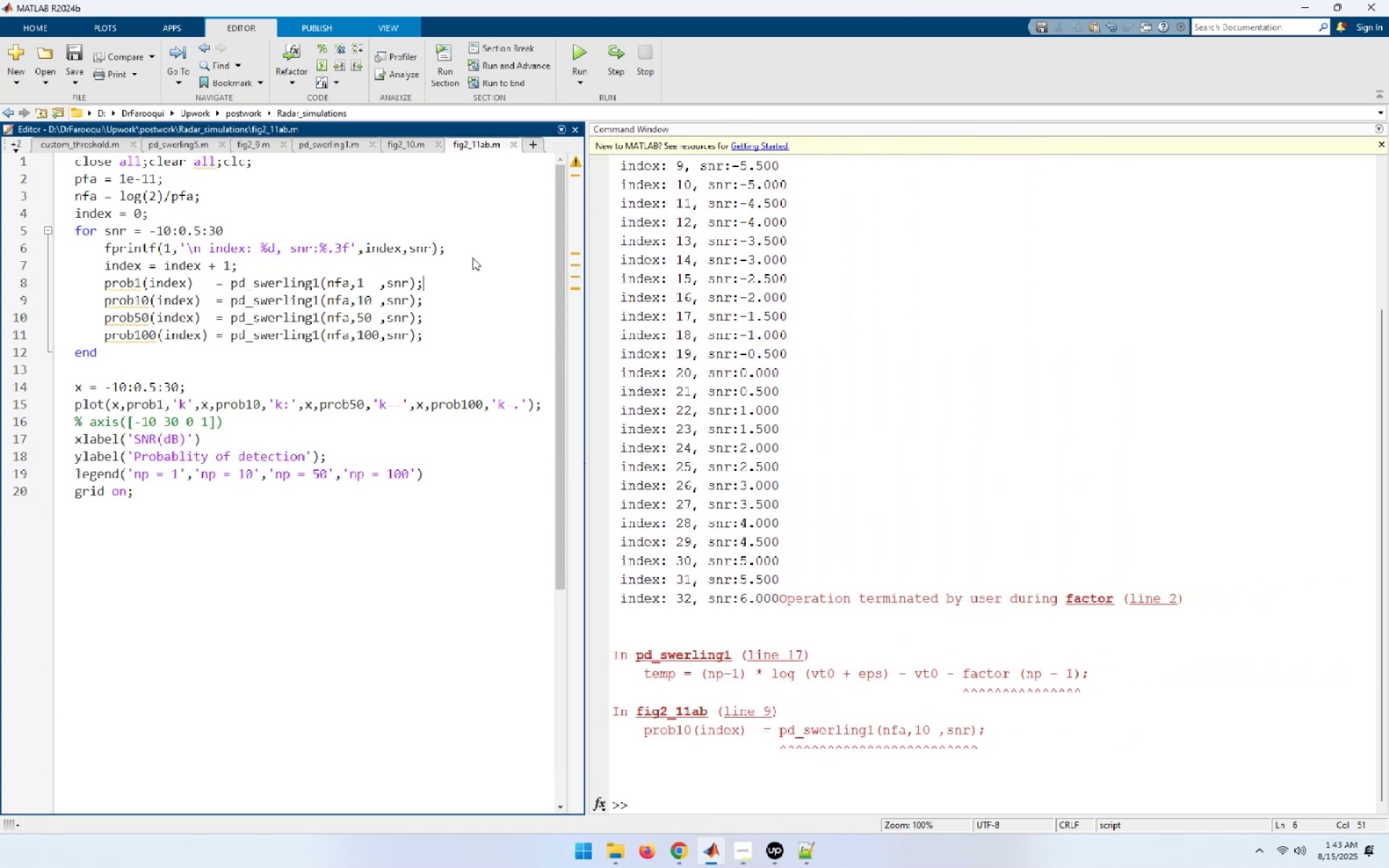 
key(ArrowDown)
 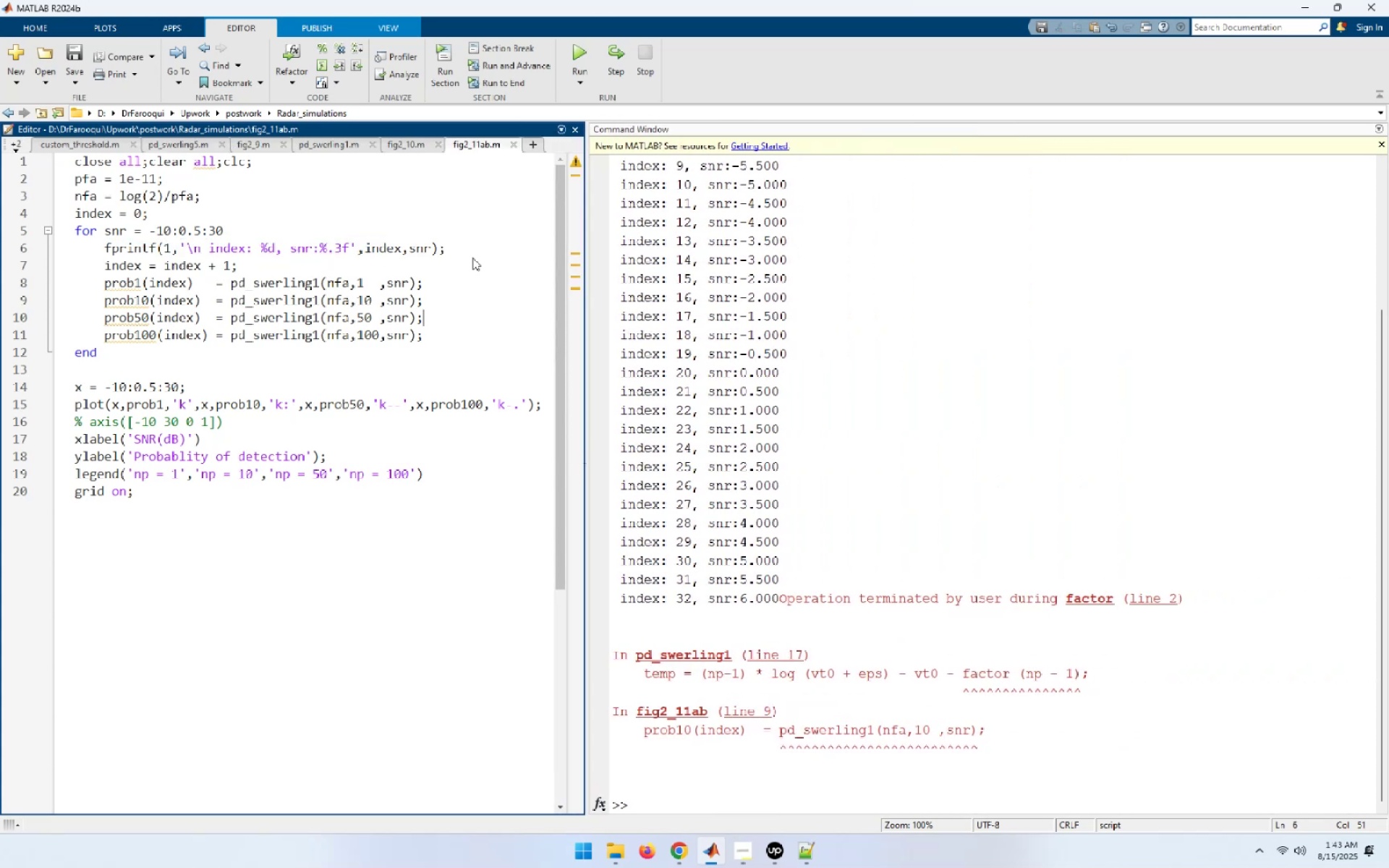 
key(ArrowDown)
 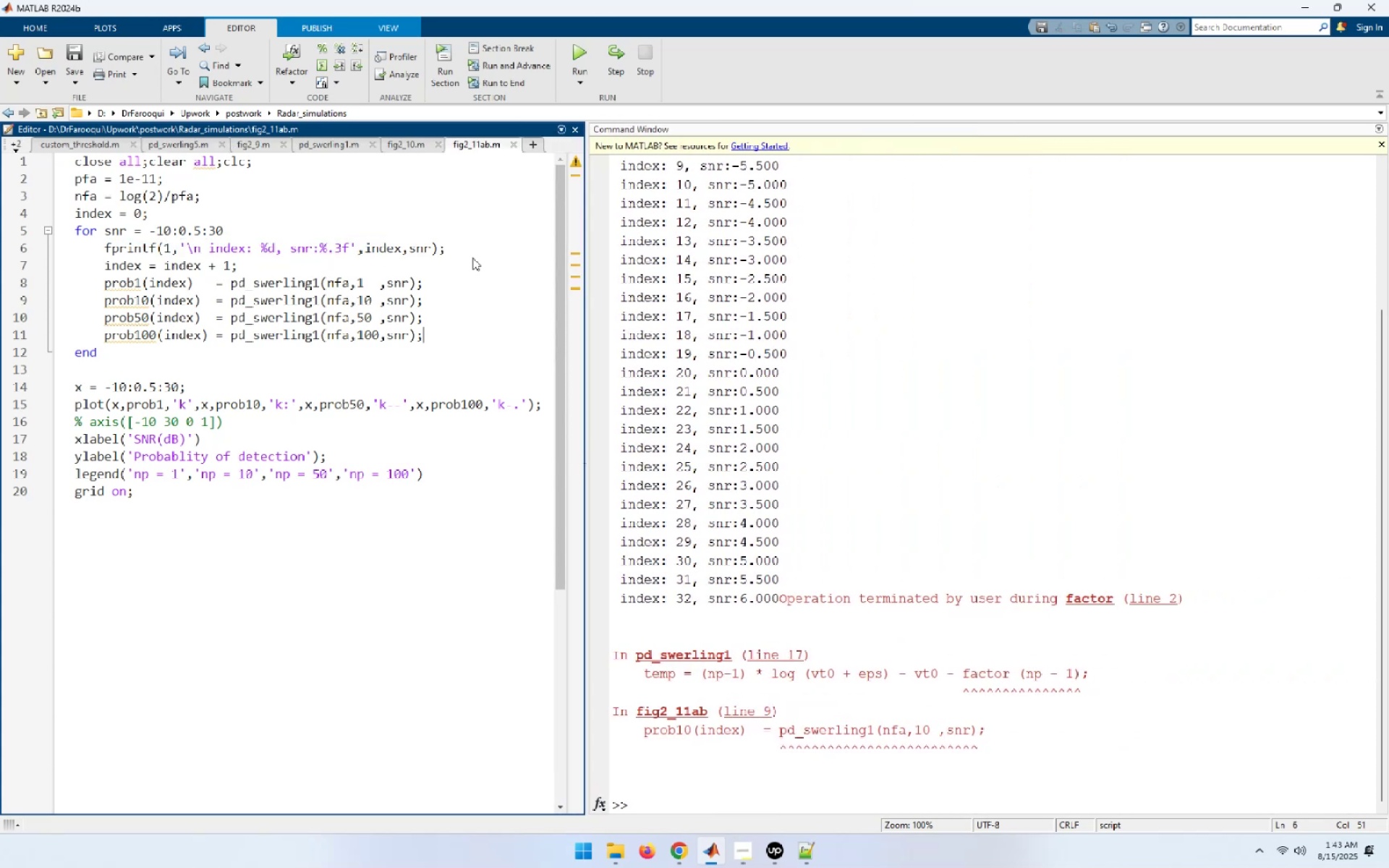 
key(ArrowDown)
 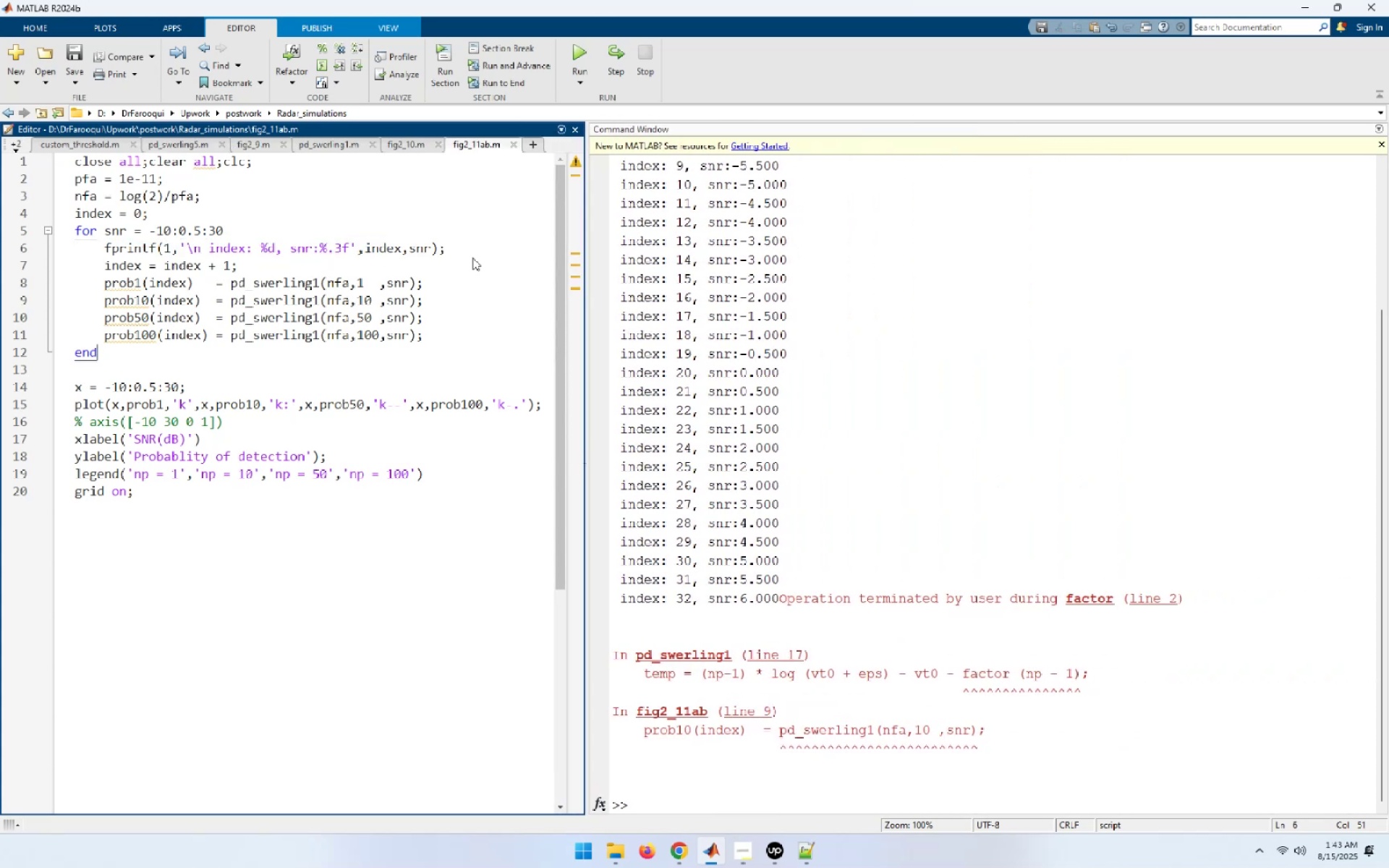 
key(ArrowUp)
 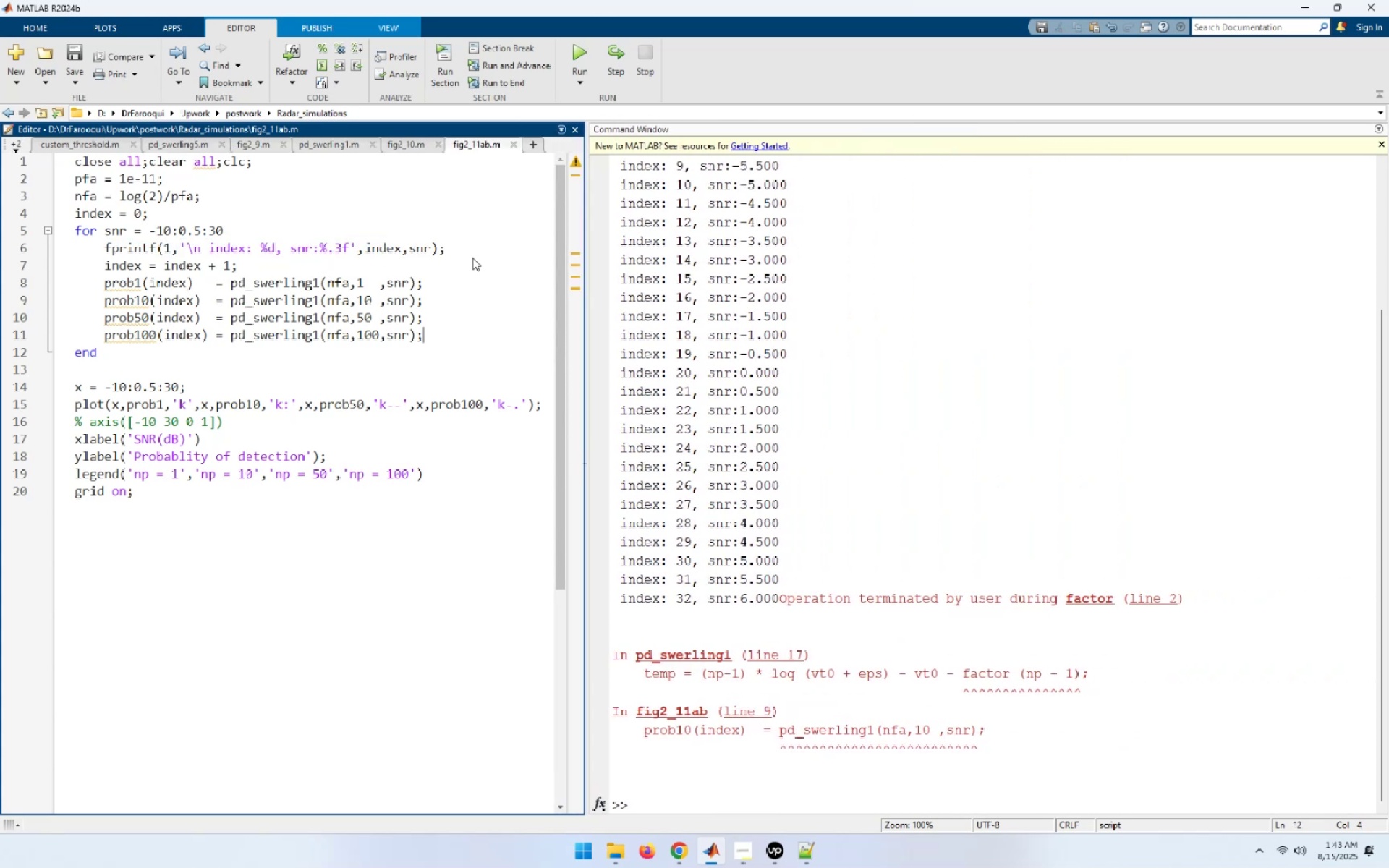 
key(End)
 